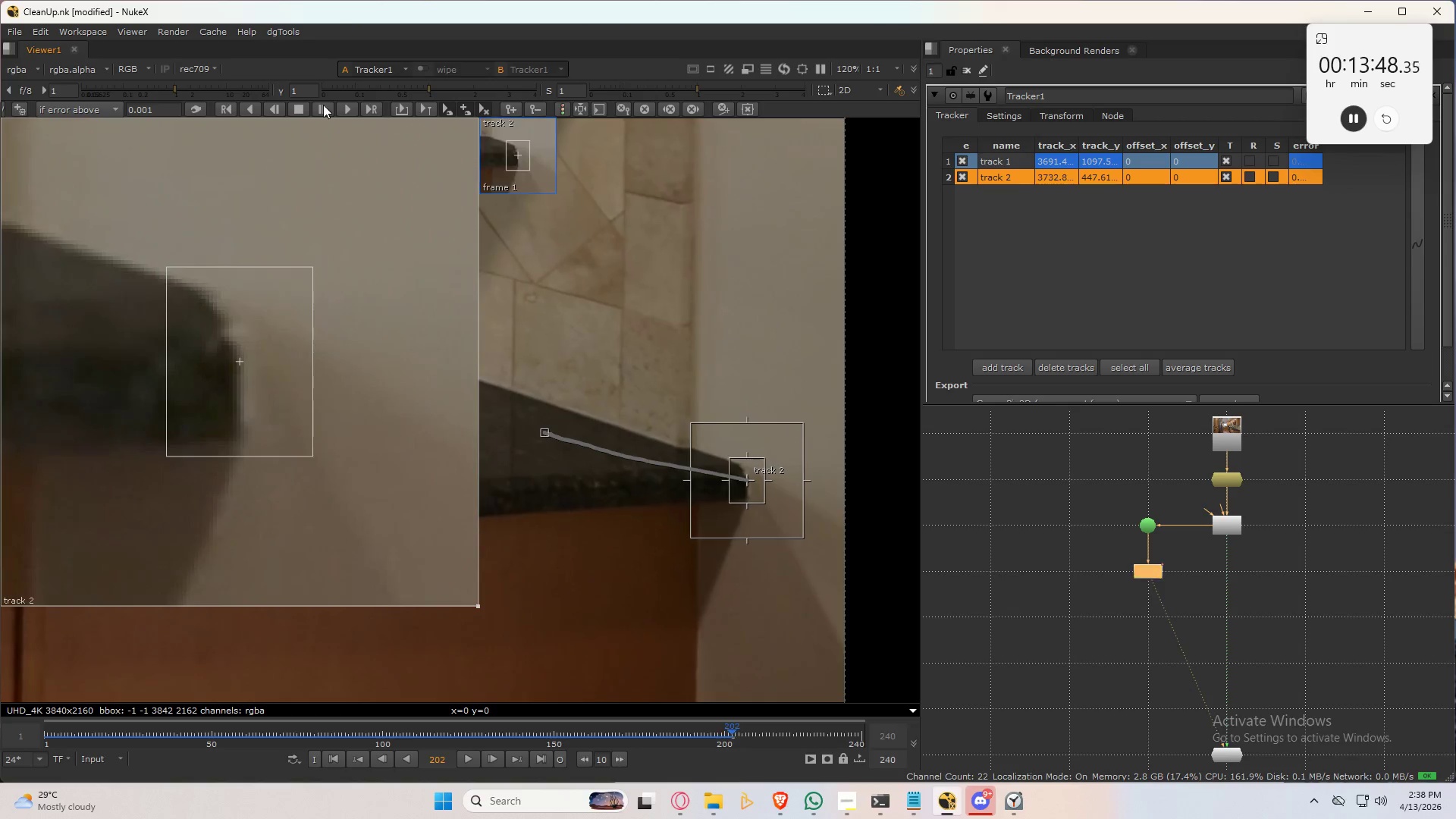 
left_click([323, 105])
 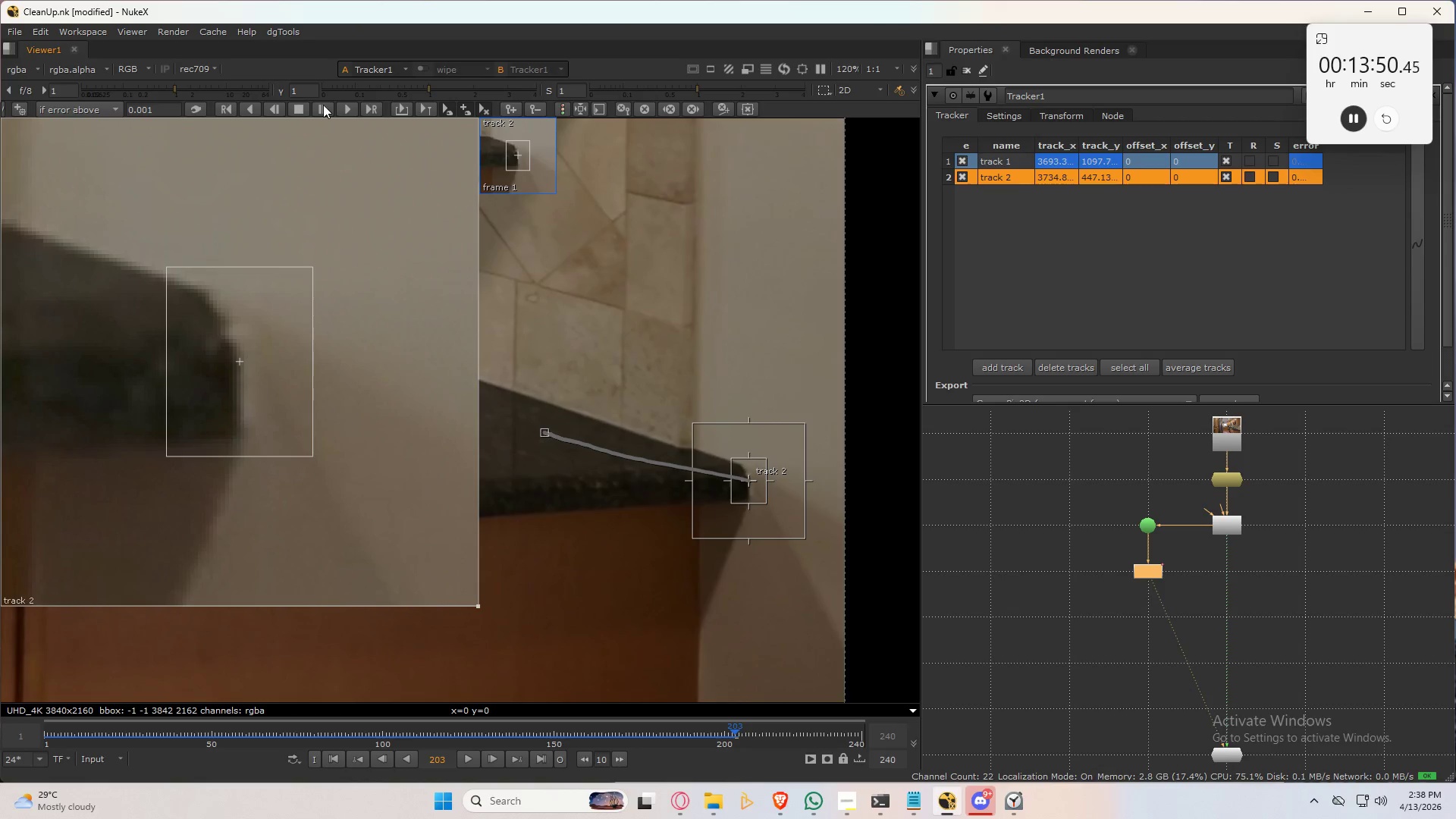 
left_click([323, 105])
 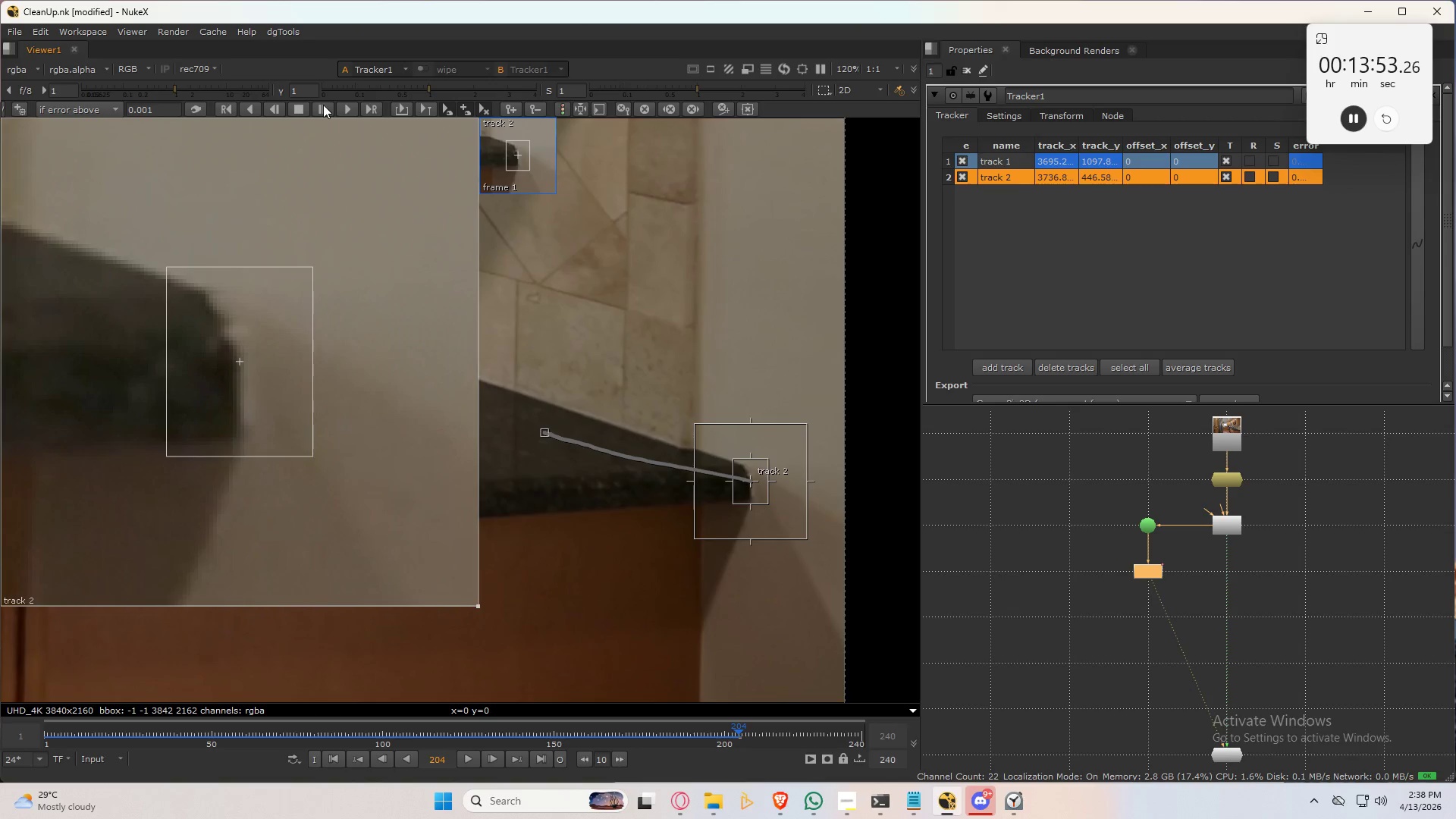 
left_click([323, 105])
 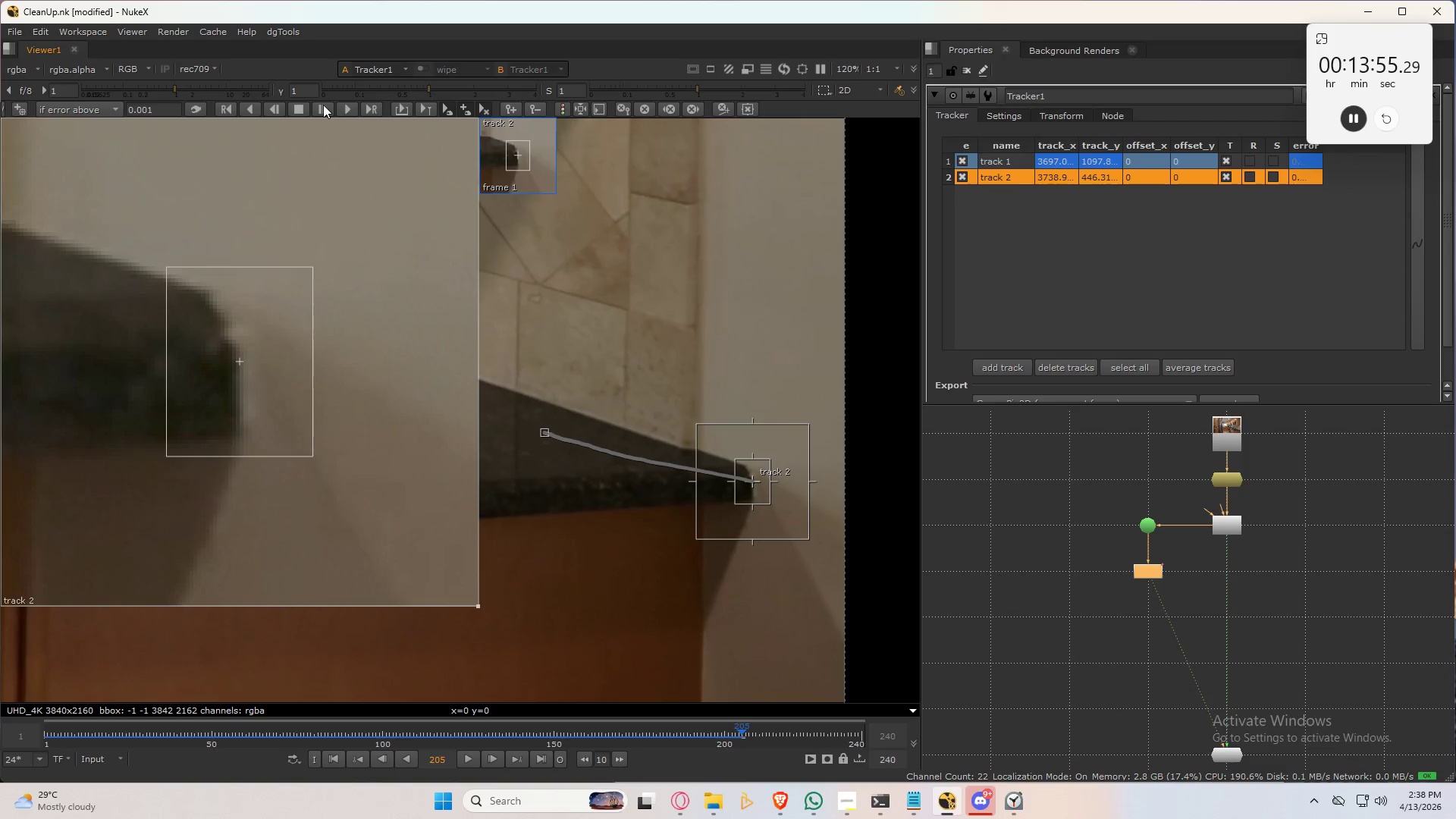 
left_click([323, 105])
 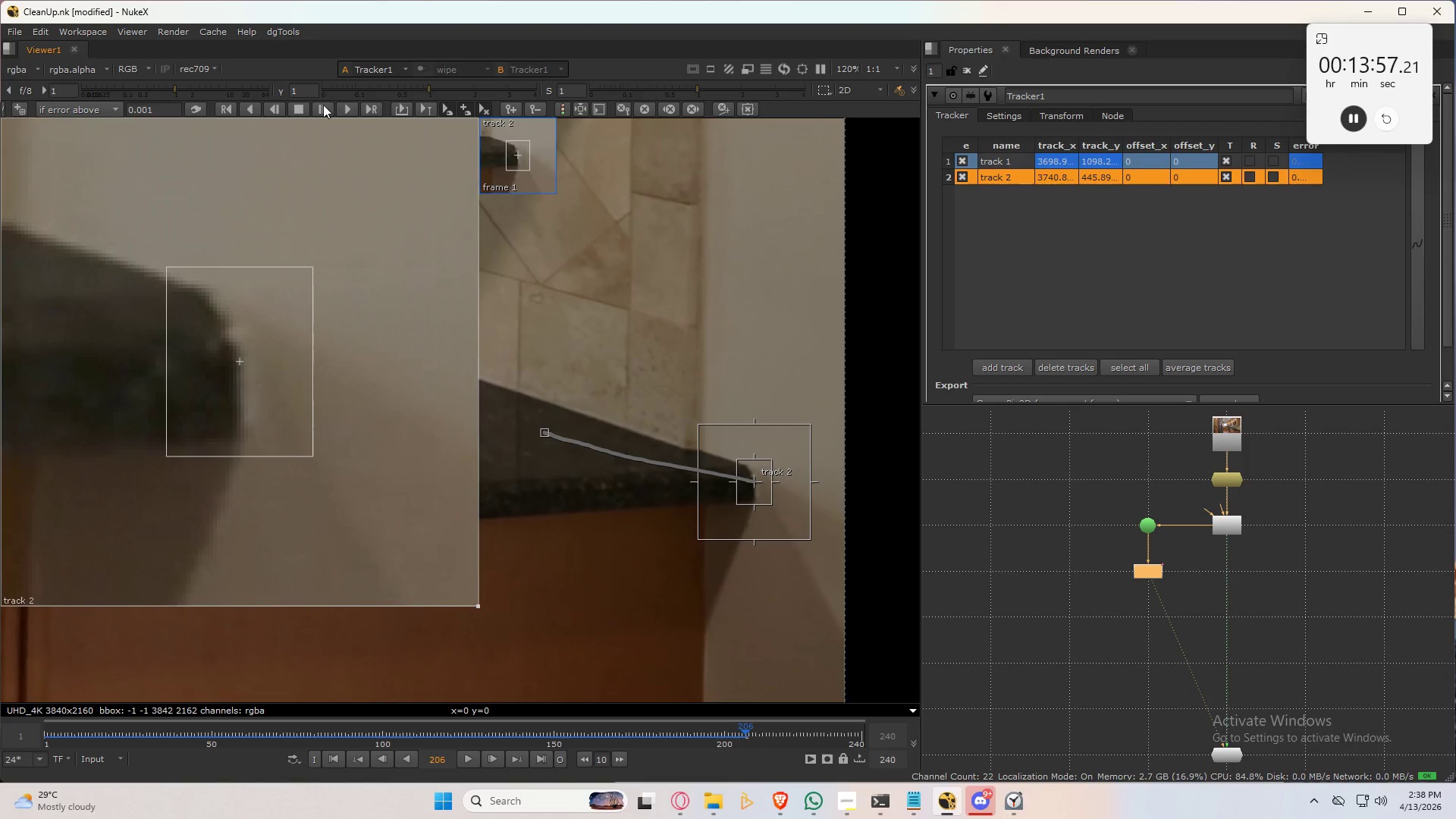 
left_click([323, 105])
 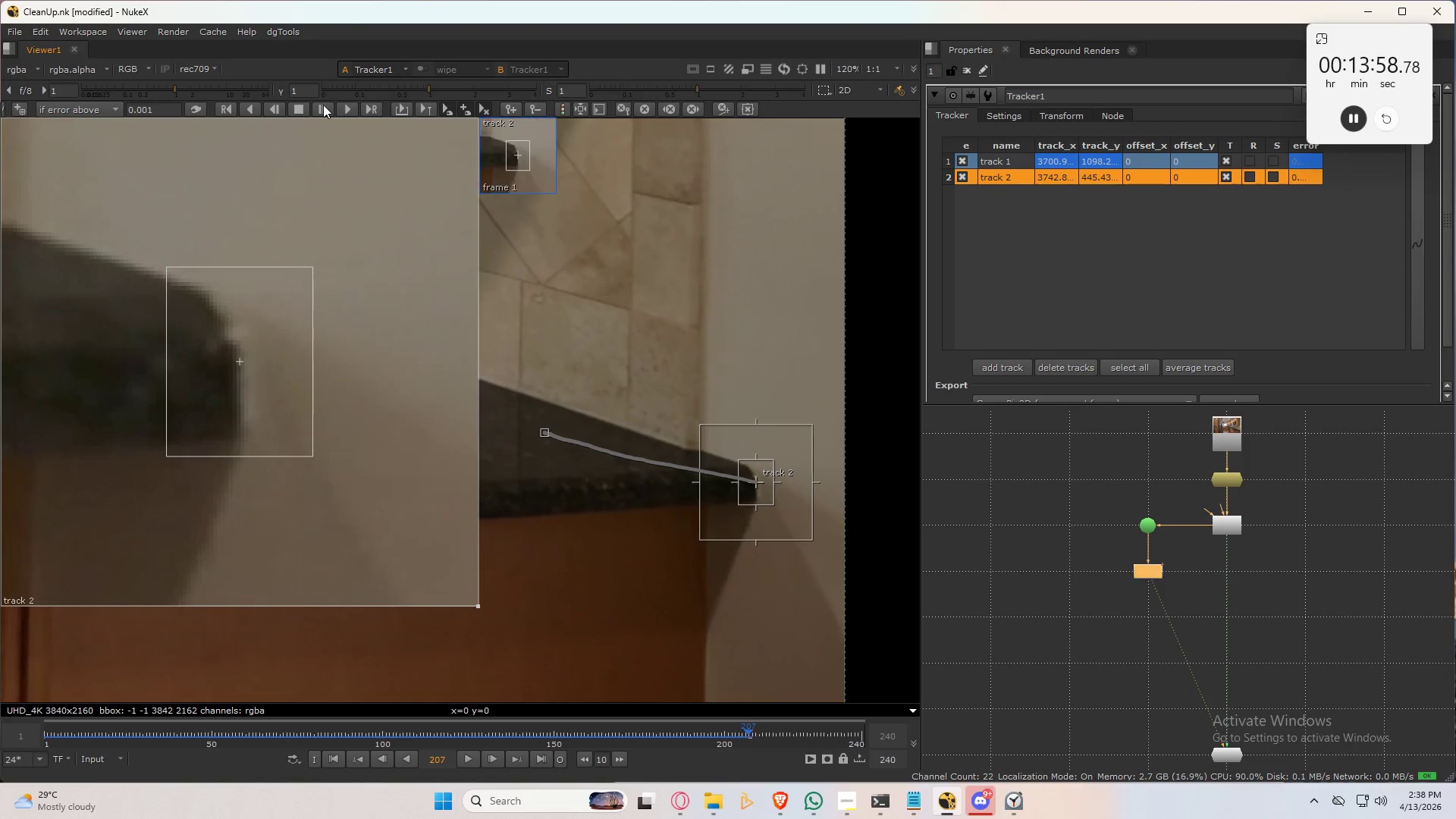 
left_click([323, 105])
 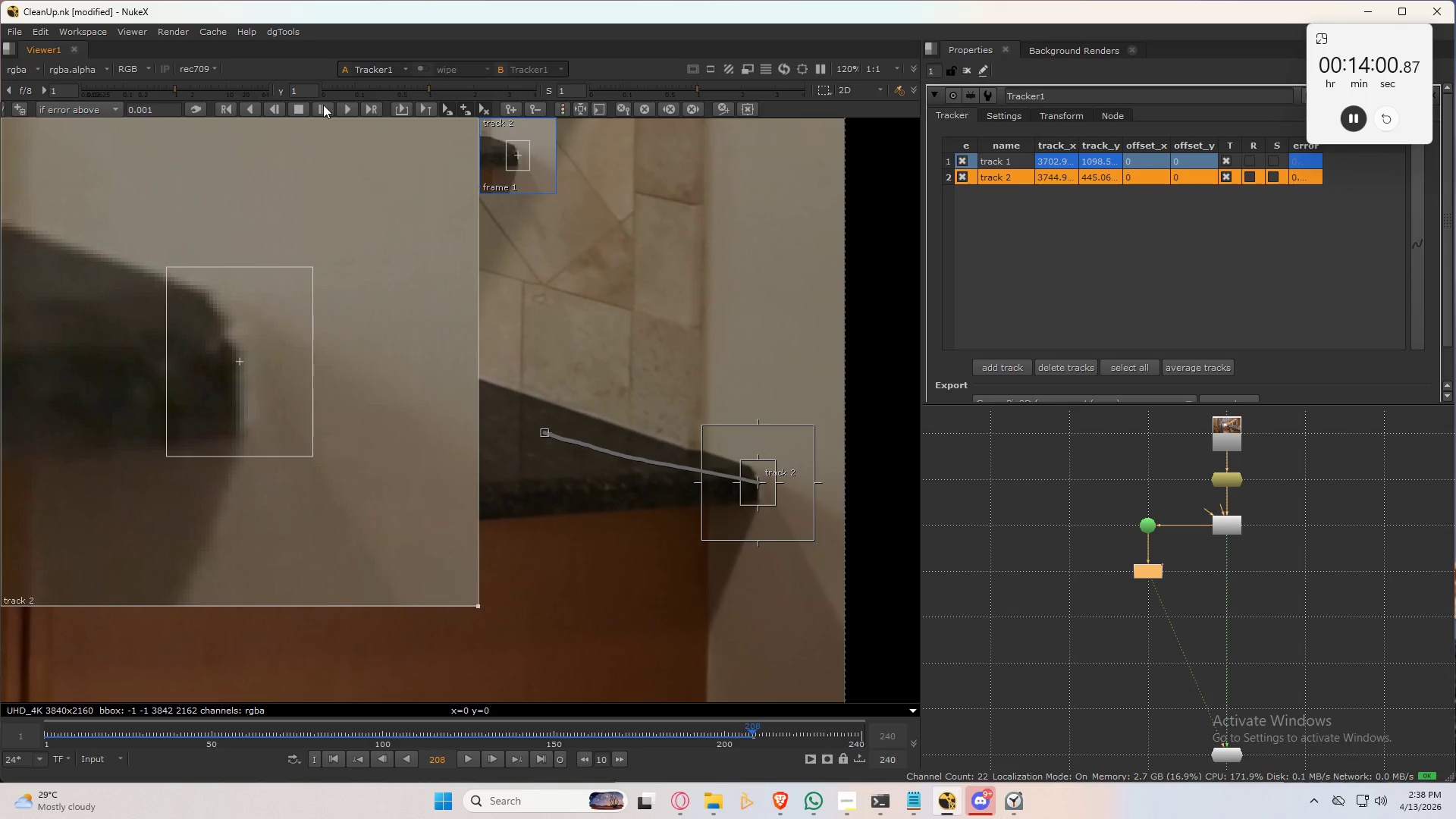 
left_click([323, 105])
 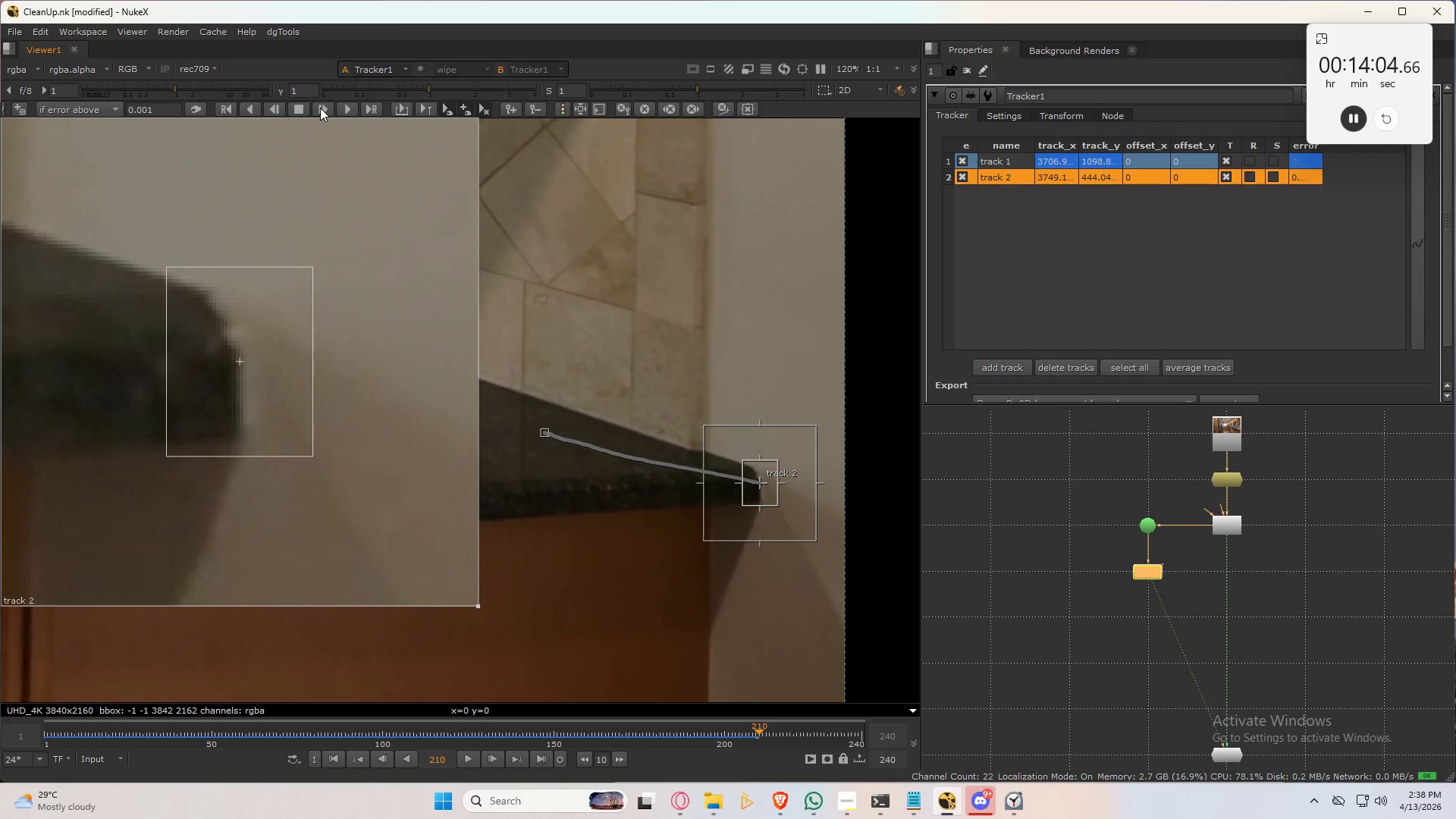 
left_click([320, 108])
 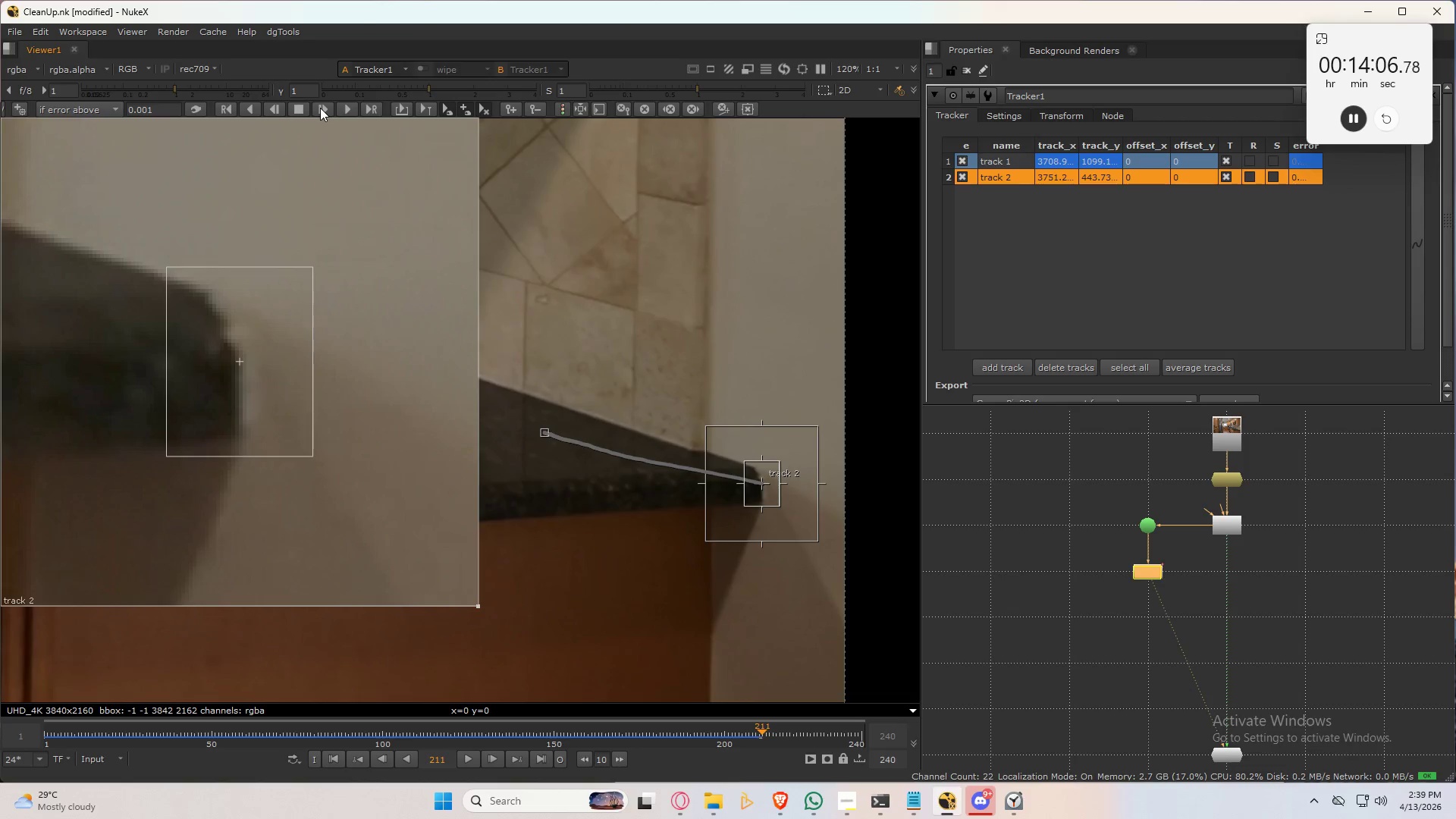 
left_click([320, 108])
 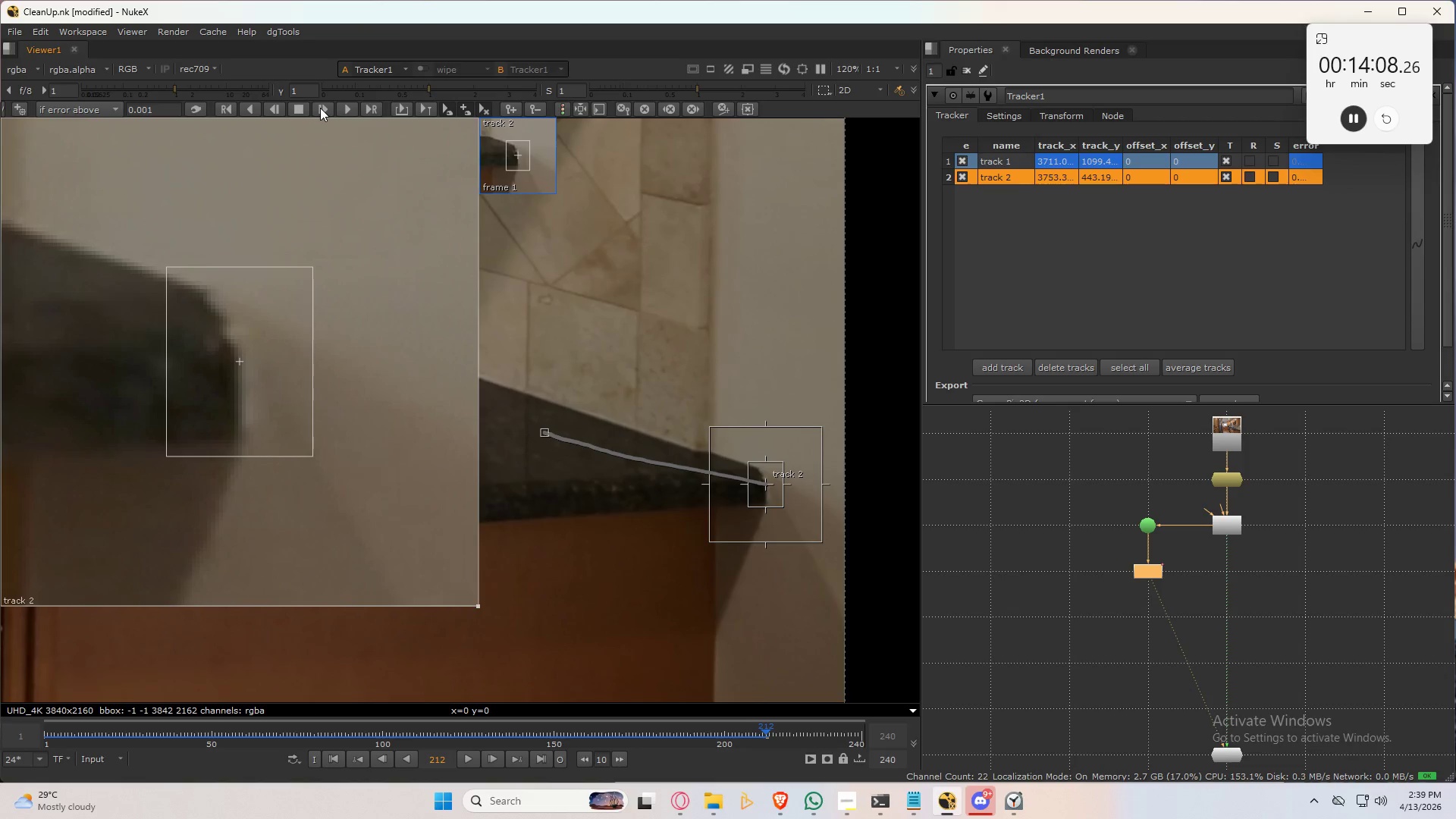 
left_click([320, 108])
 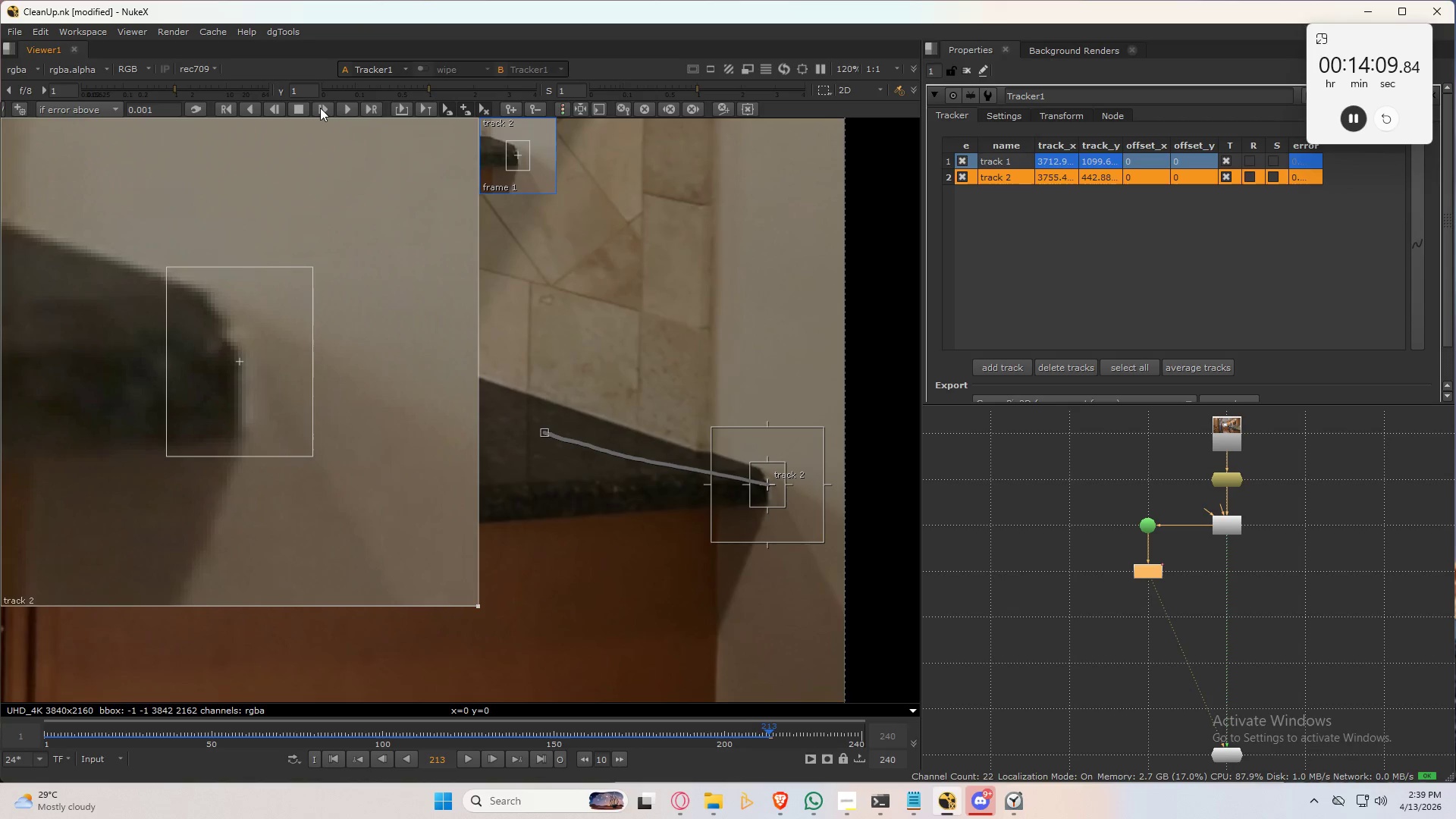 
left_click([320, 108])
 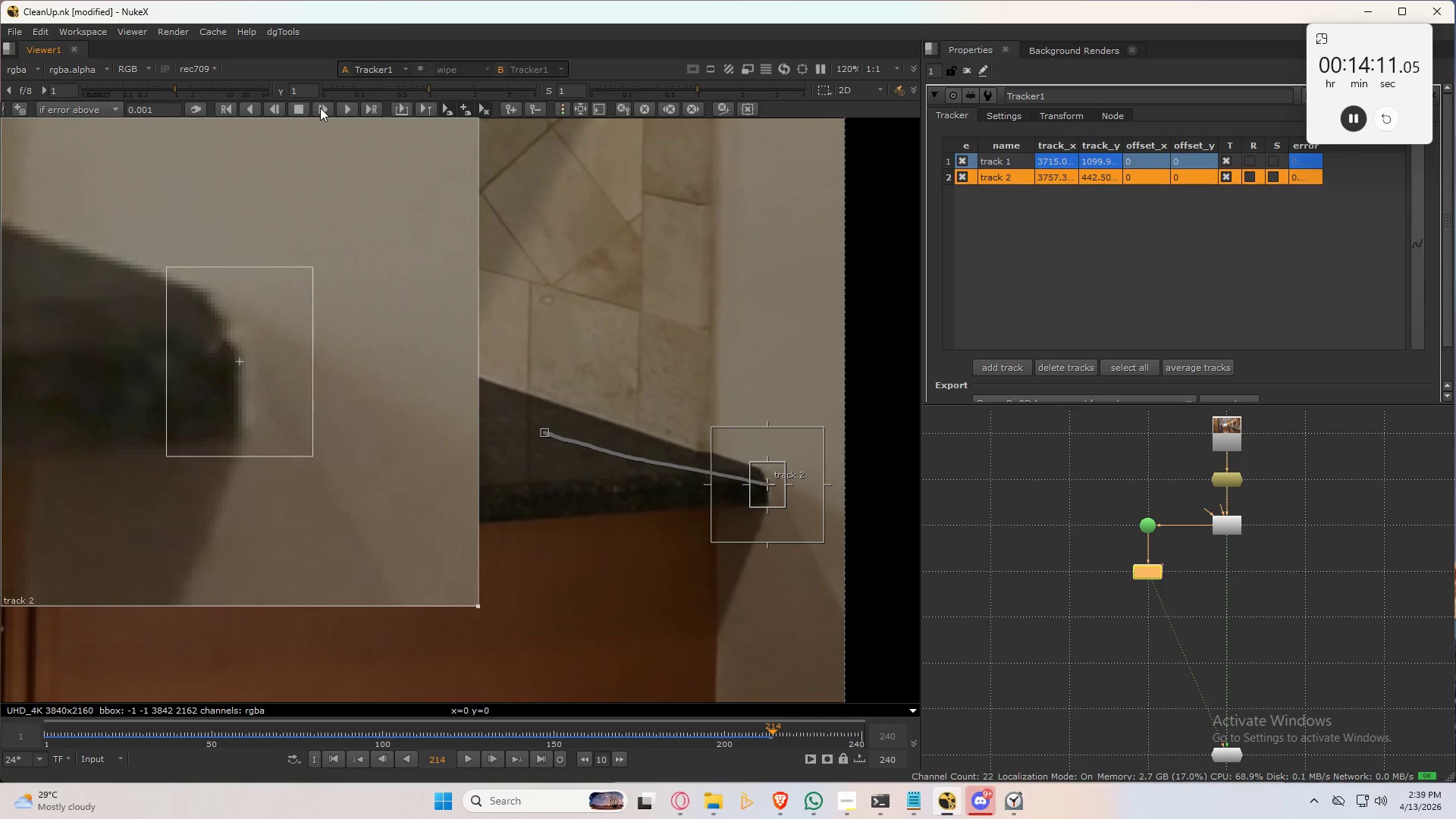 
left_click([320, 108])
 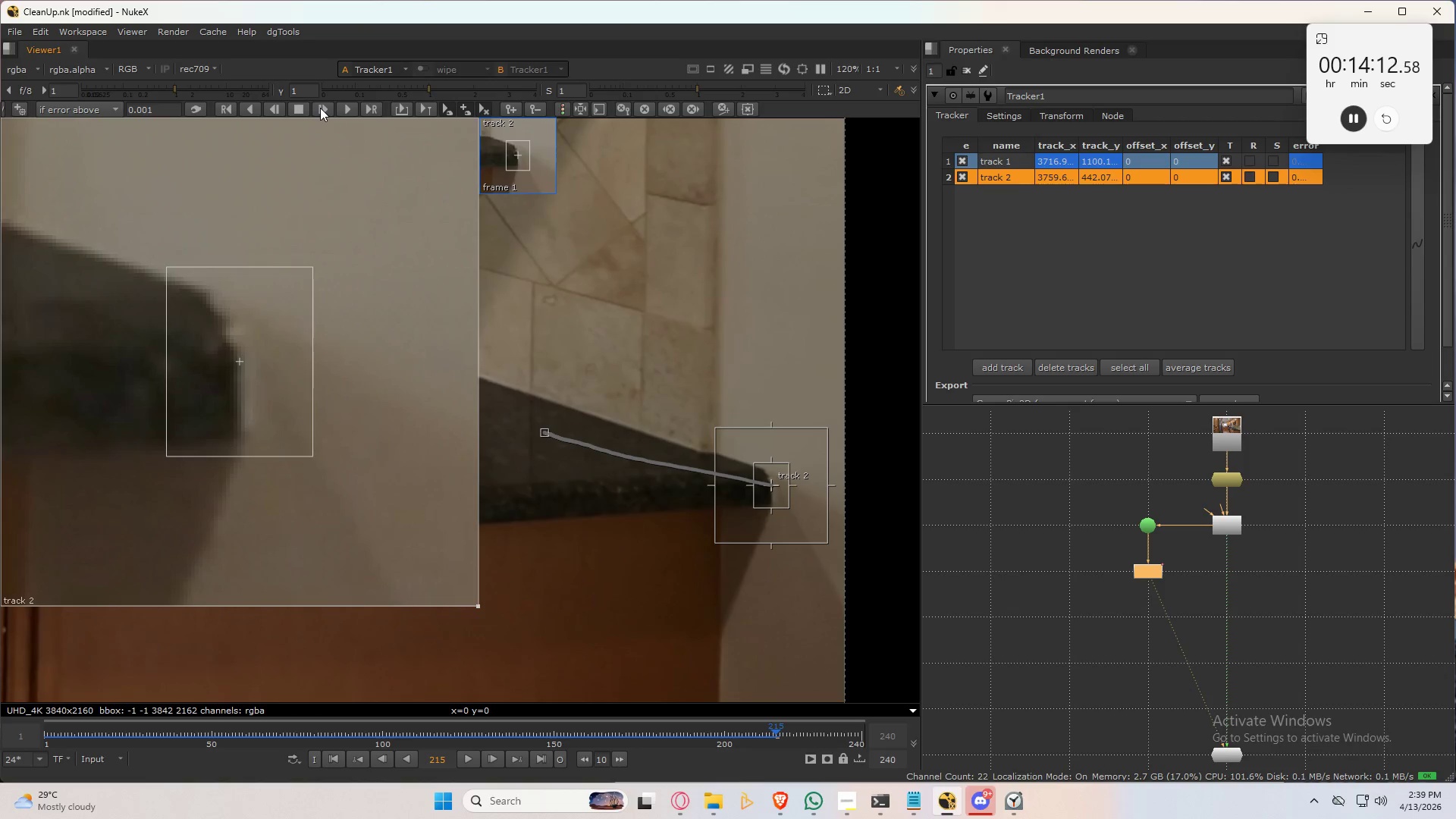 
left_click([320, 108])
 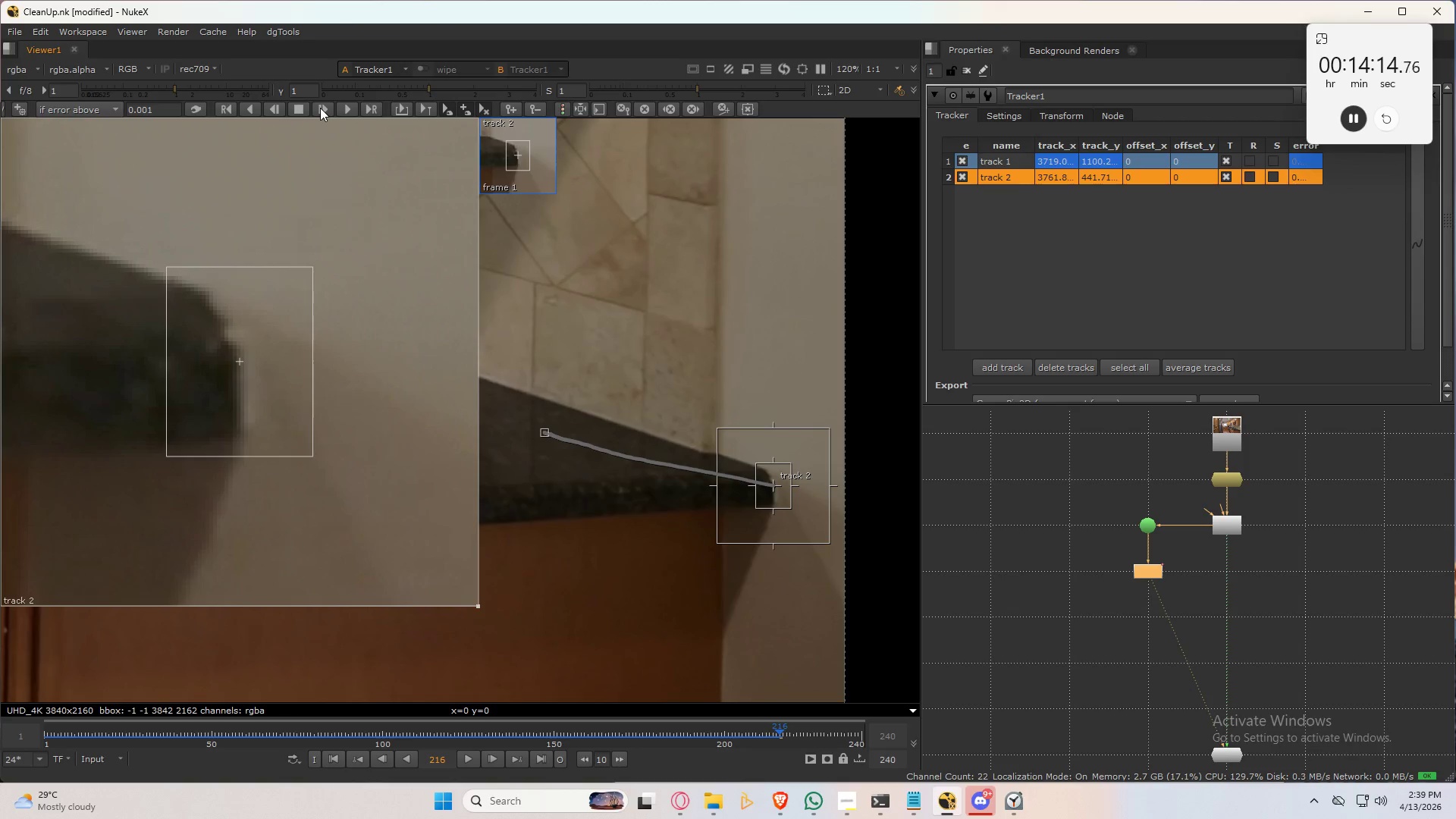 
left_click([320, 108])
 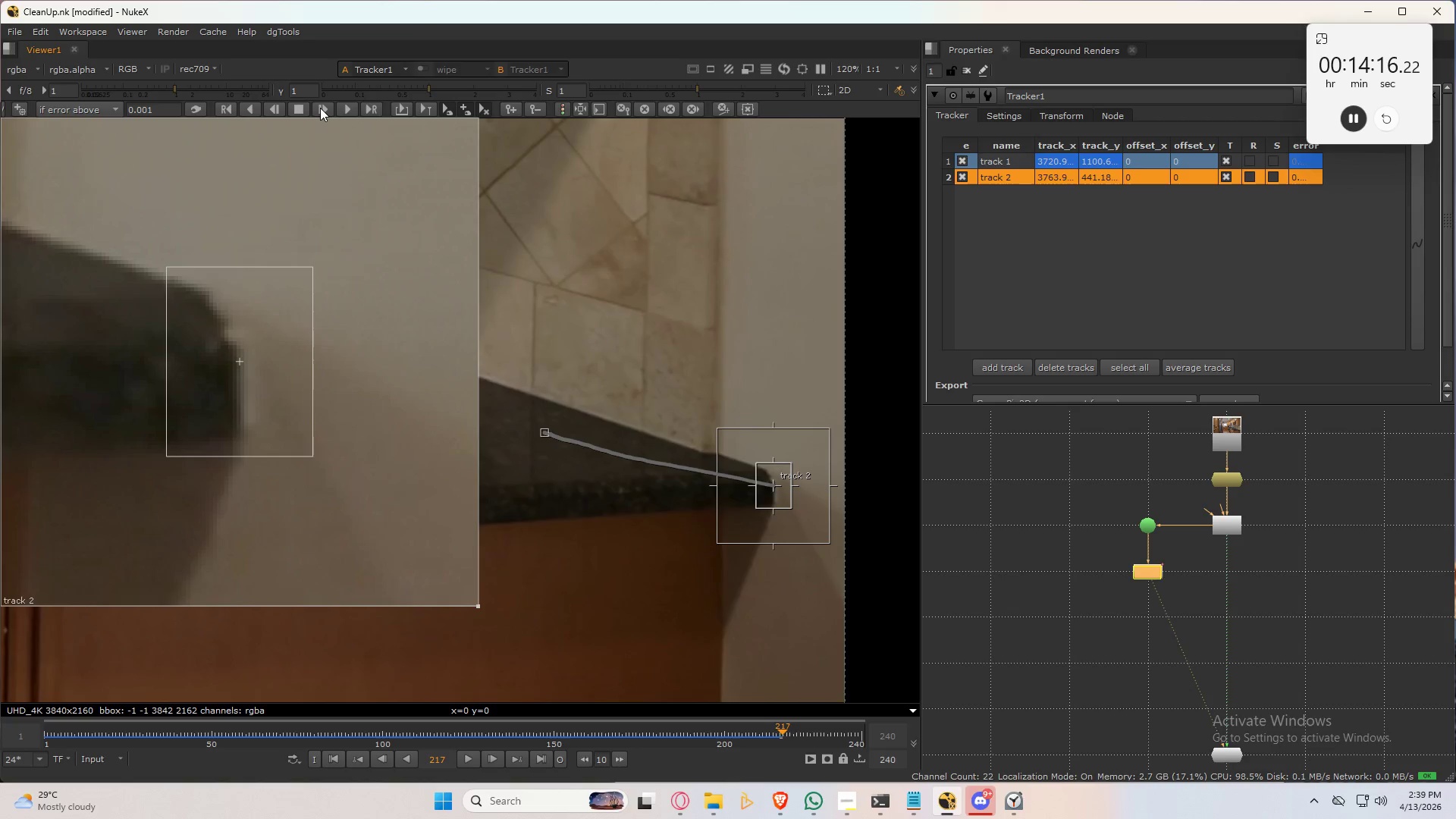 
left_click([320, 108])
 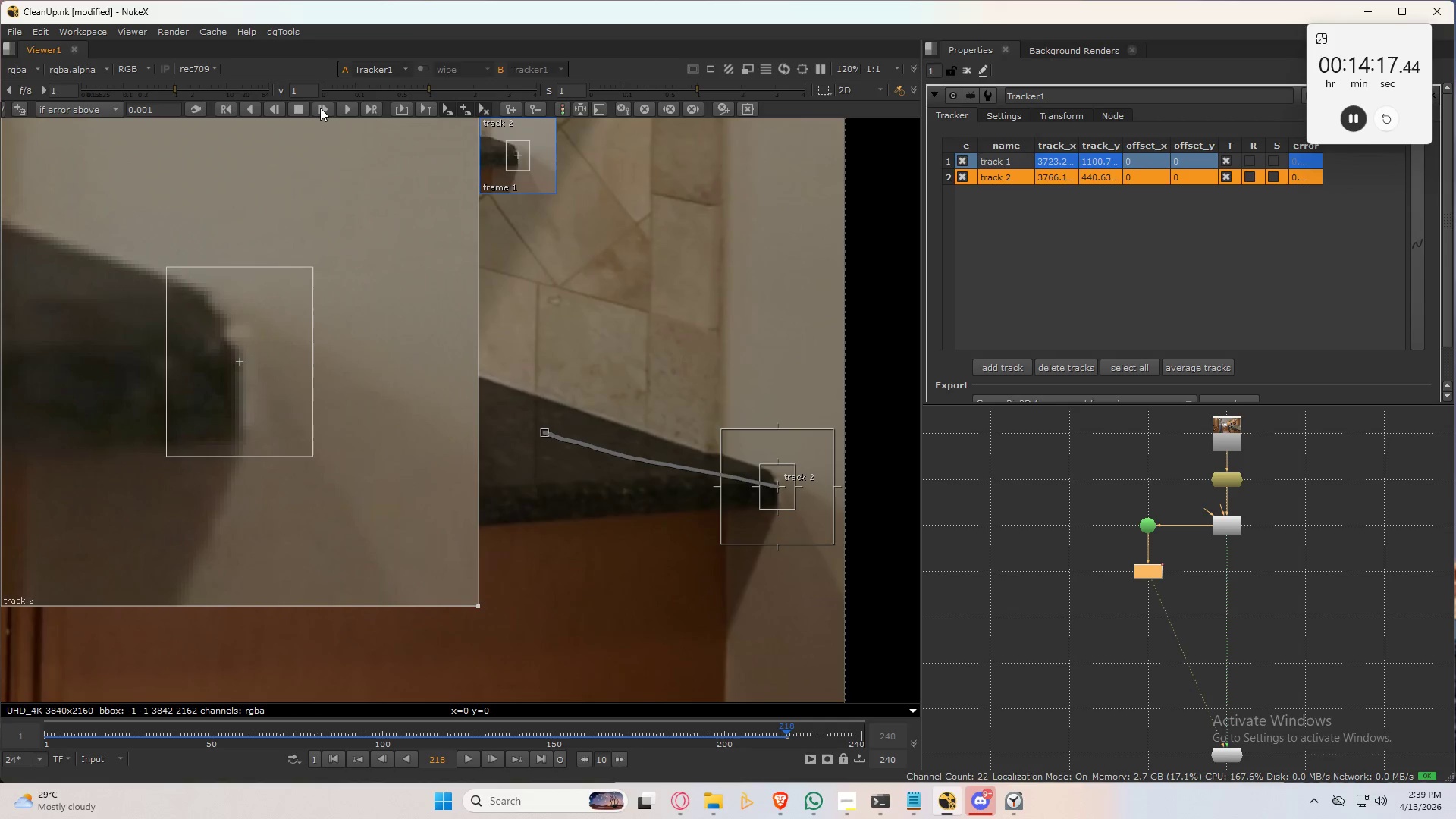 
left_click([320, 108])
 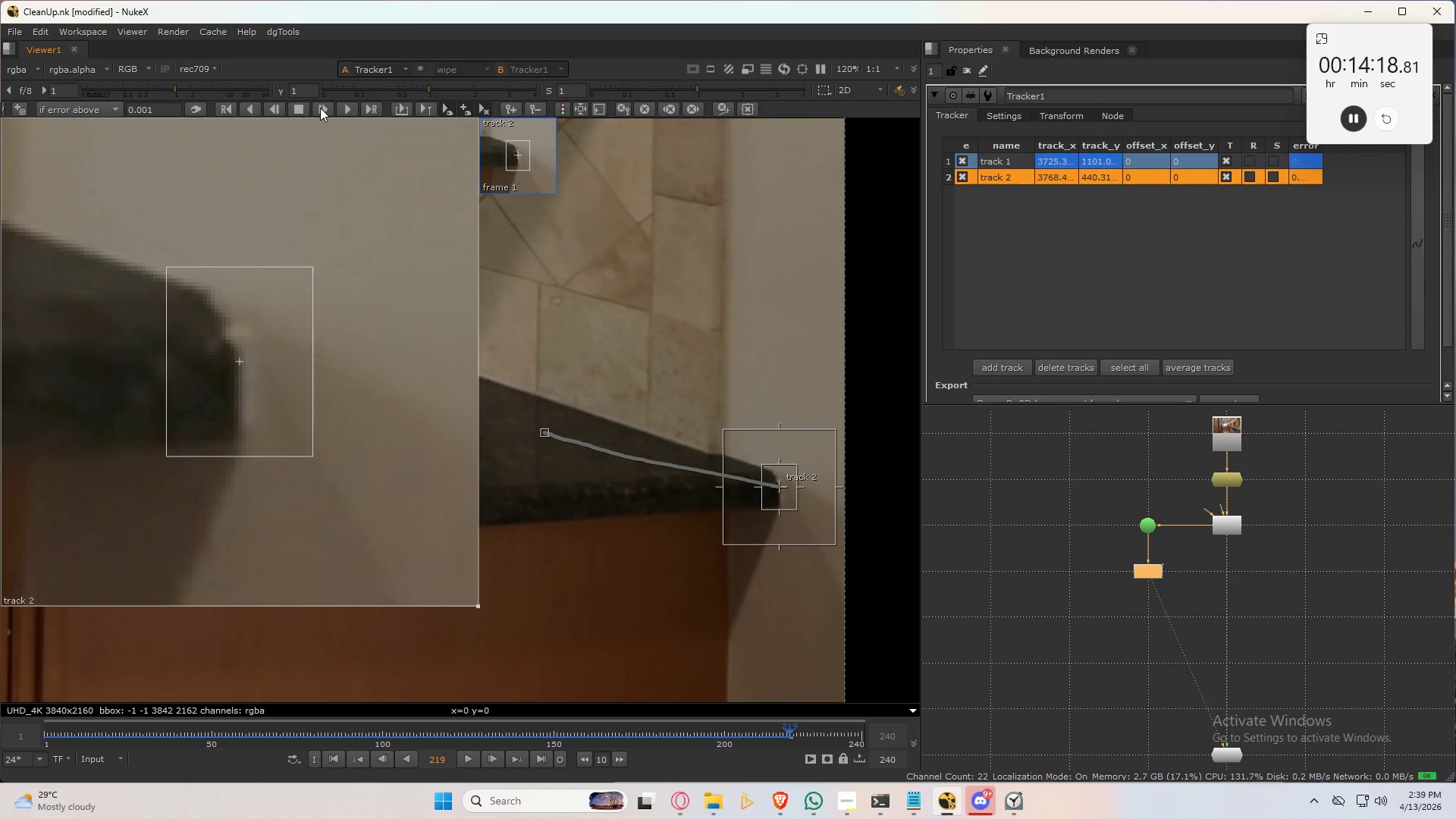 
left_click([320, 108])
 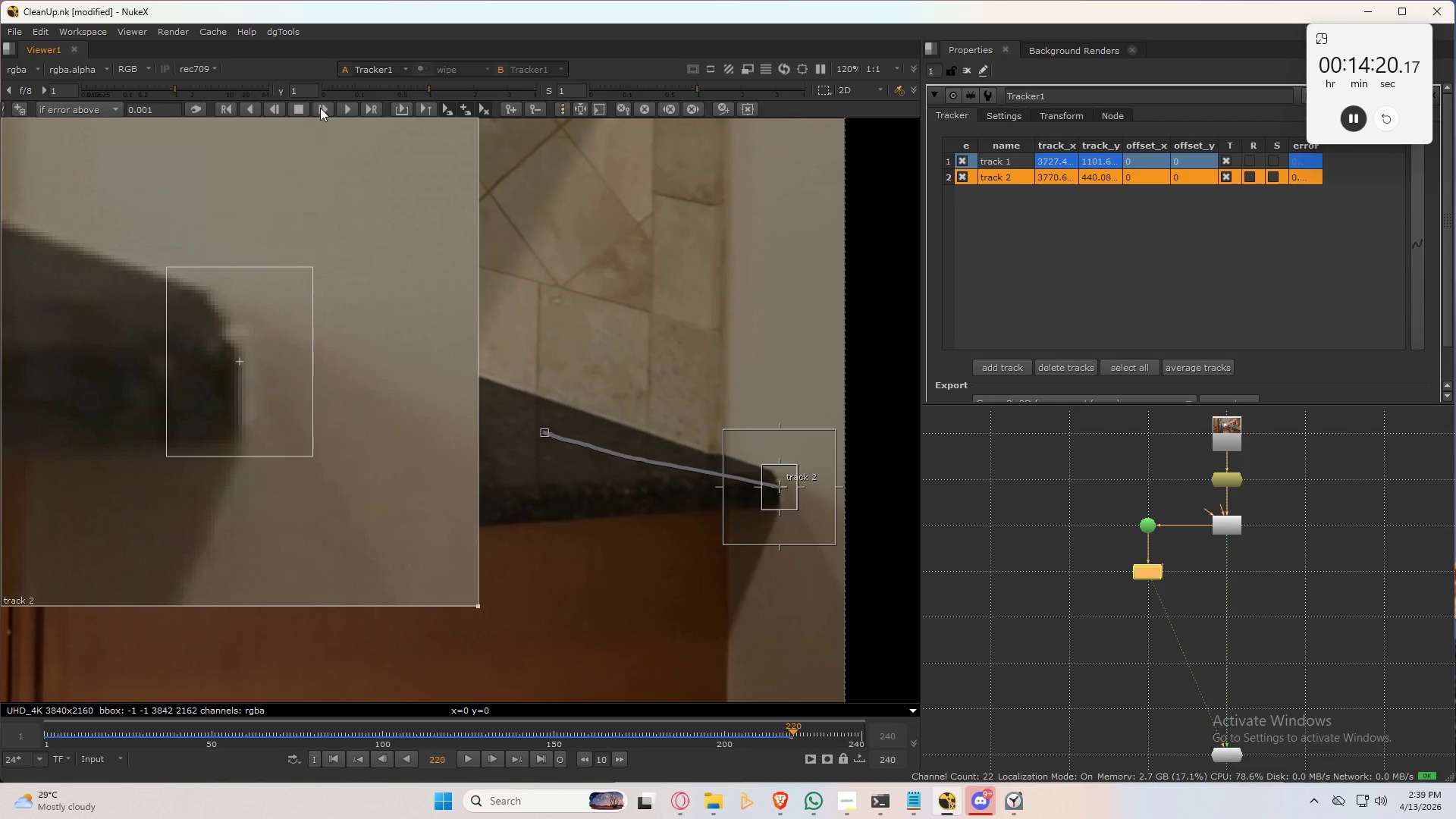 
left_click([320, 108])
 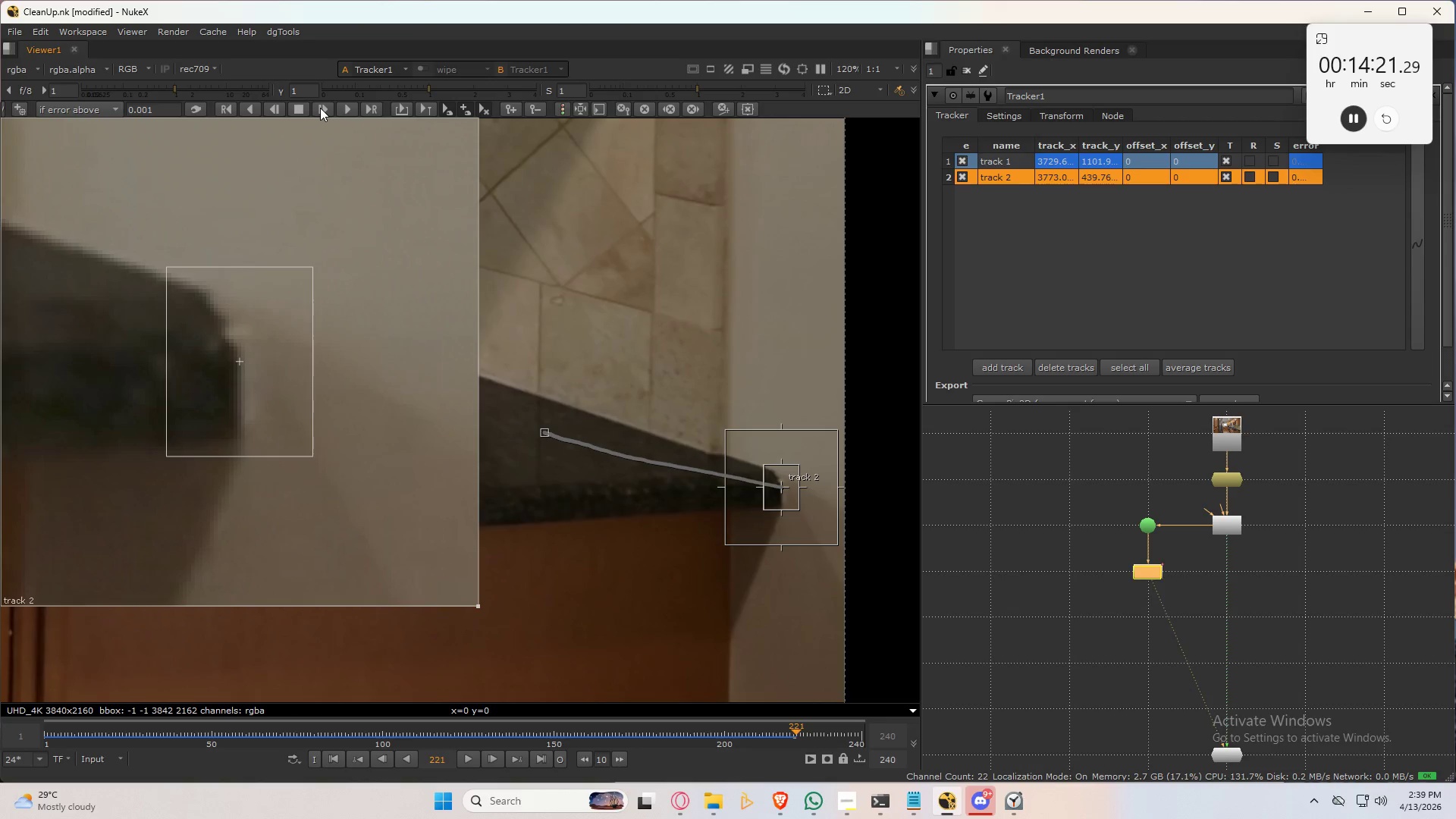 
left_click([320, 108])
 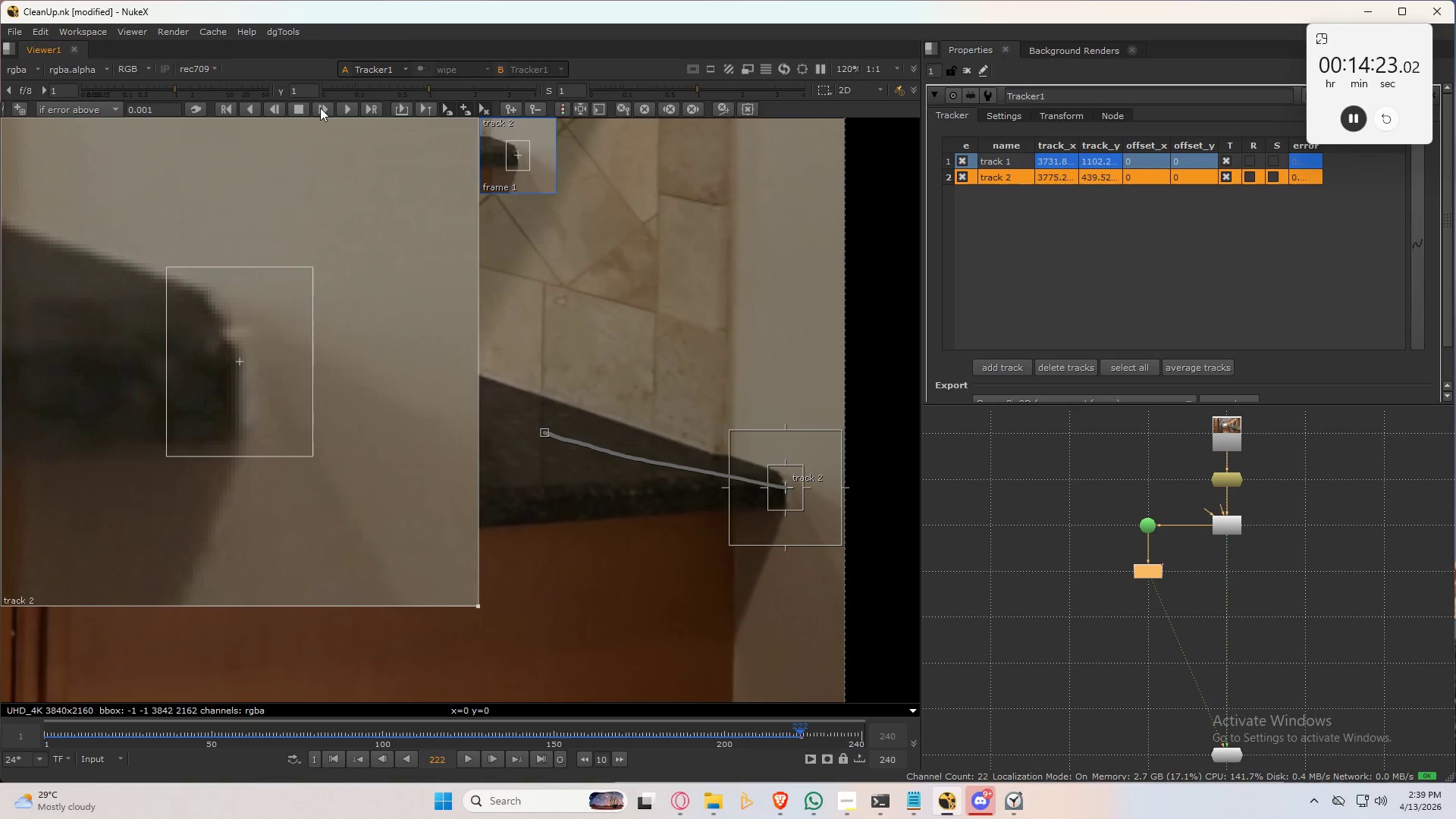 
left_click([320, 108])
 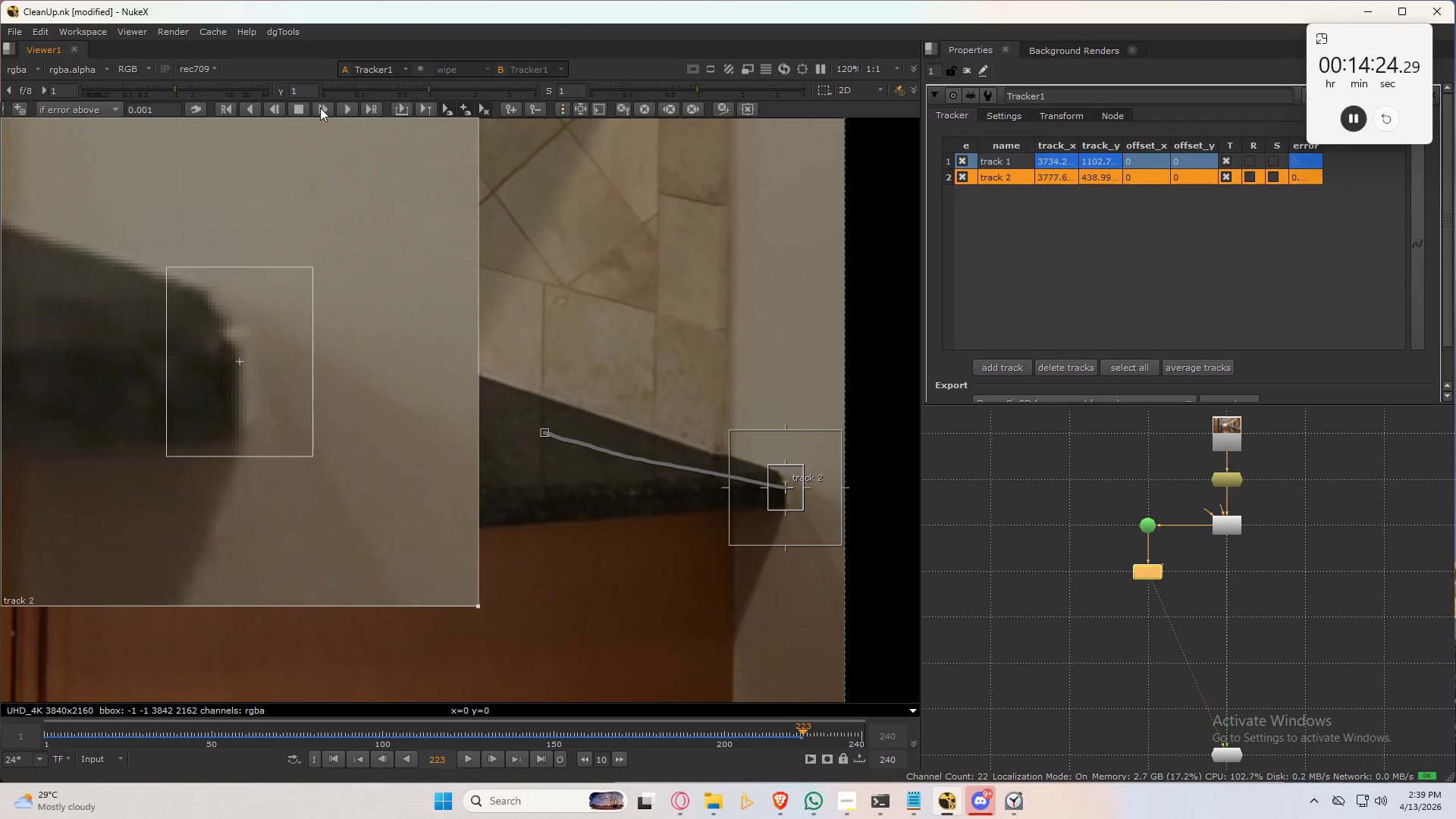 
left_click([320, 108])
 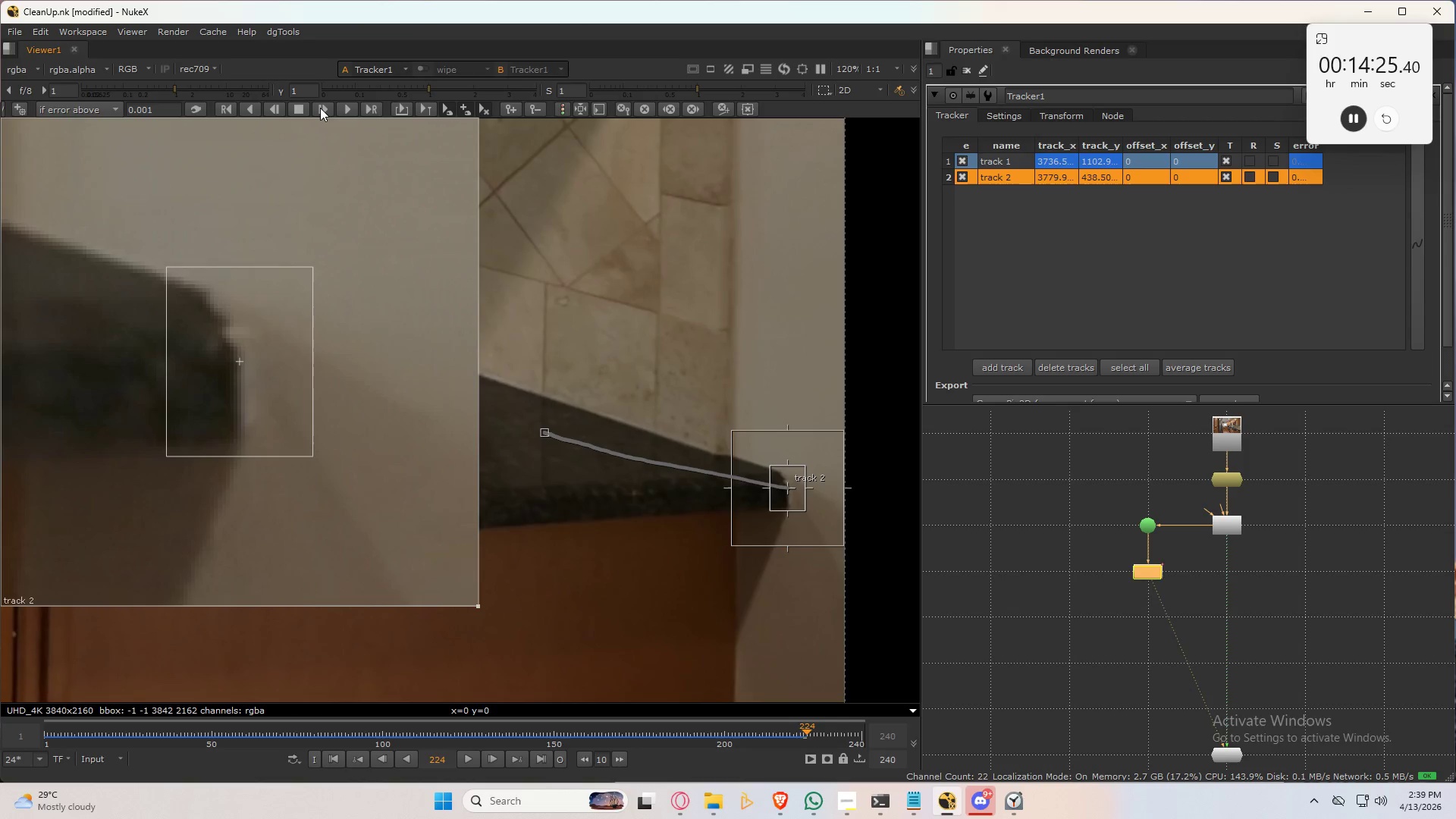 
left_click([320, 108])
 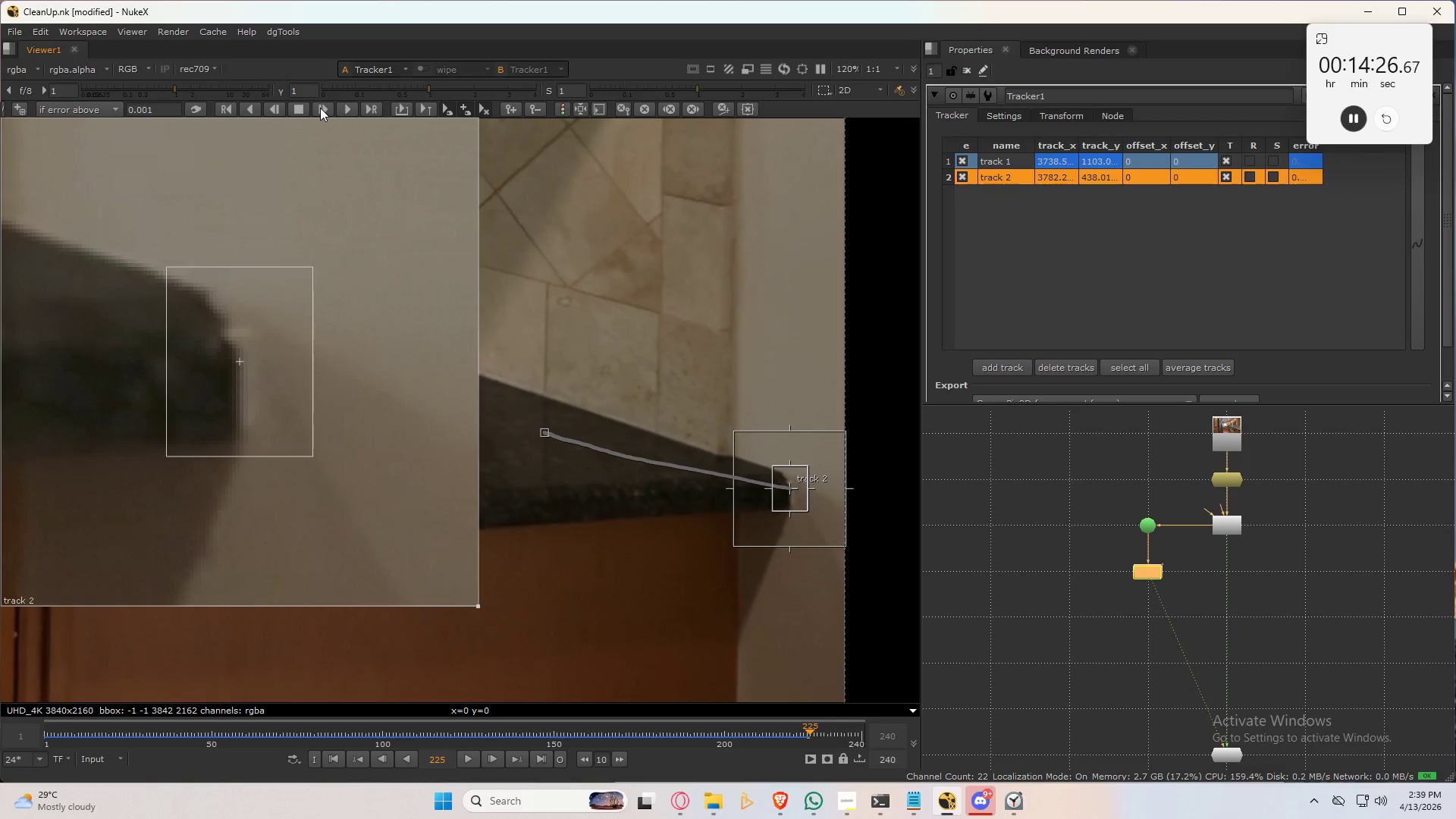 
left_click([320, 108])
 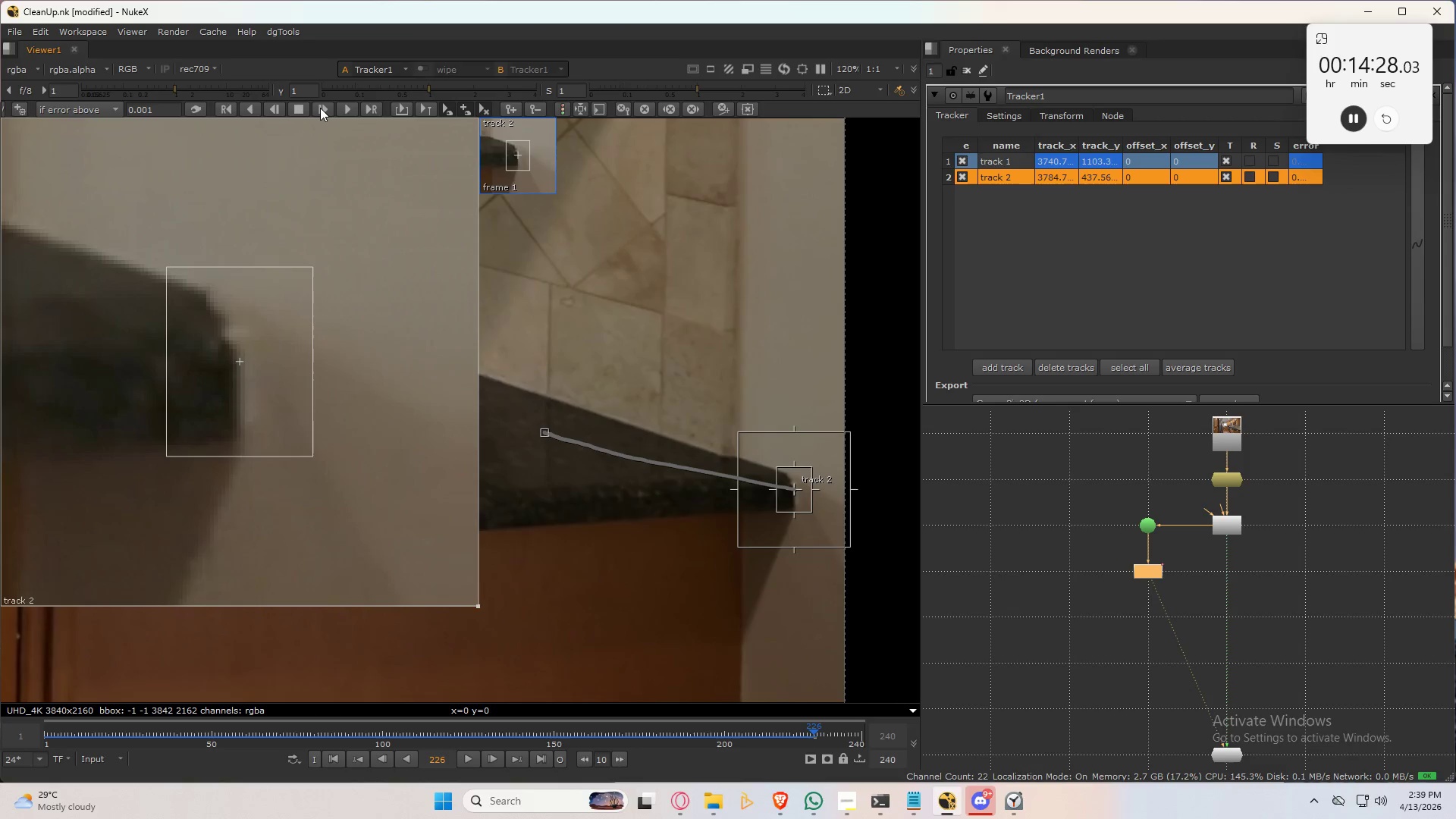 
left_click([320, 108])
 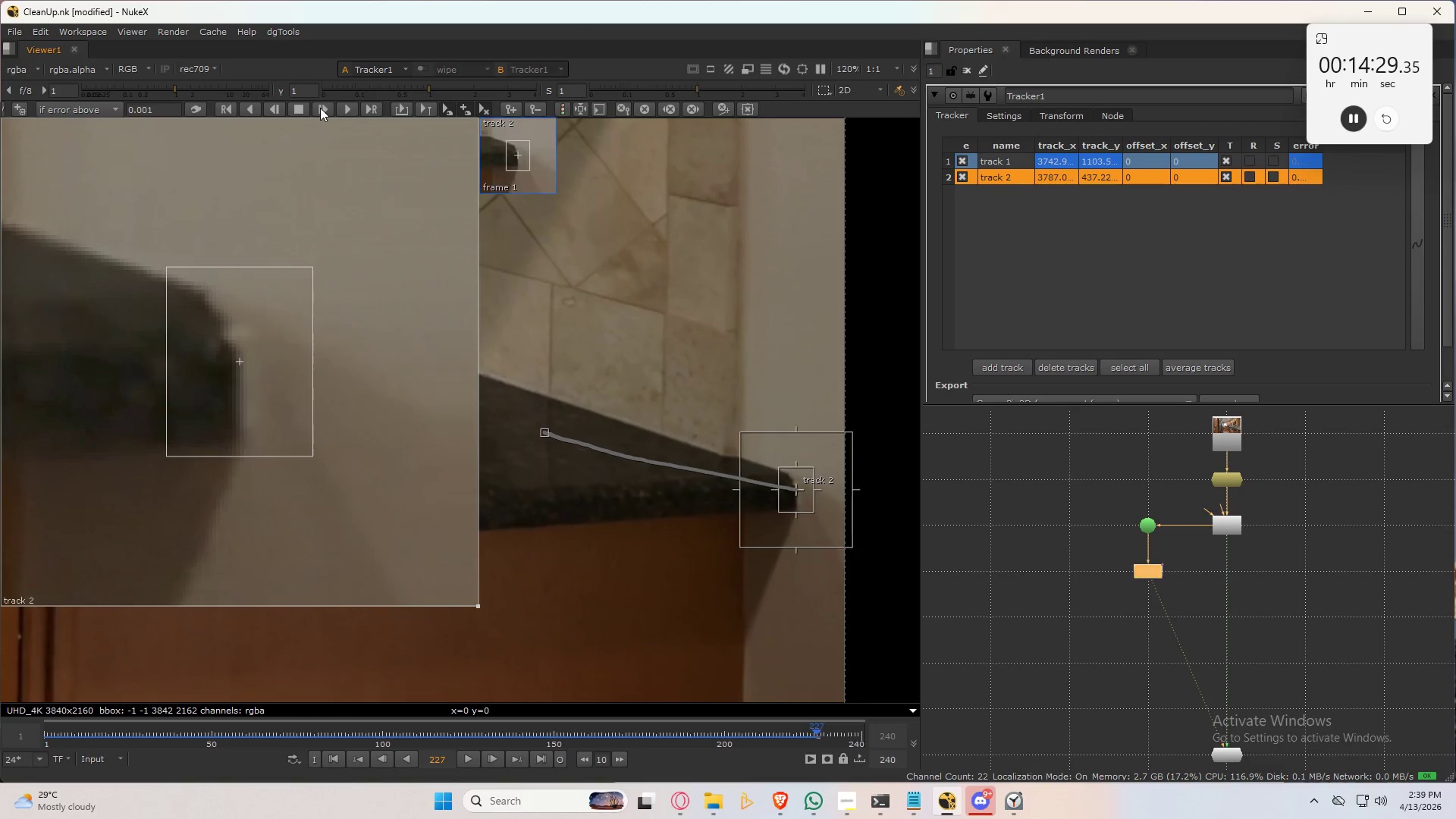 
left_click([320, 108])
 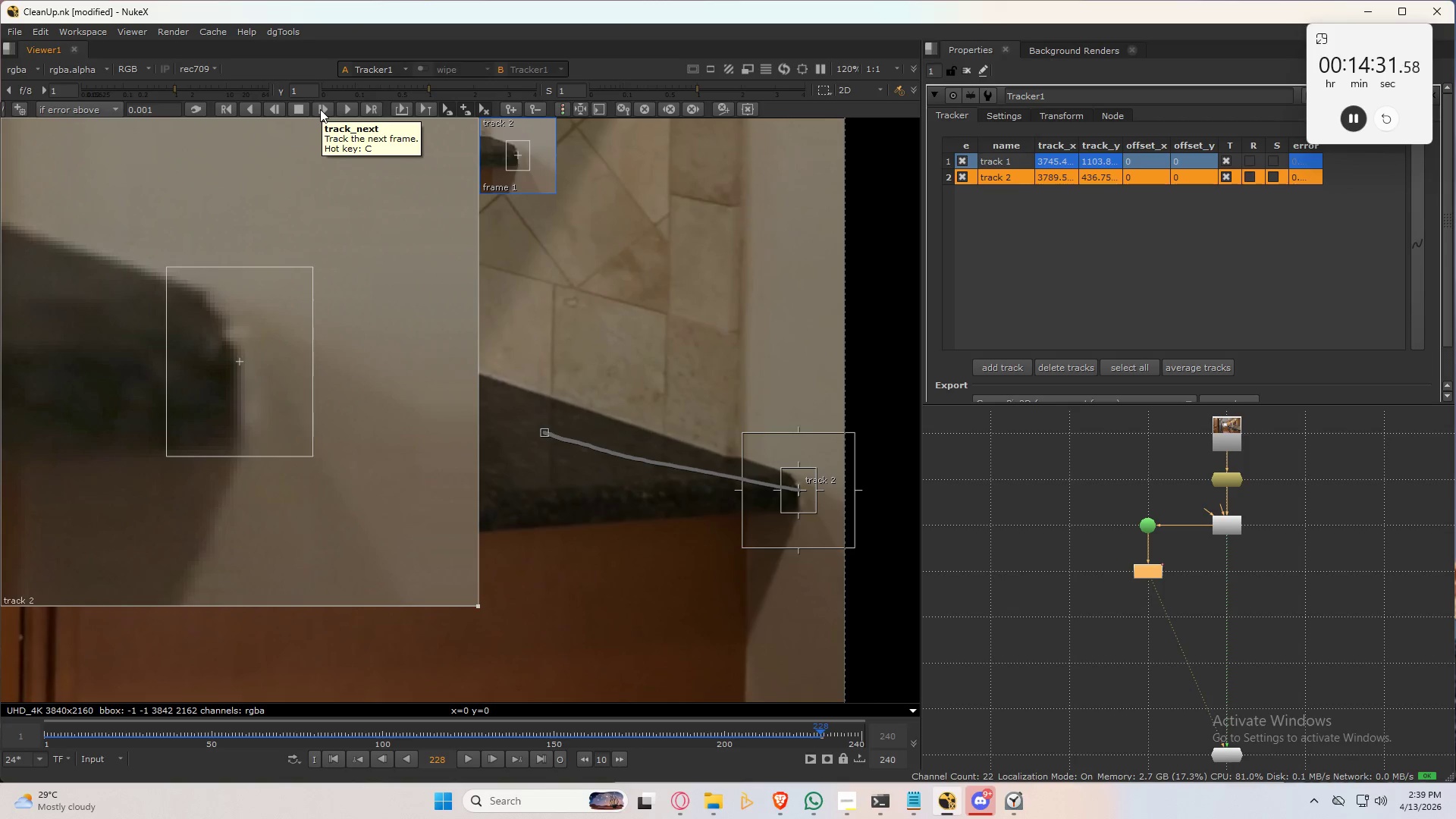 
left_click([320, 109])
 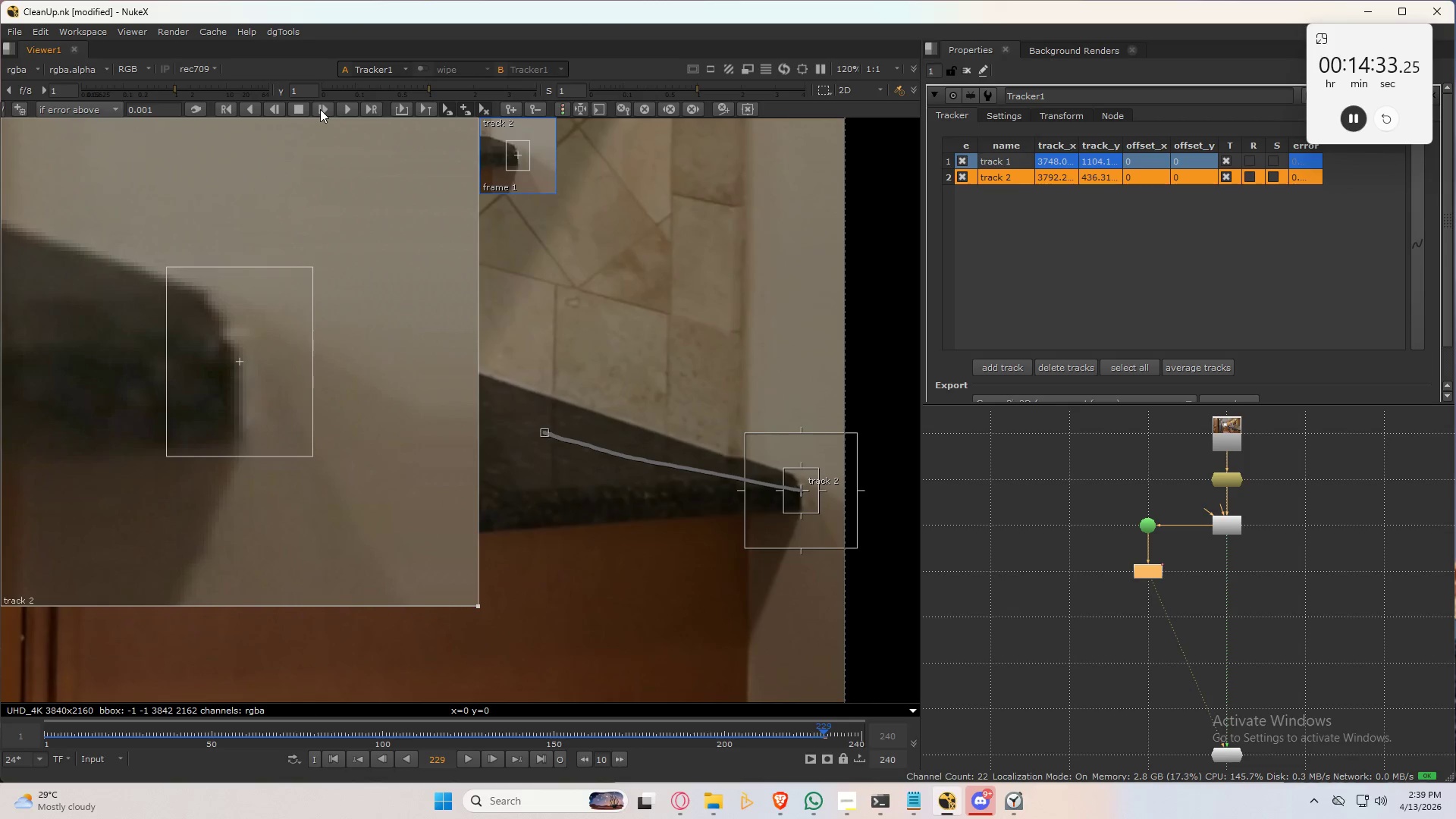 
left_click([320, 108])
 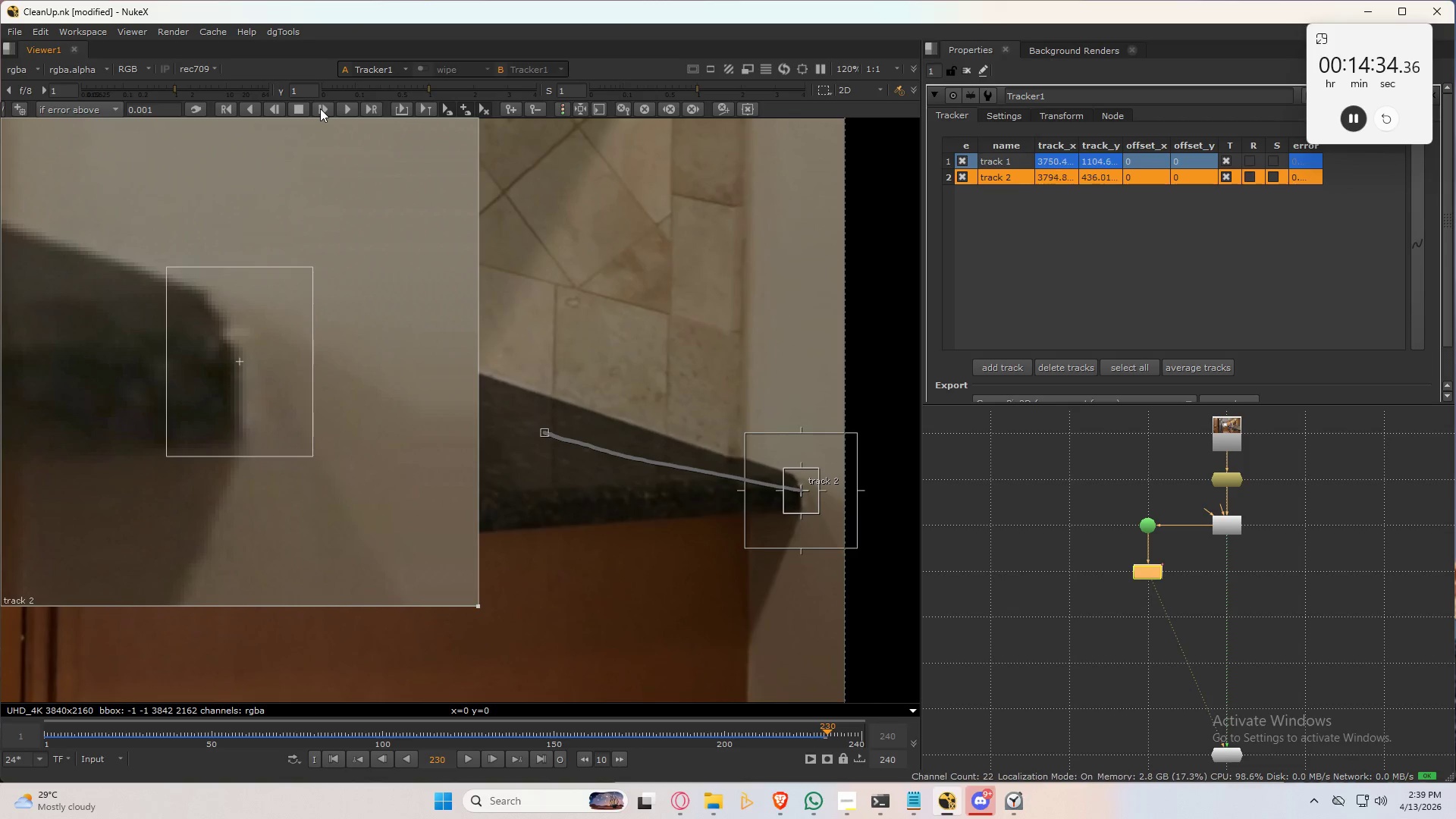 
left_click([320, 108])
 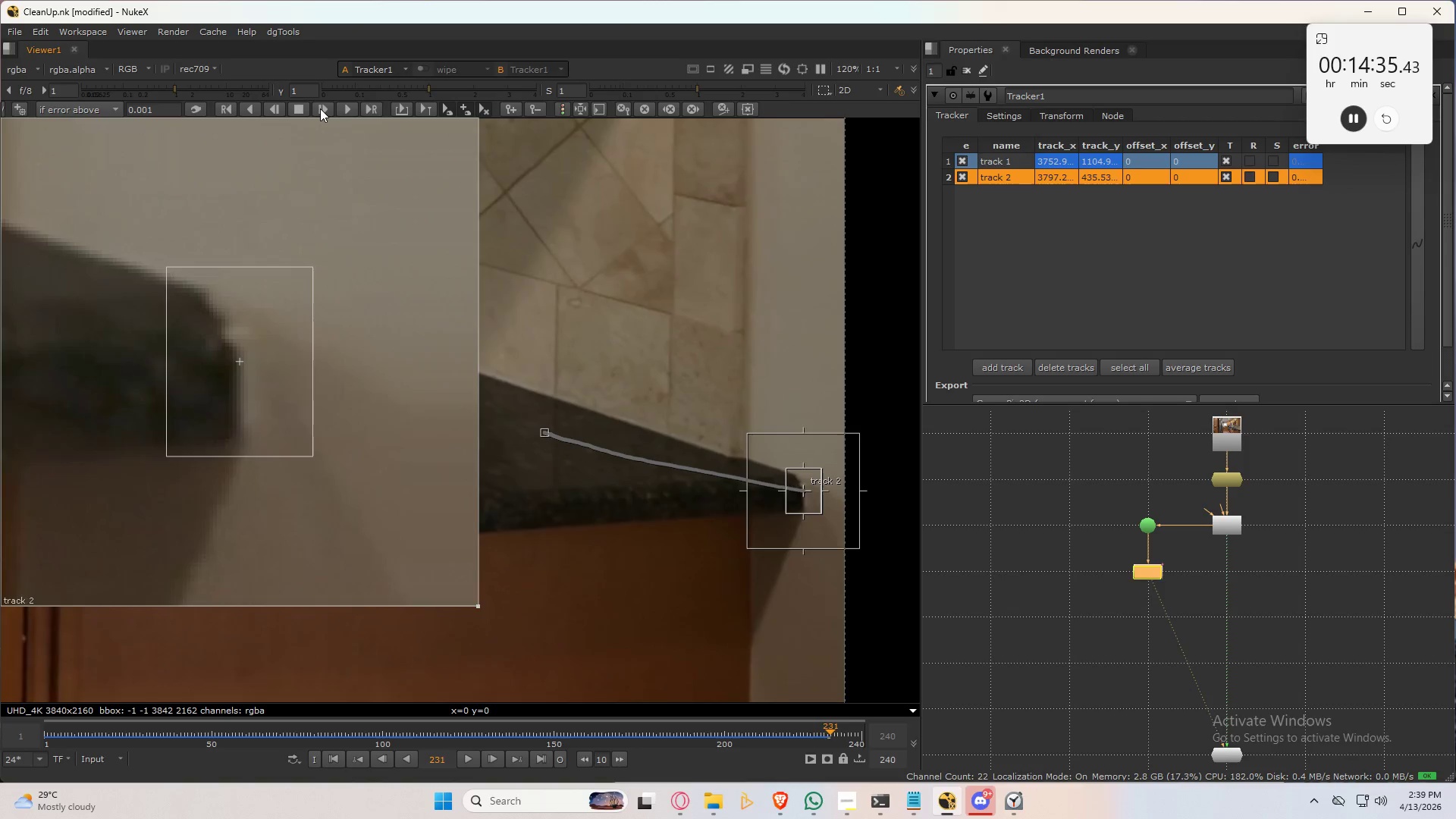 
left_click([320, 108])
 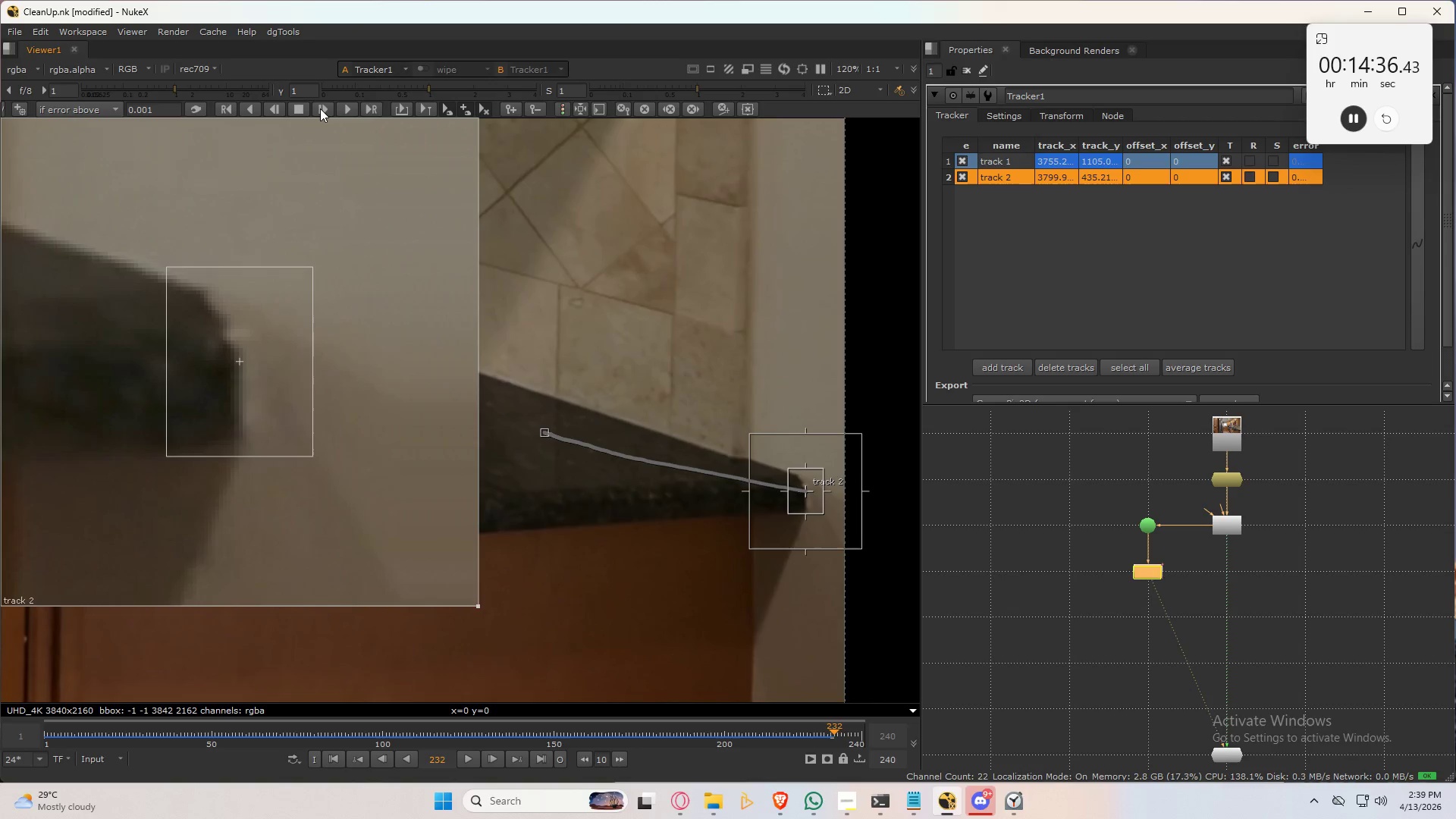 
left_click([320, 108])
 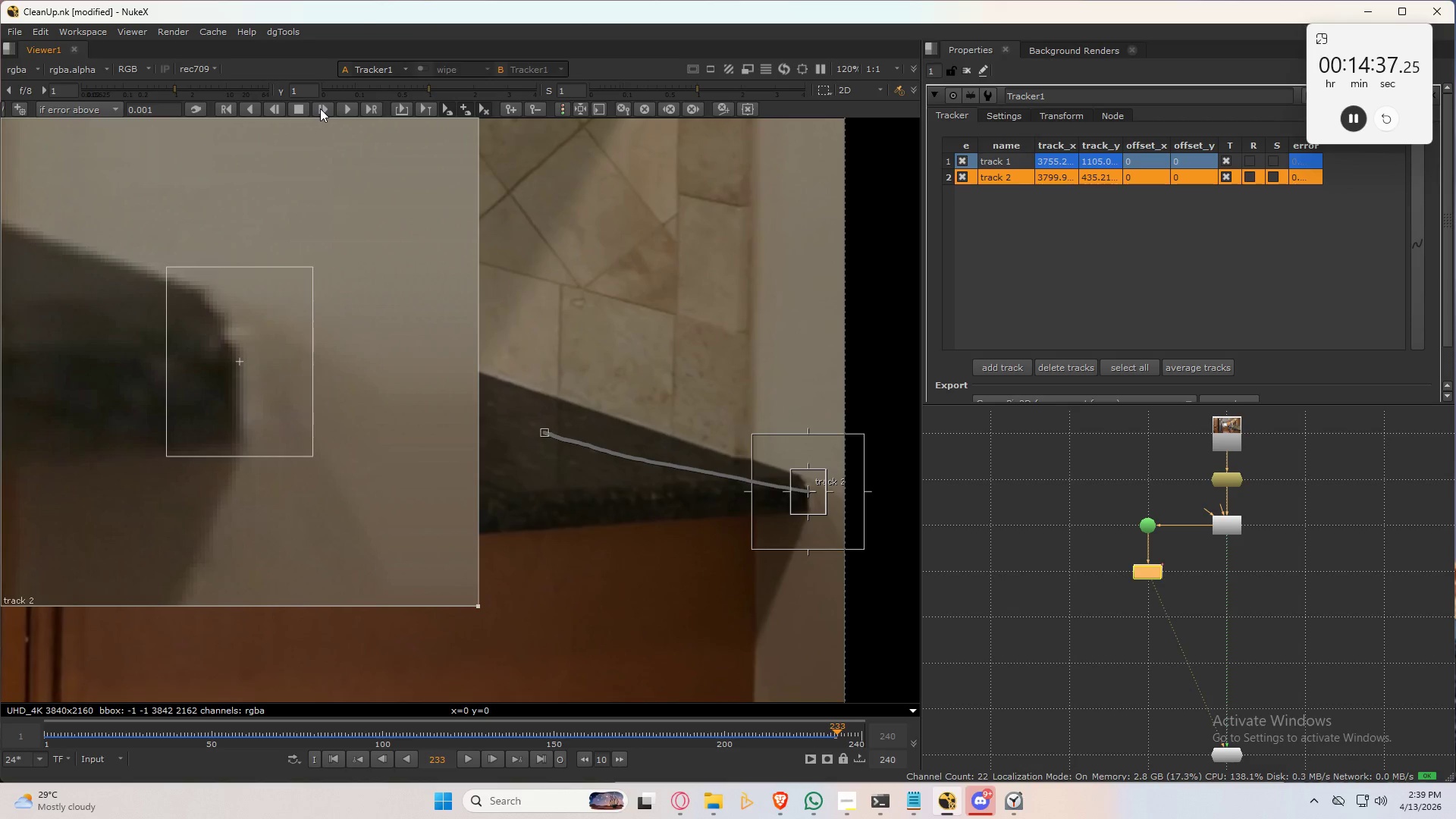 
left_click([320, 108])
 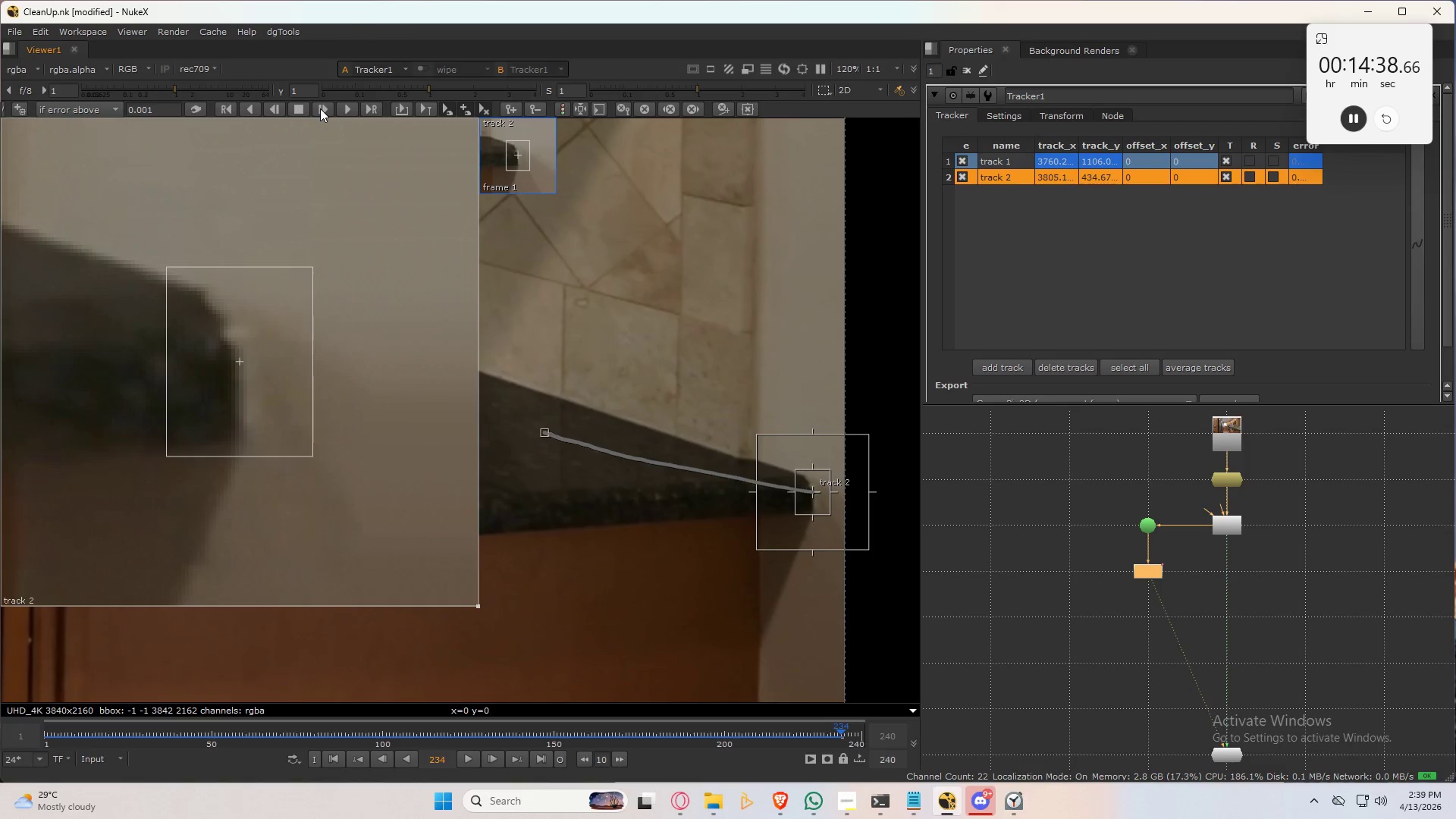 
left_click([320, 108])
 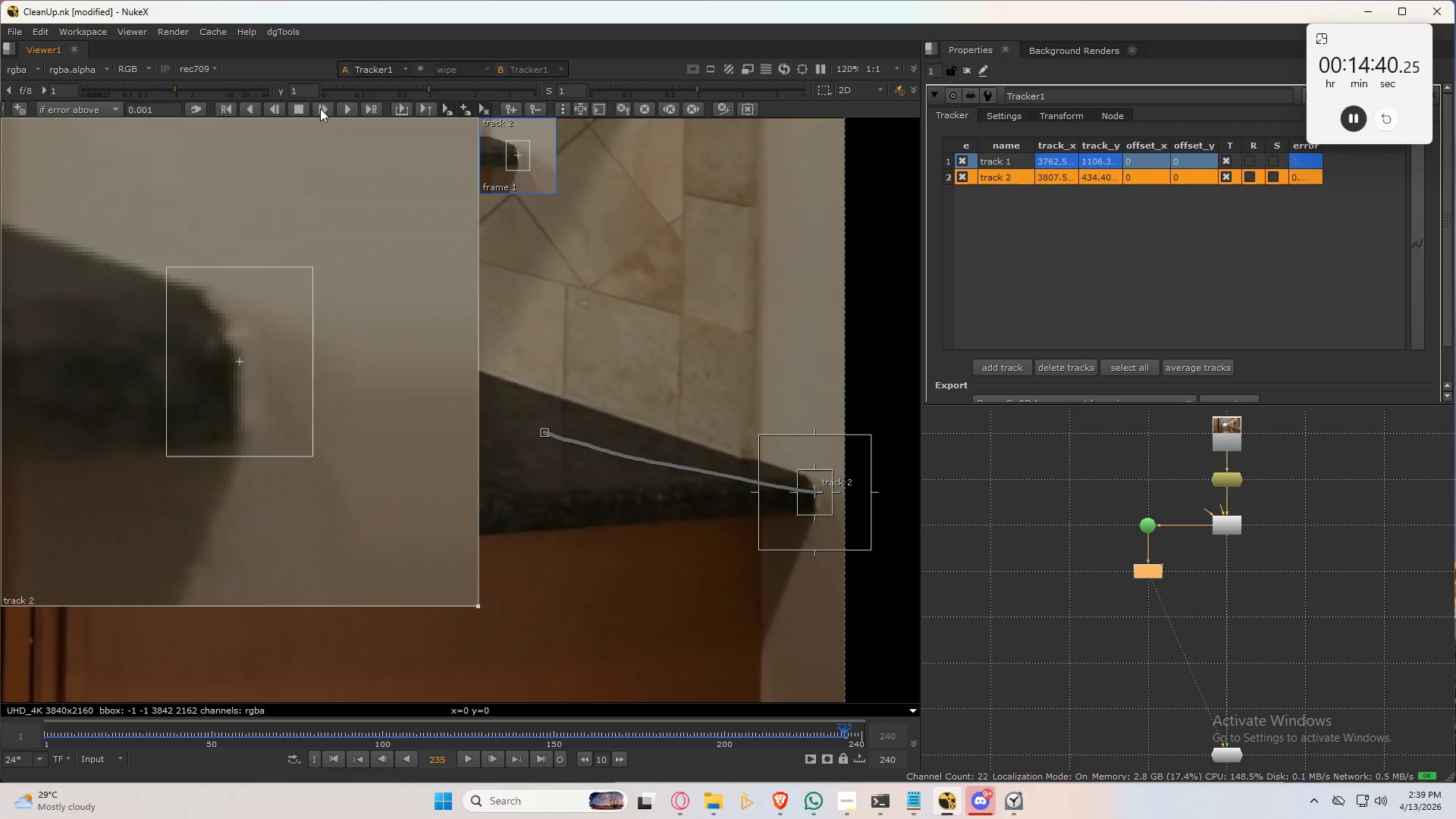 
left_click([320, 108])
 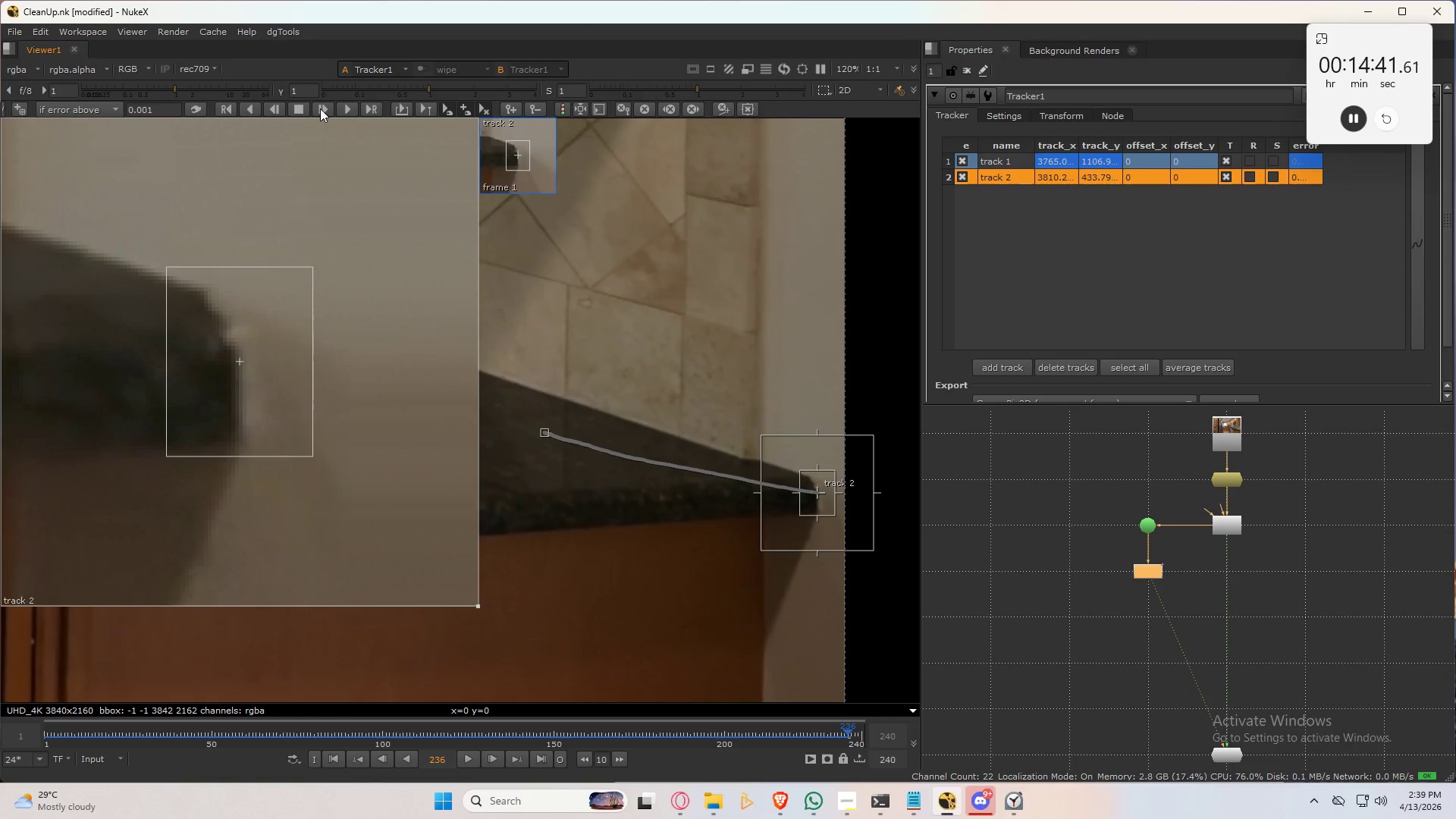 
left_click([320, 108])
 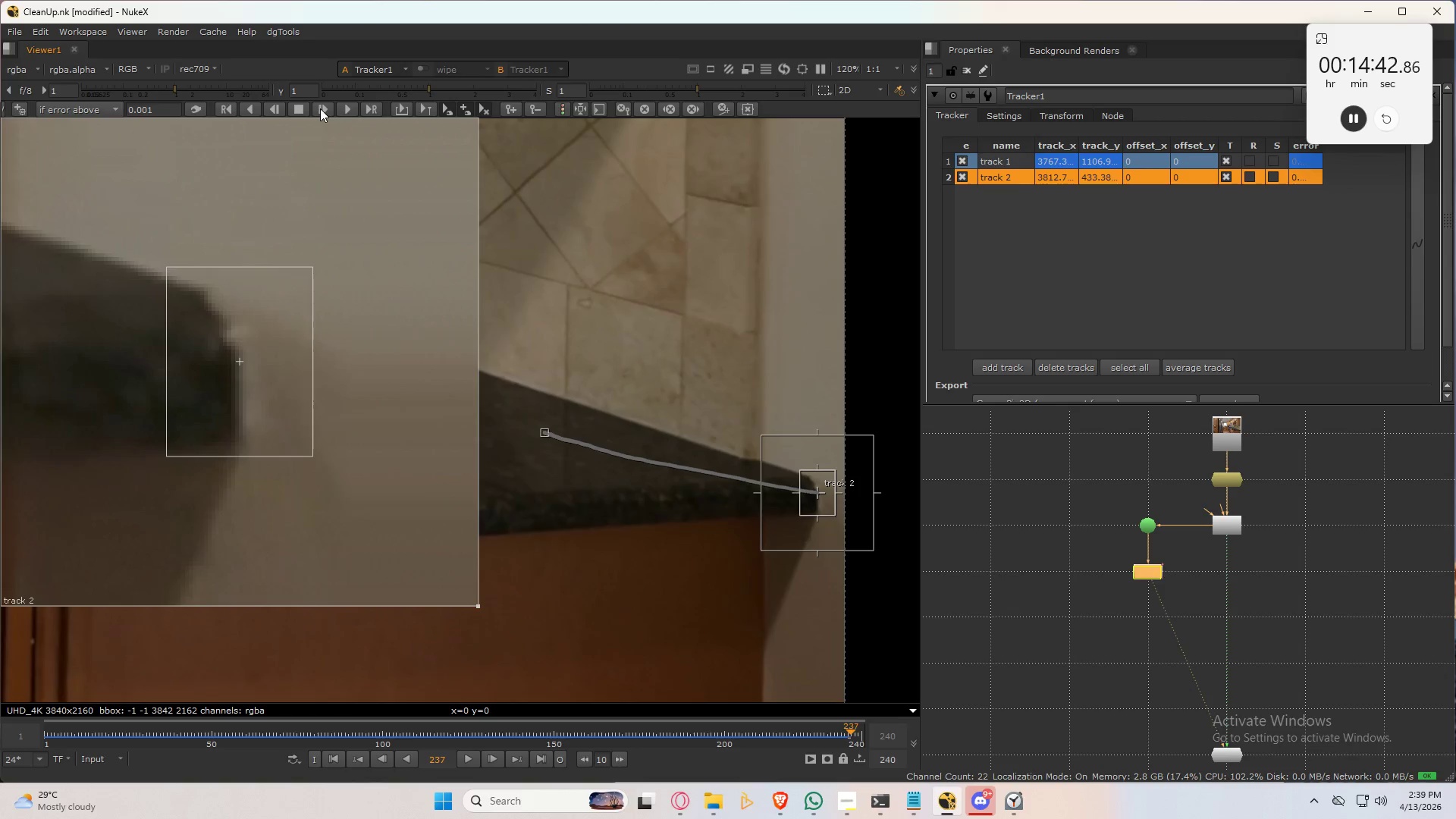 
left_click([320, 108])
 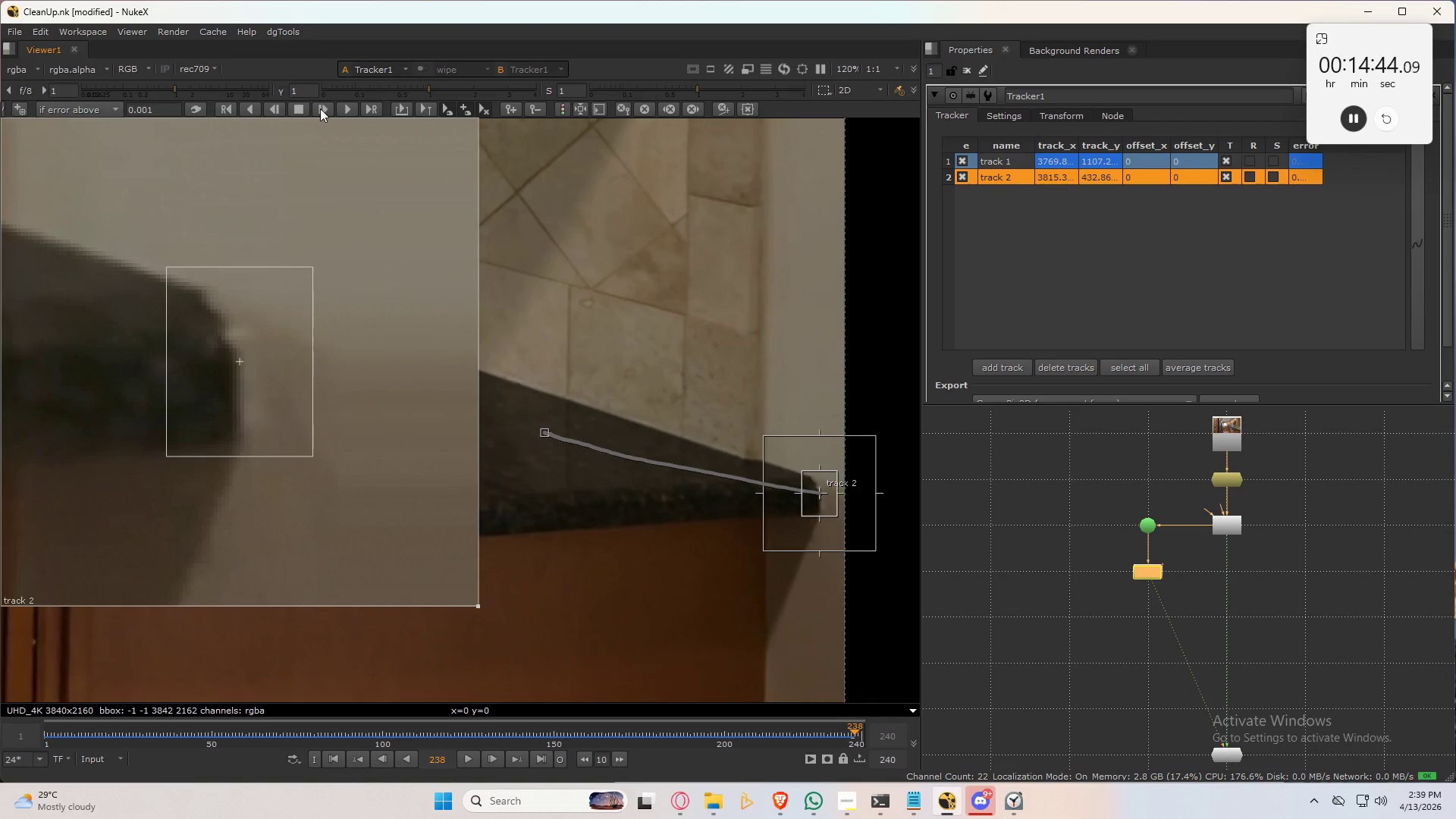 
left_click([320, 108])
 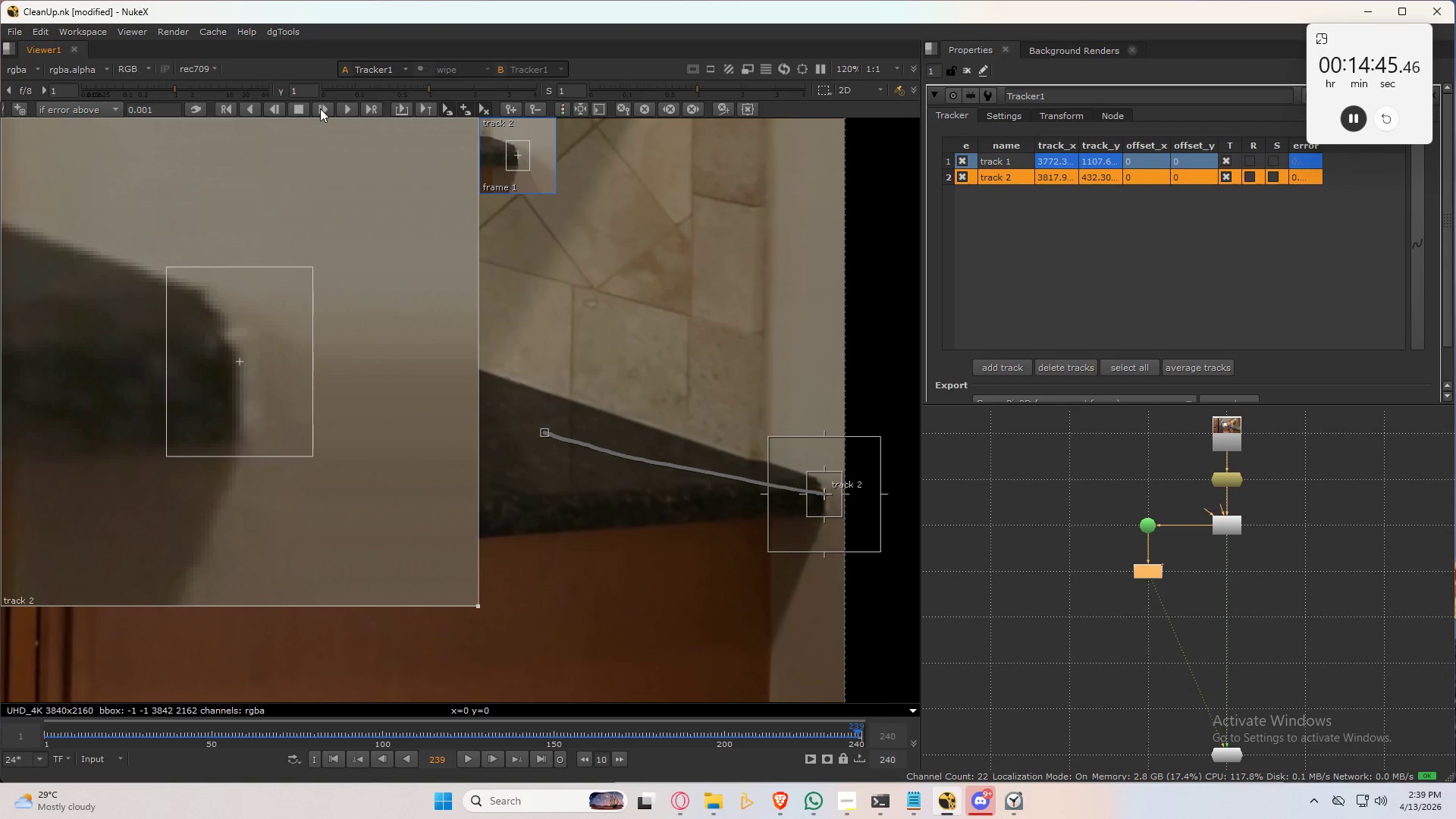 
left_click([320, 108])
 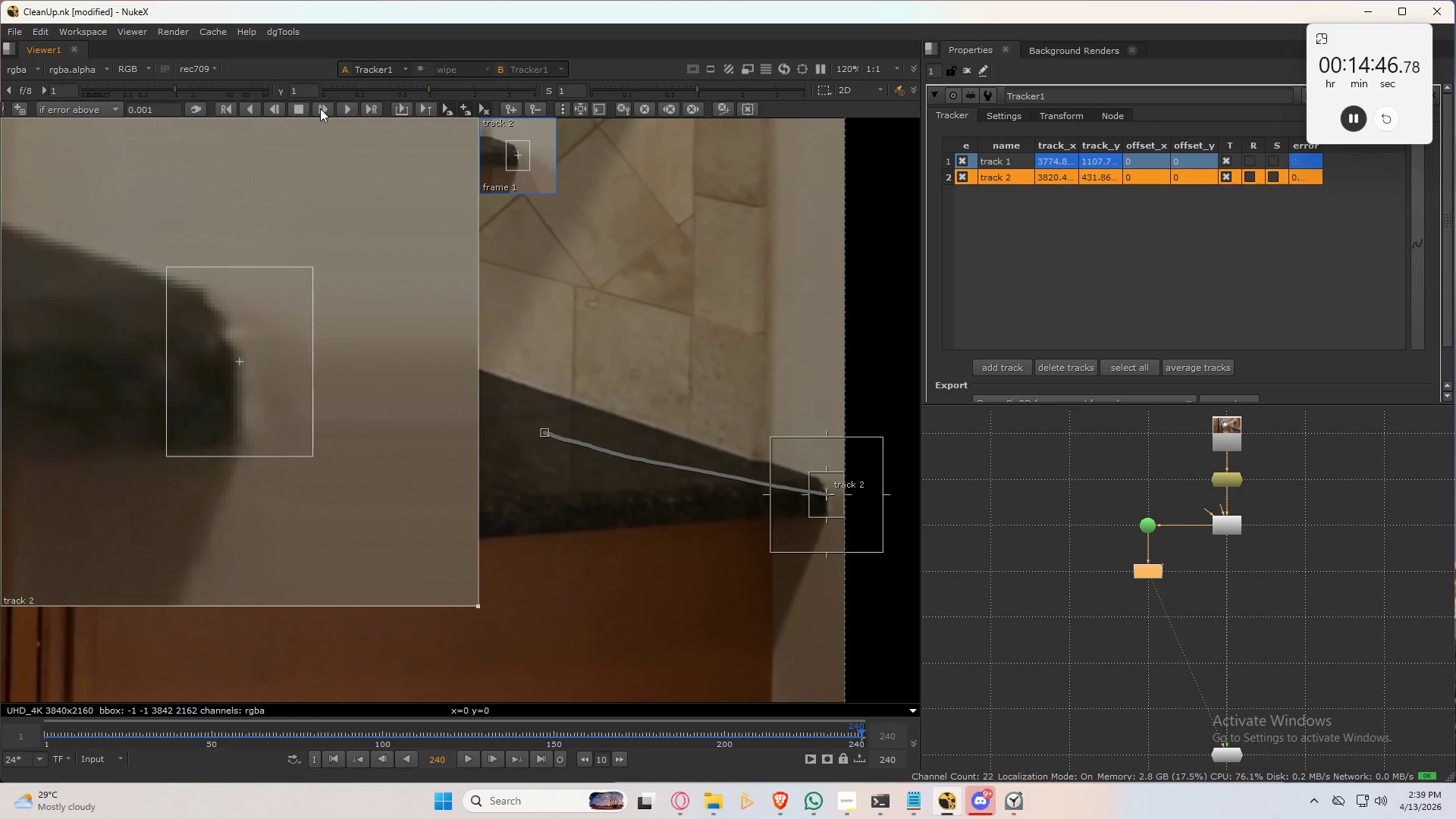 
left_click([320, 108])
 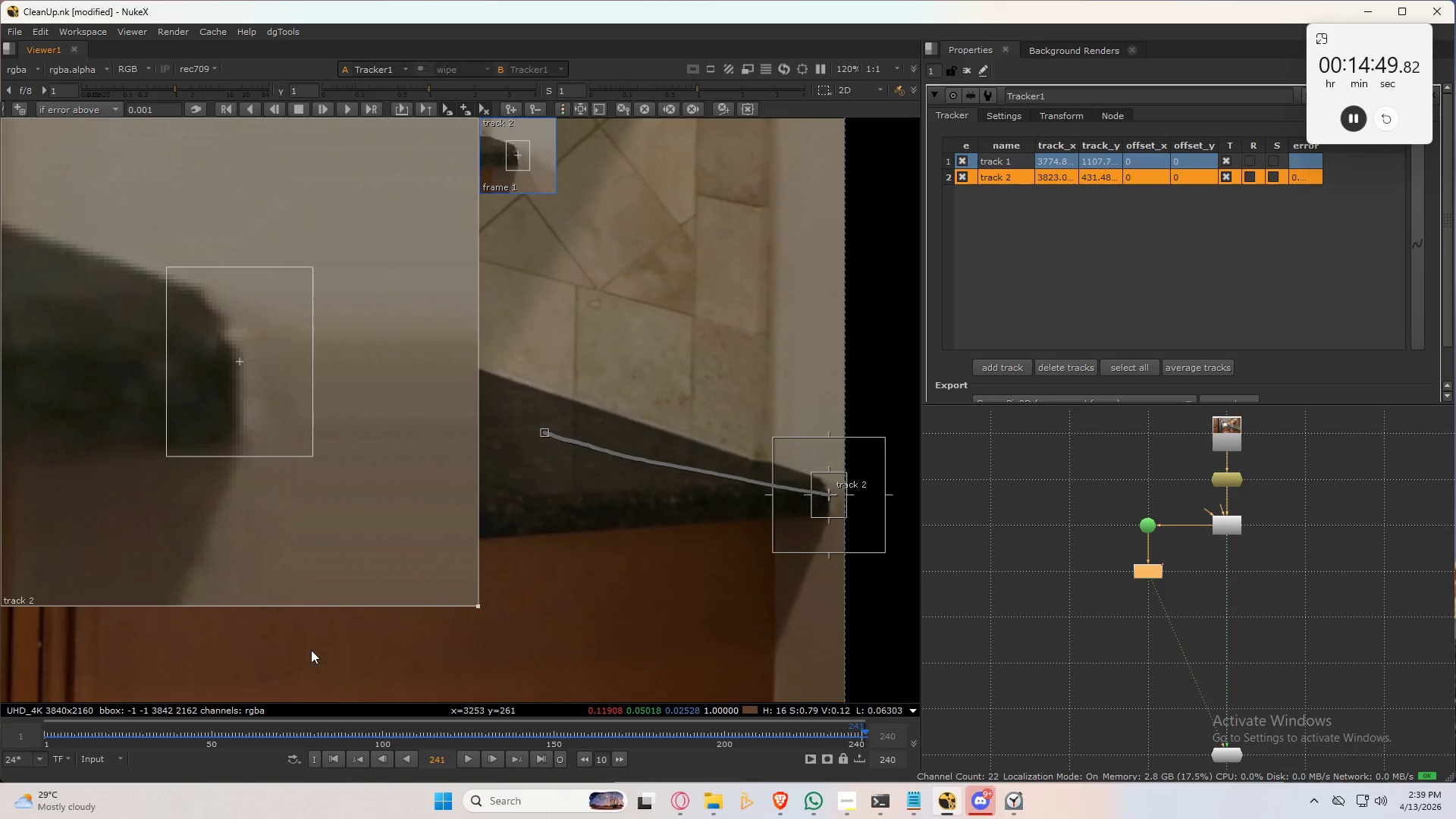 
left_click([332, 755])
 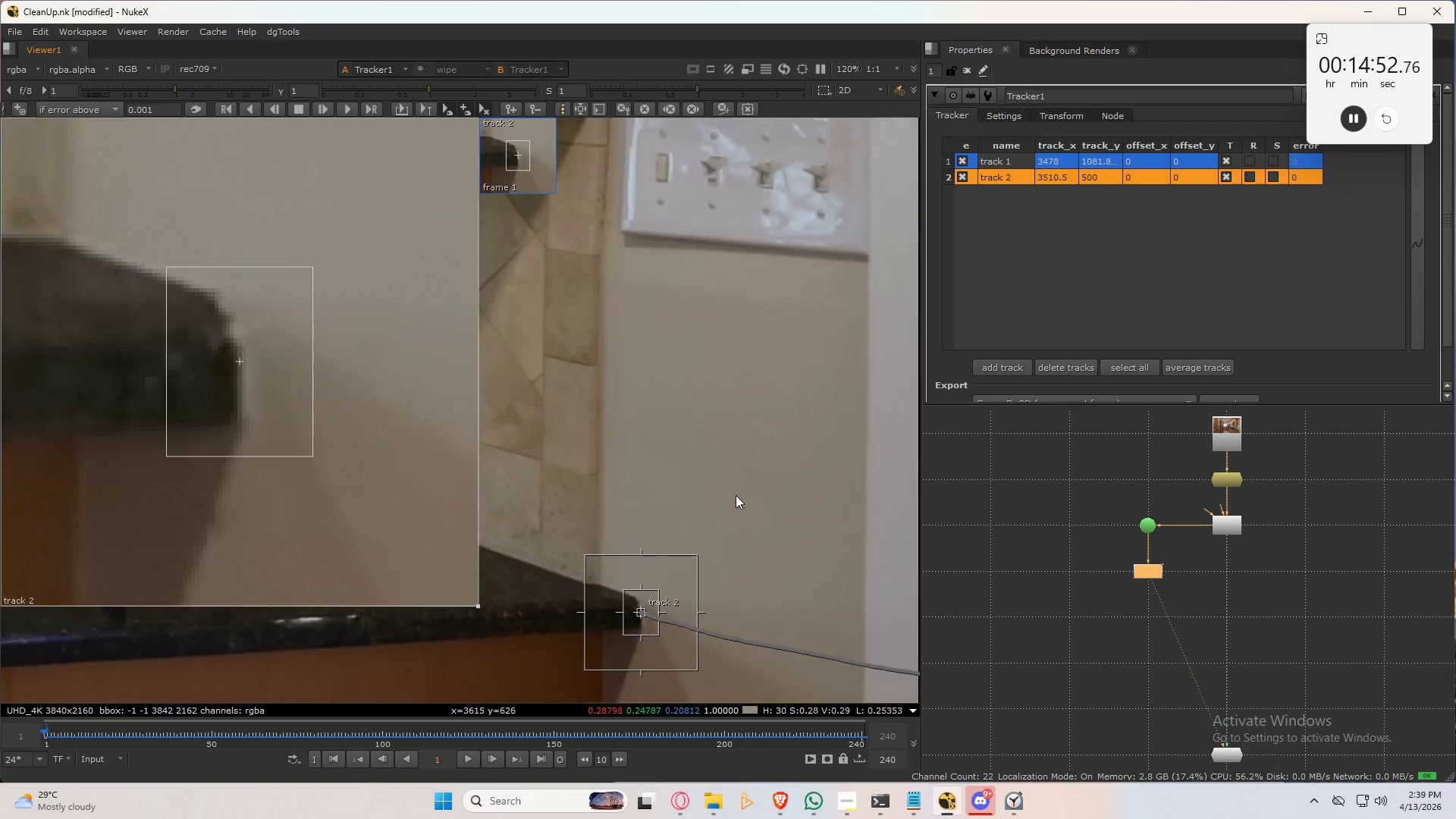 
scroll: coordinate [554, 390], scroll_direction: down, amount: 4.0
 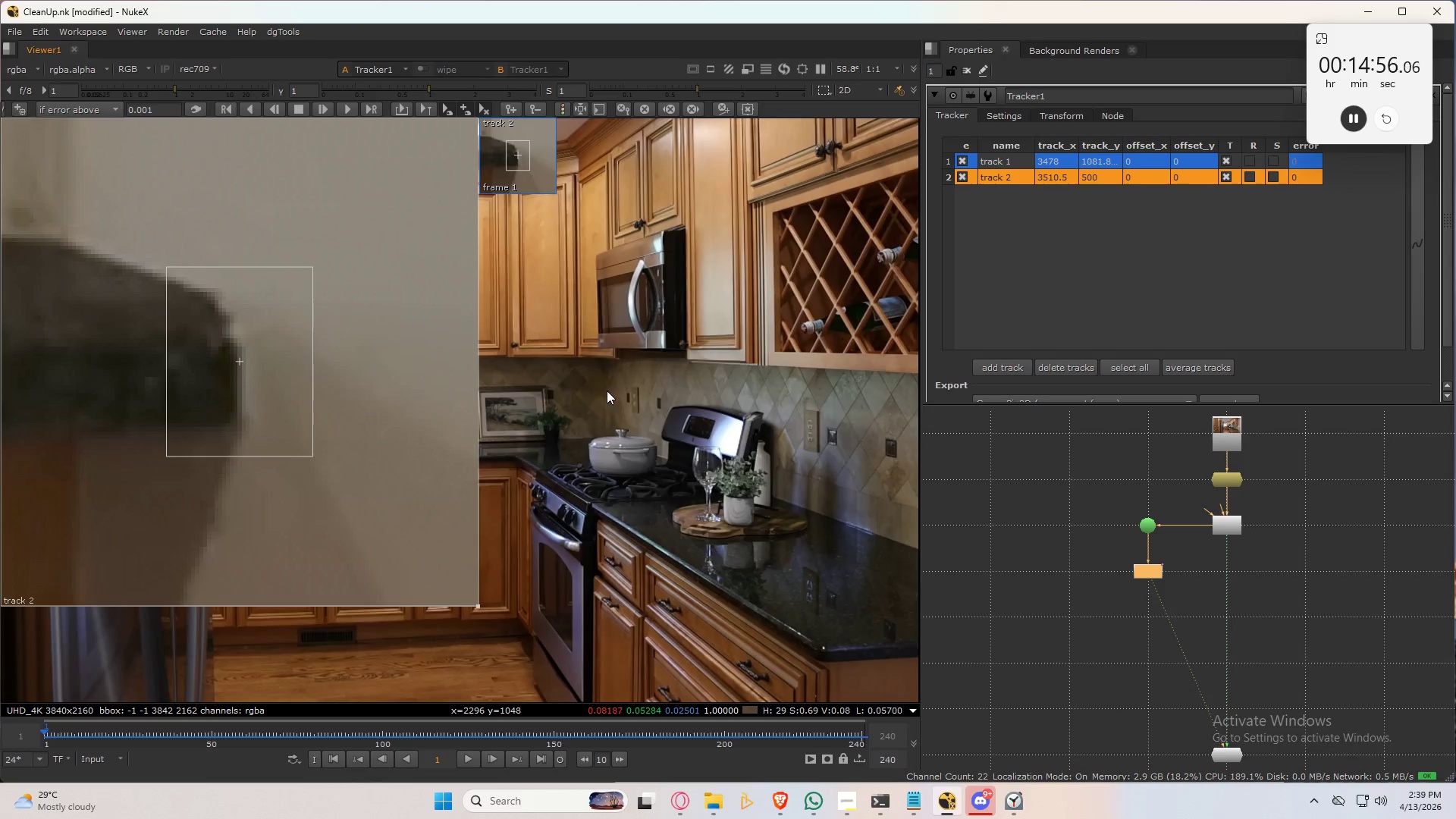 
scroll: coordinate [611, 340], scroll_direction: up, amount: 14.0
 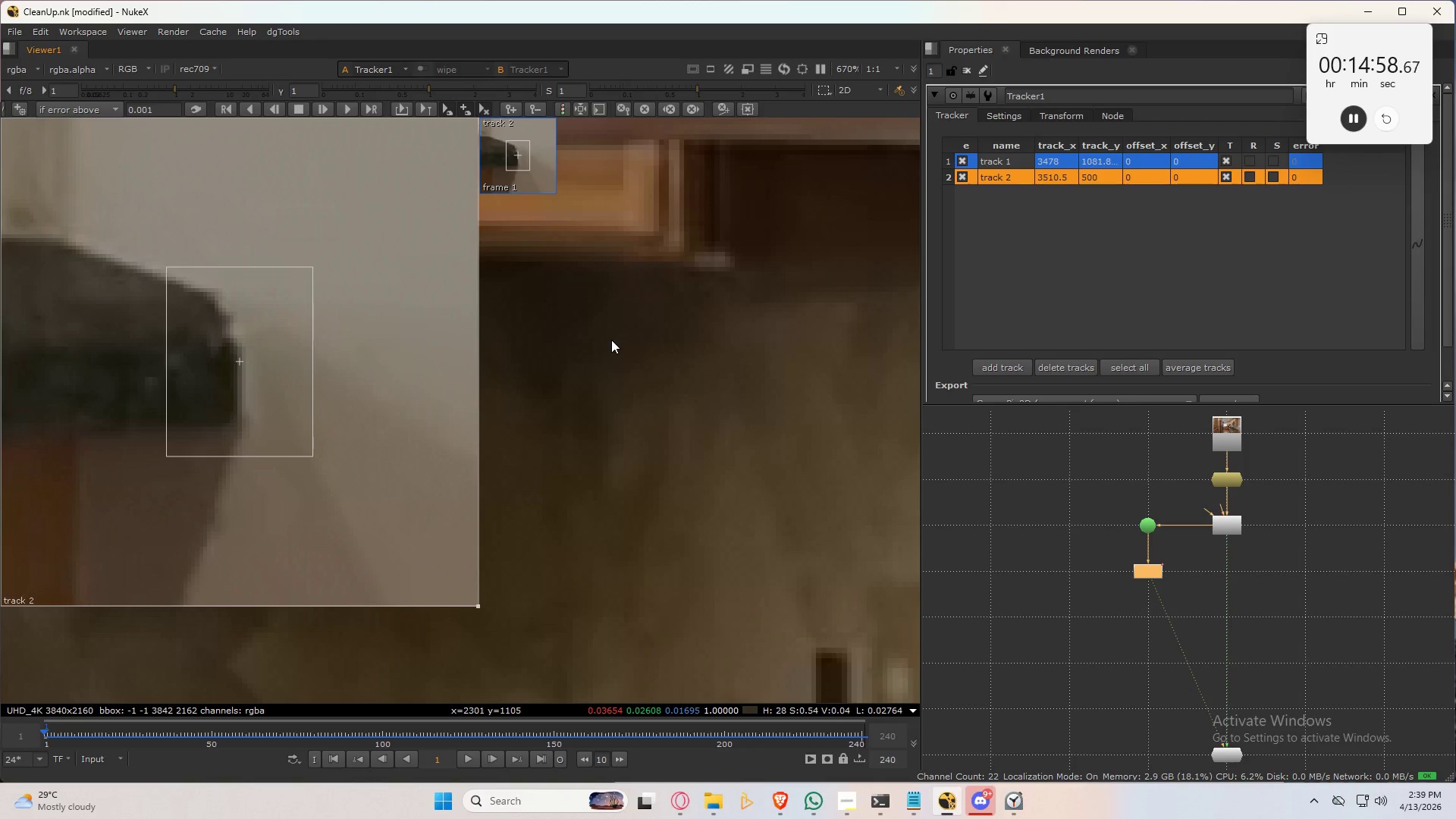 
scroll: coordinate [611, 340], scroll_direction: down, amount: 7.0
 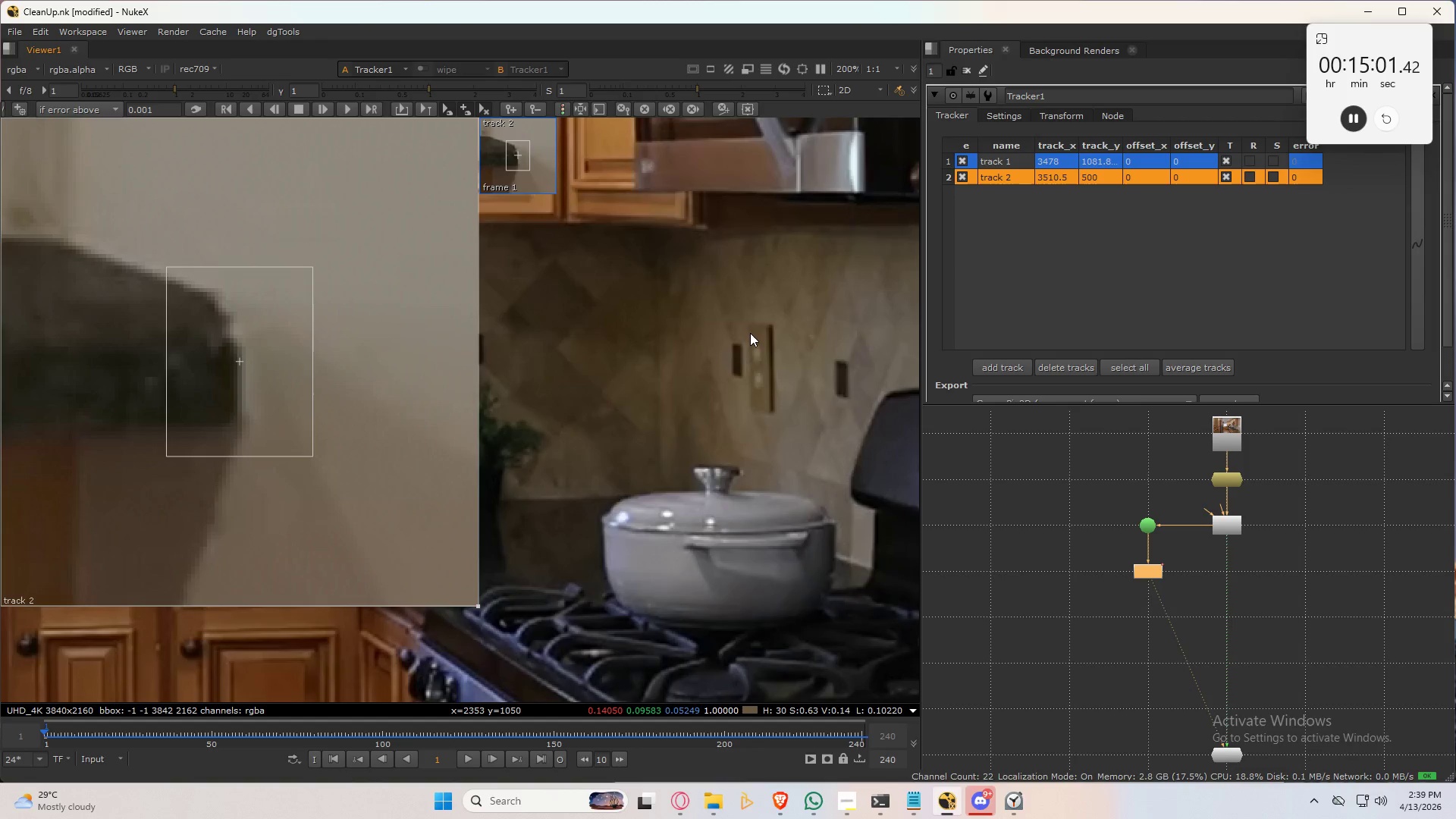 
scroll: coordinate [750, 332], scroll_direction: up, amount: 7.0
 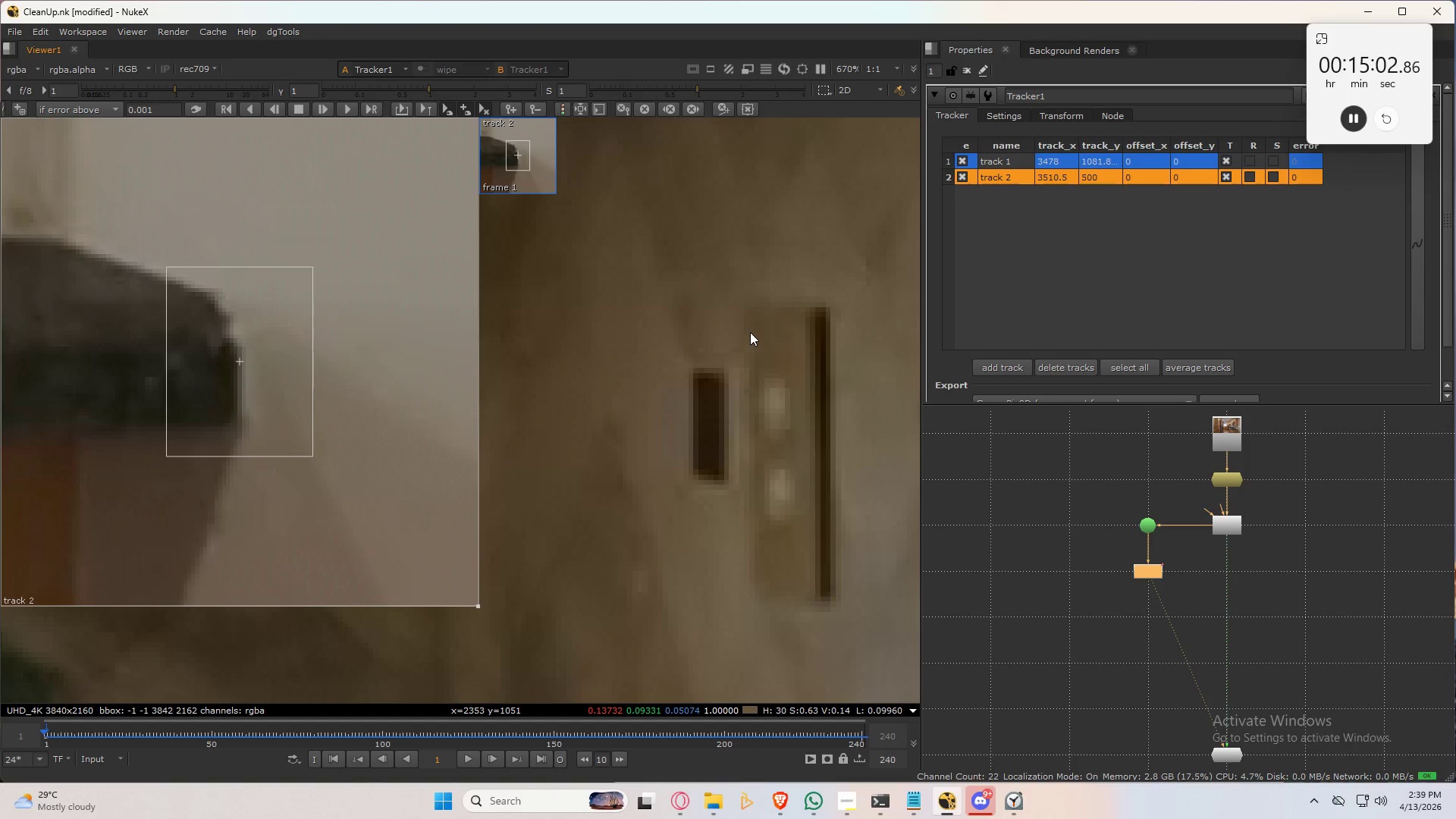 
scroll: coordinate [750, 332], scroll_direction: down, amount: 4.0
 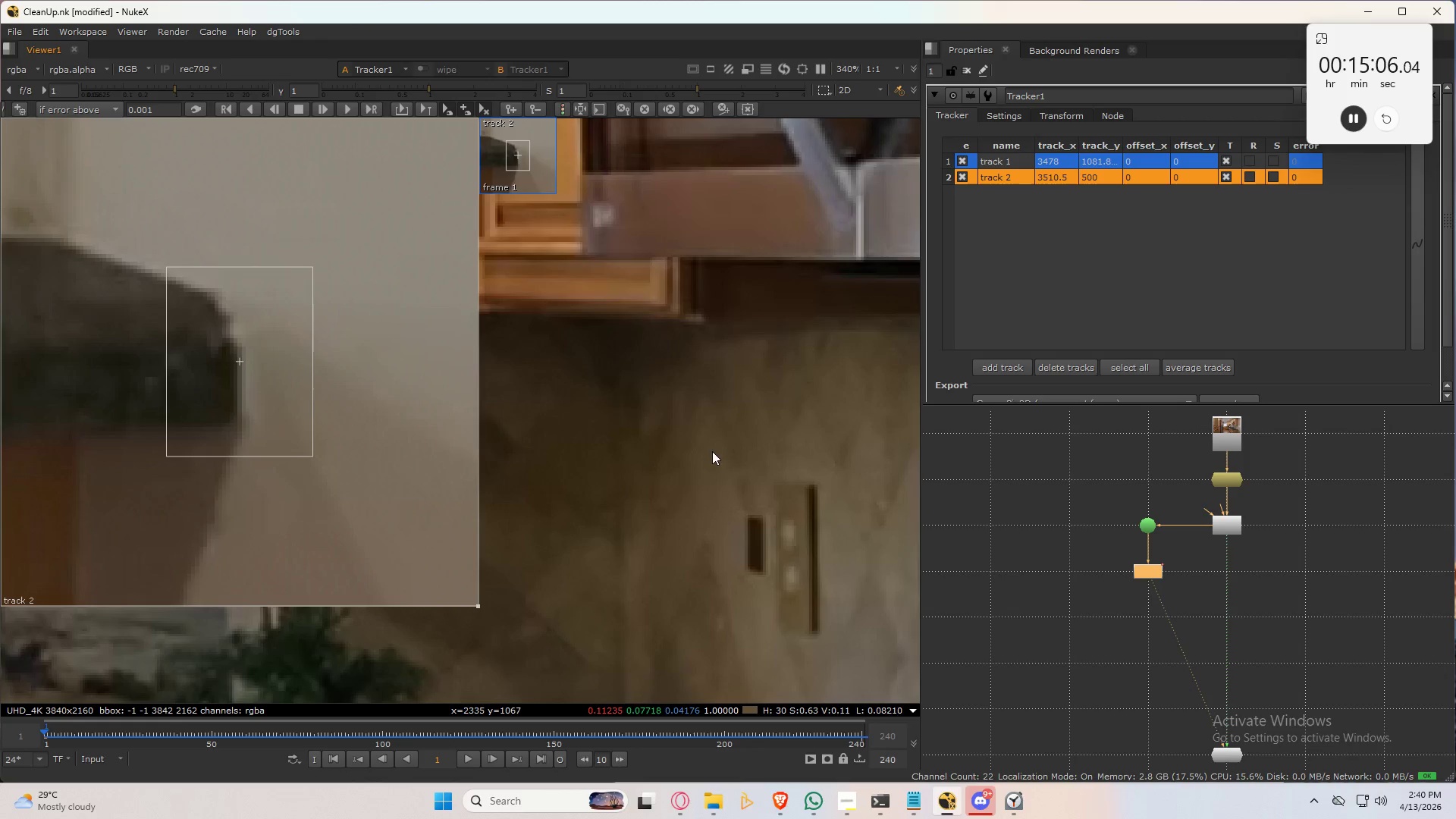 
double_click([725, 431])
 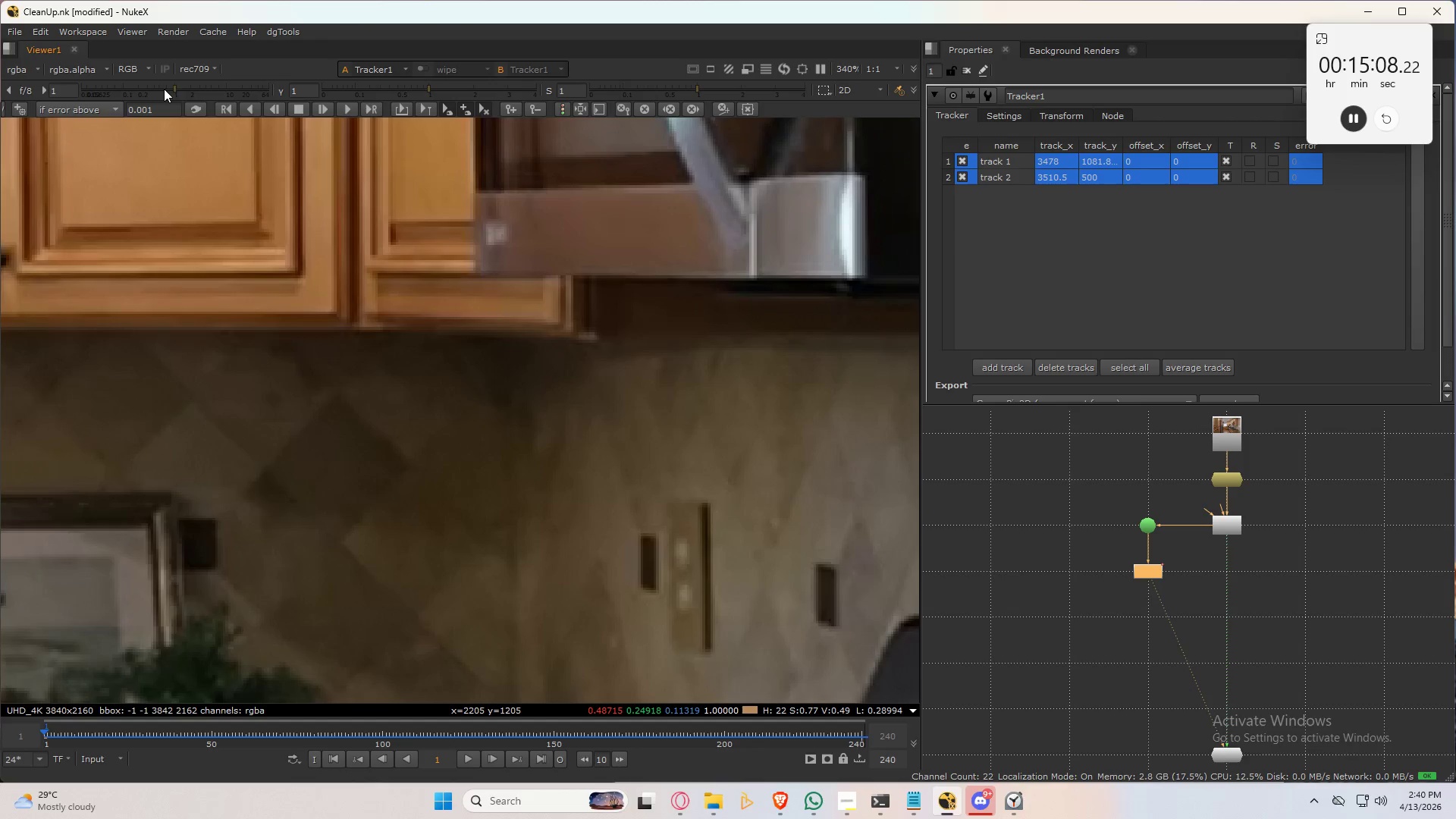 
left_click_drag(start_coordinate=[177, 86], to_coordinate=[204, 88])
 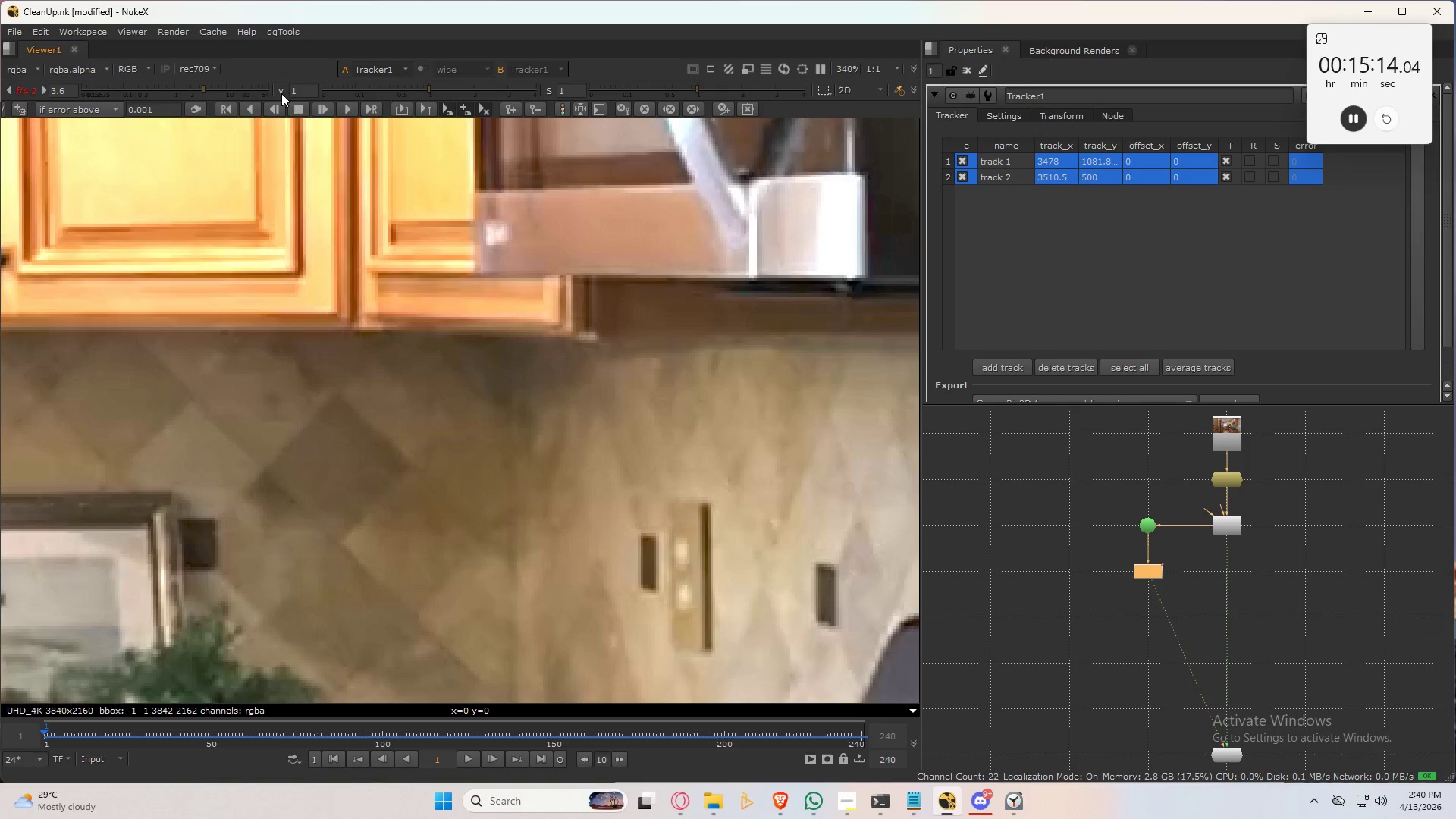 
left_click_drag(start_coordinate=[429, 83], to_coordinate=[448, 89])
 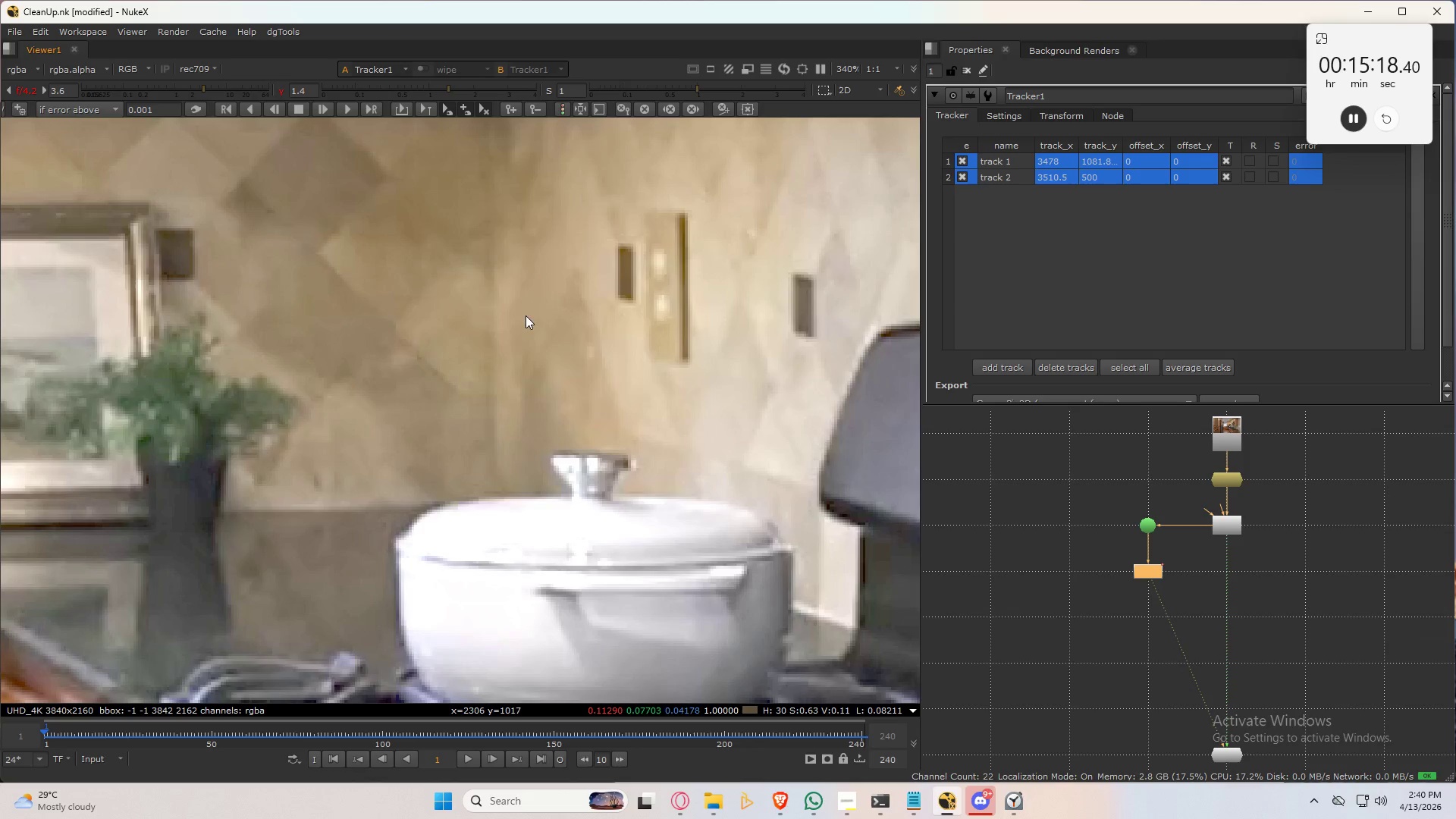 
scroll: coordinate [421, 347], scroll_direction: down, amount: 6.0
 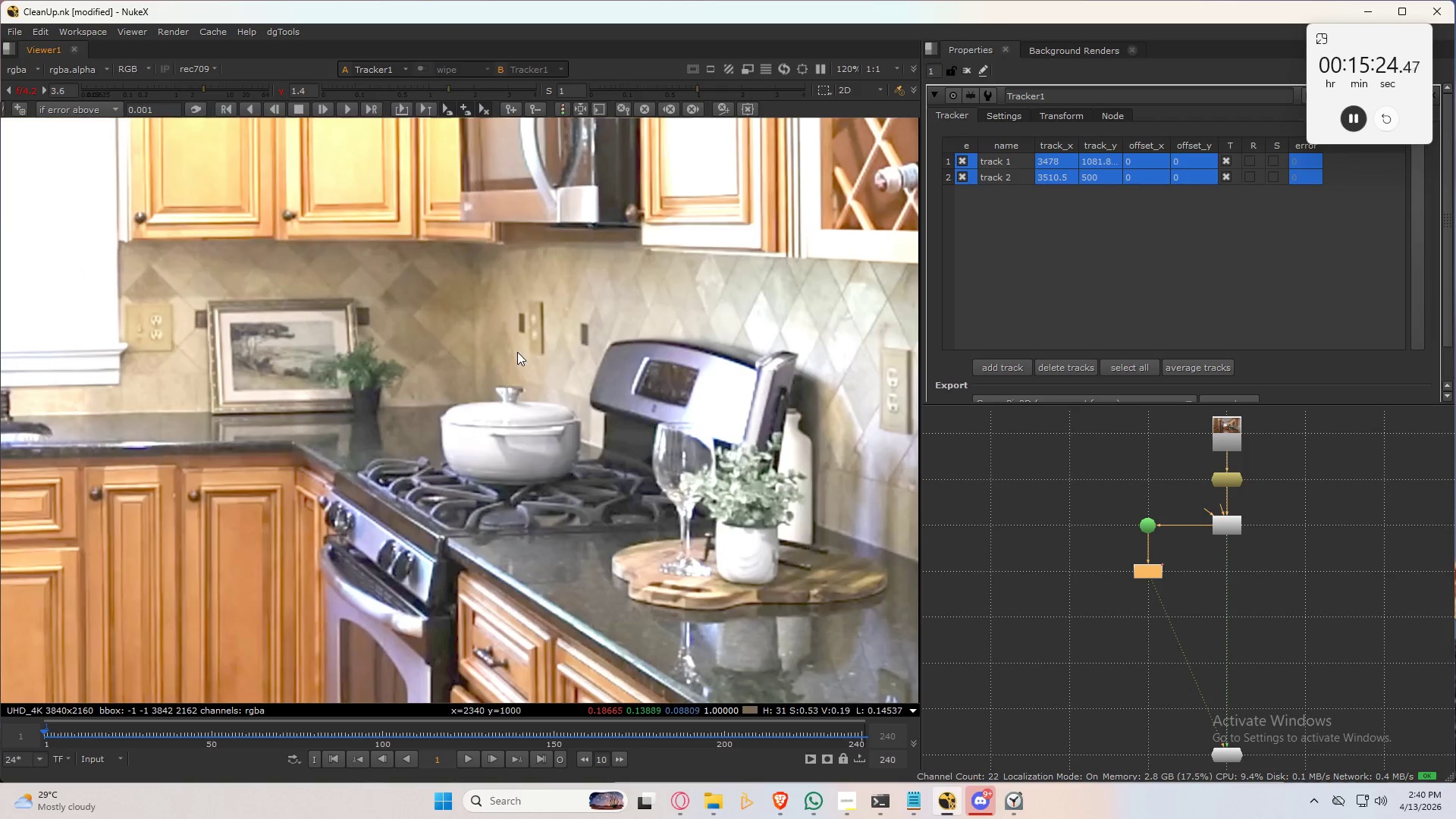 
wait(8.86)
 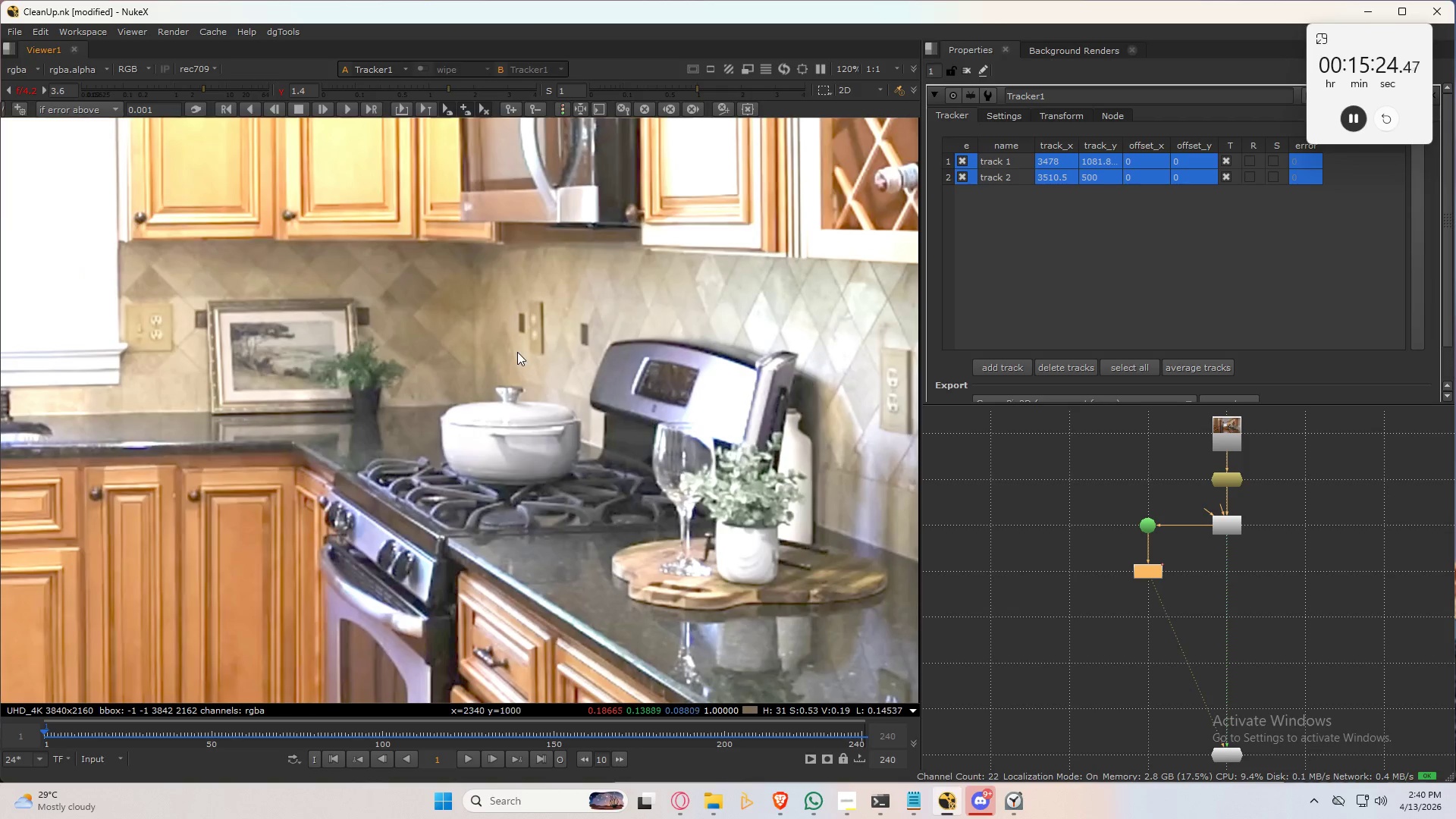 
double_click([480, 403])
 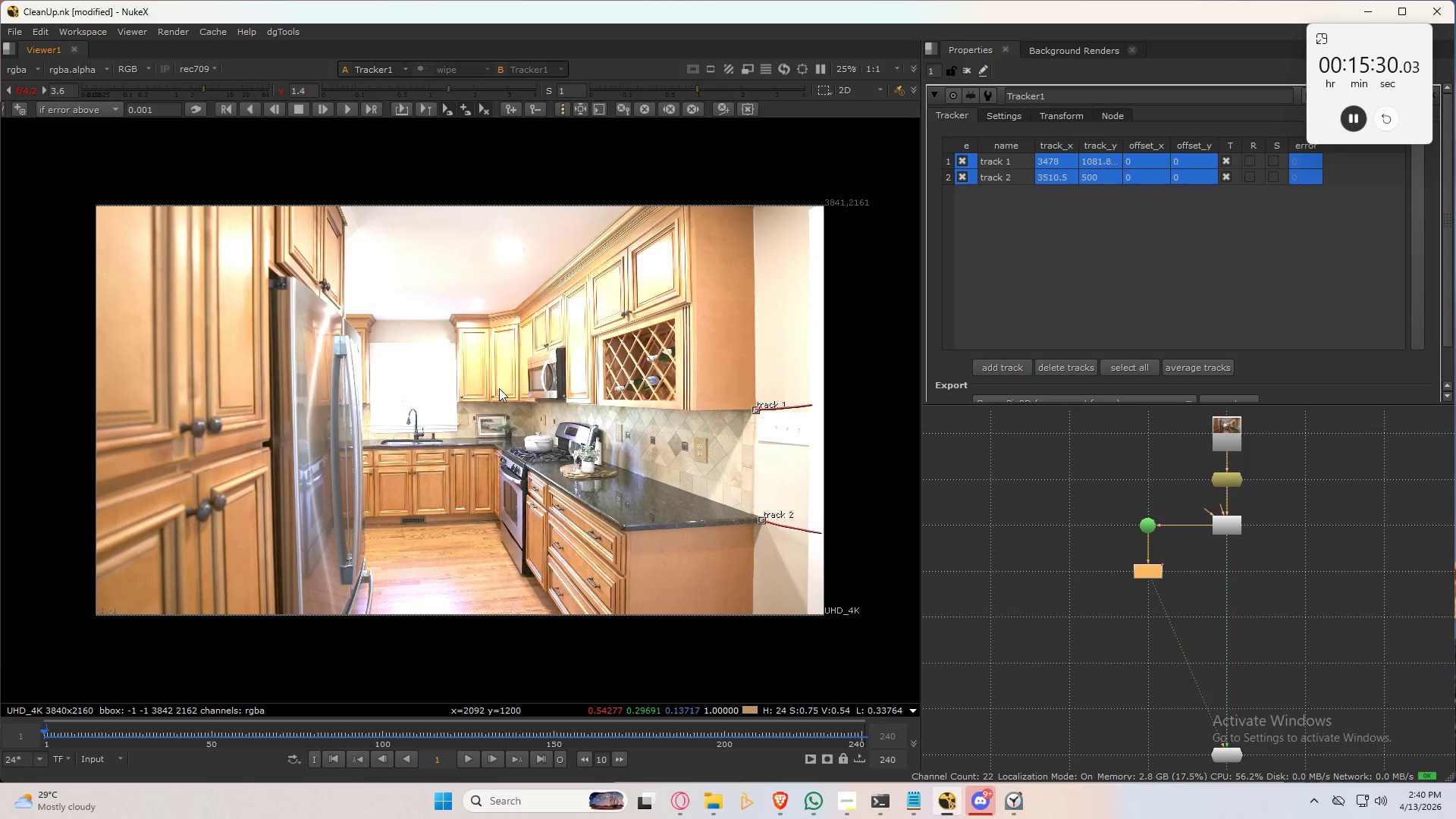 
scroll: coordinate [532, 397], scroll_direction: up, amount: 17.0
 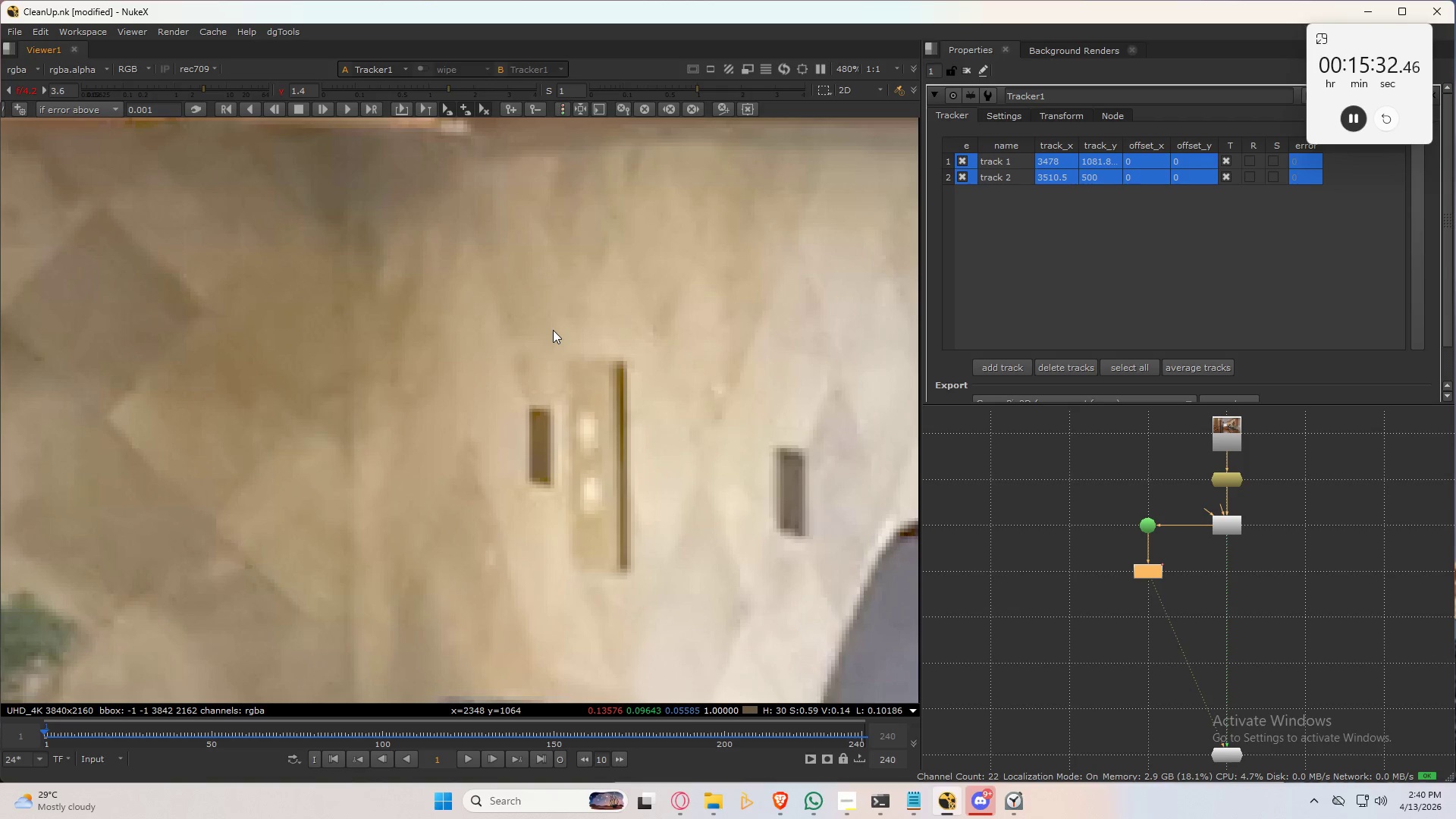 
scroll: coordinate [543, 329], scroll_direction: down, amount: 1.0
 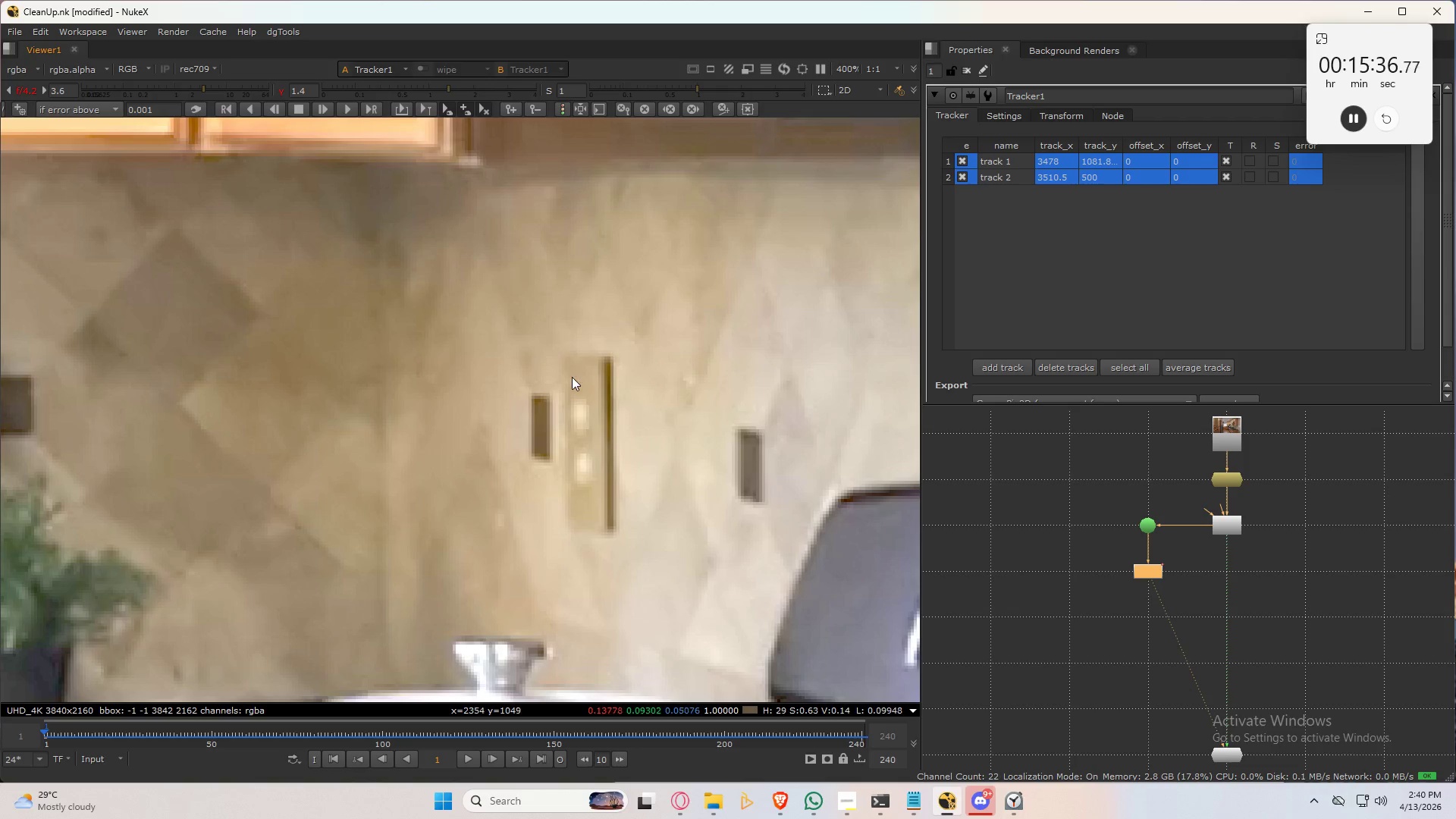 
mouse_move([540, 375])
 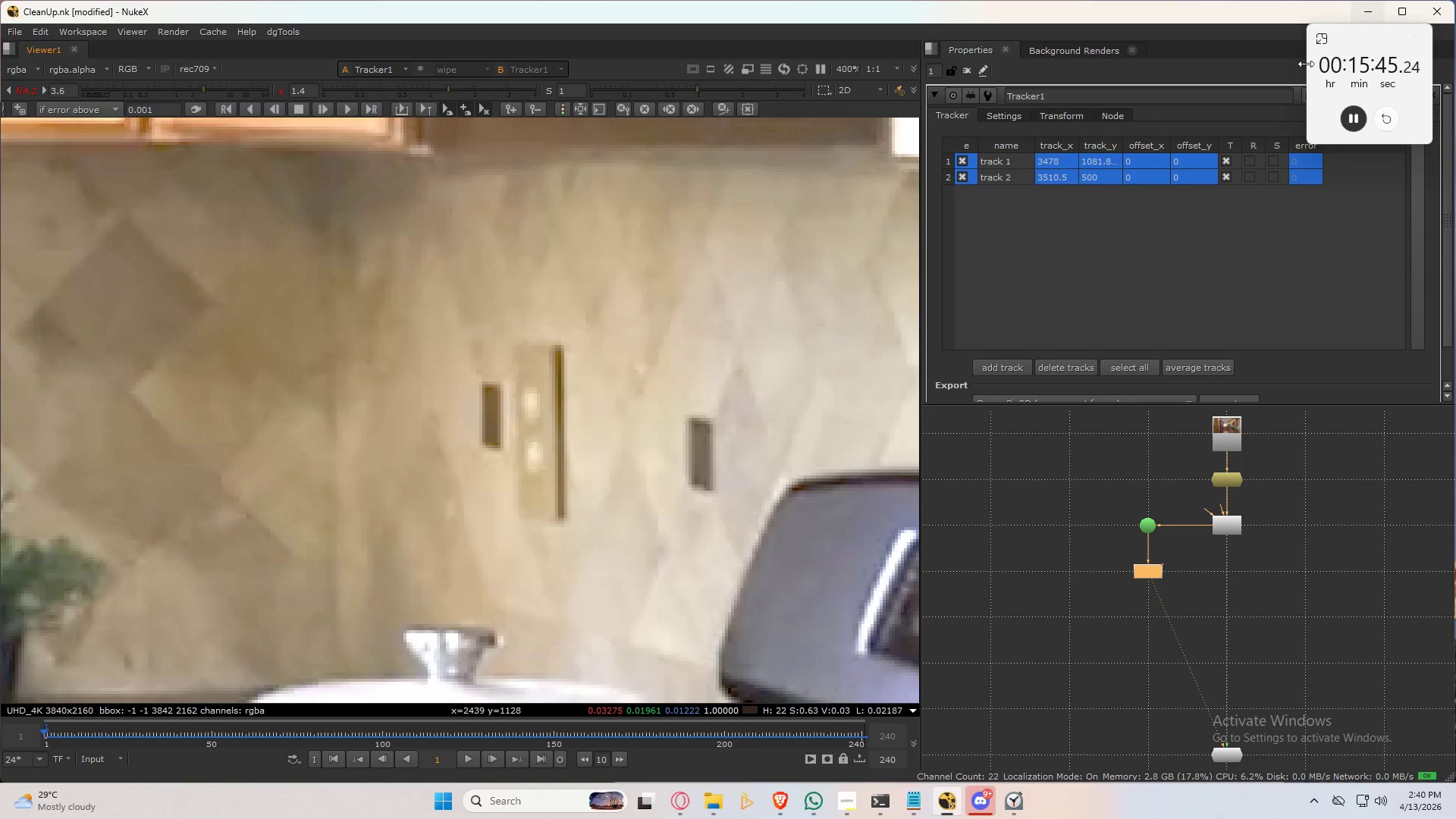 
left_click([1018, 212])
 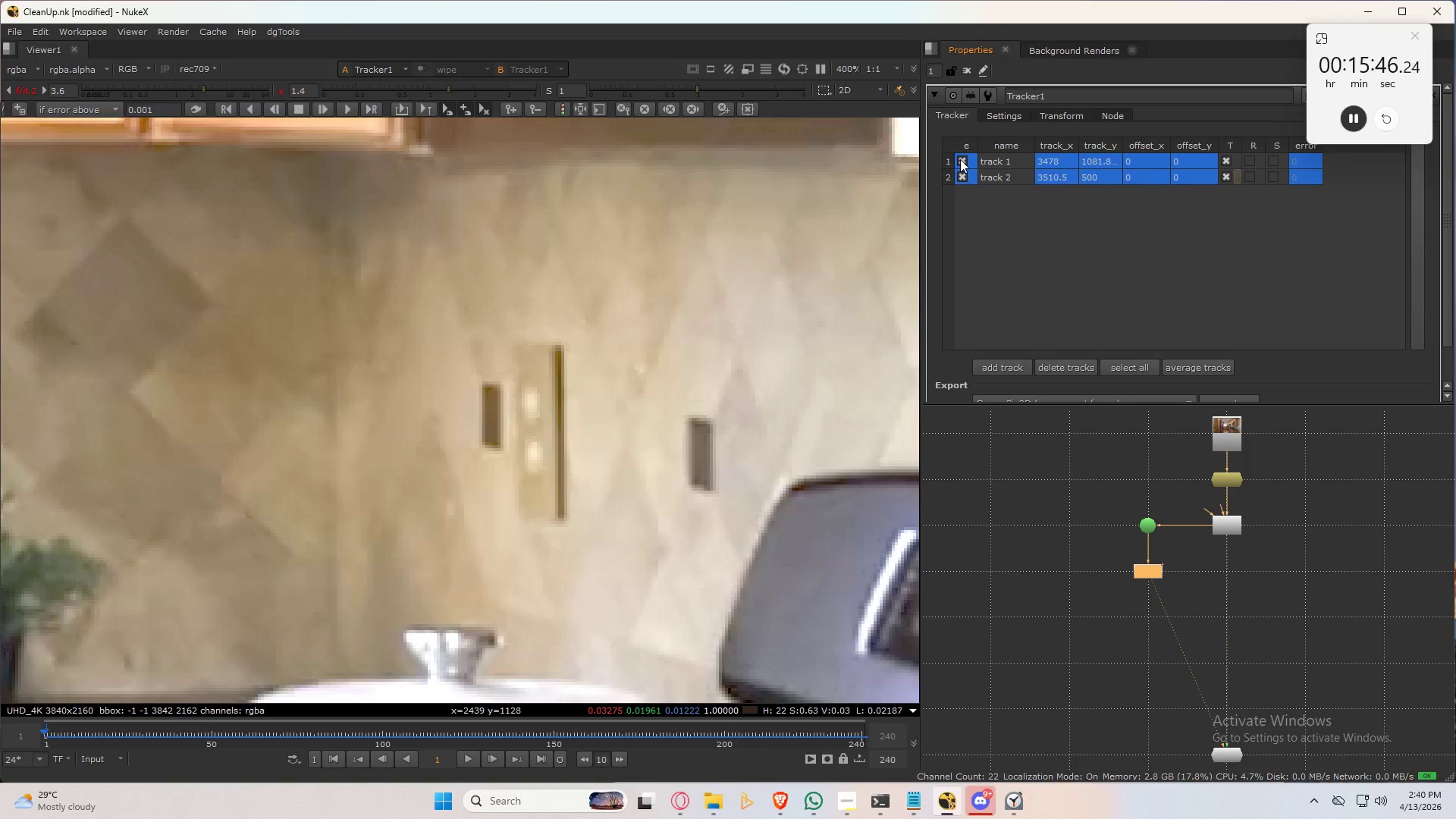 
left_click([960, 159])
 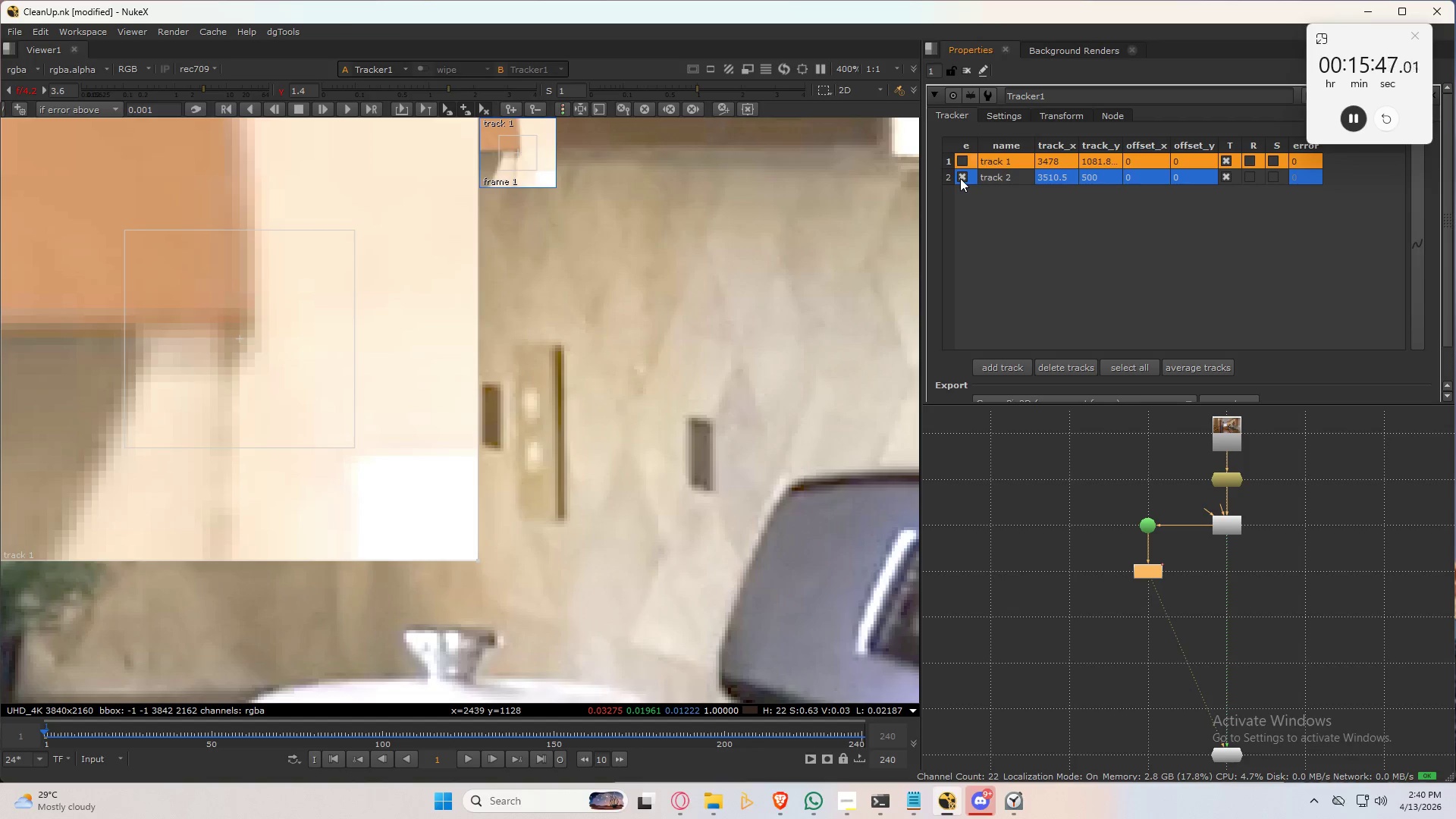 
left_click([960, 178])
 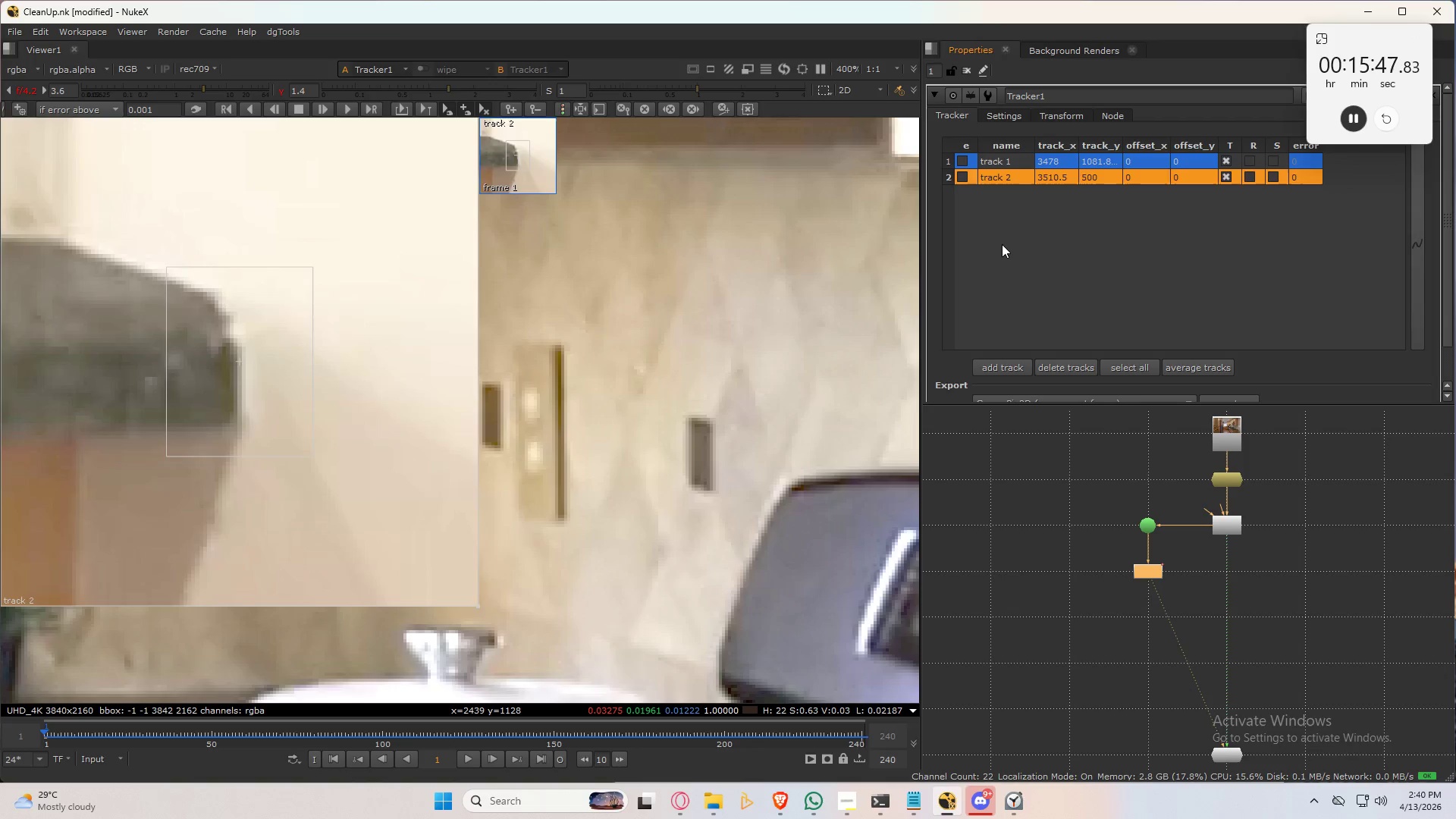 
double_click([1002, 244])
 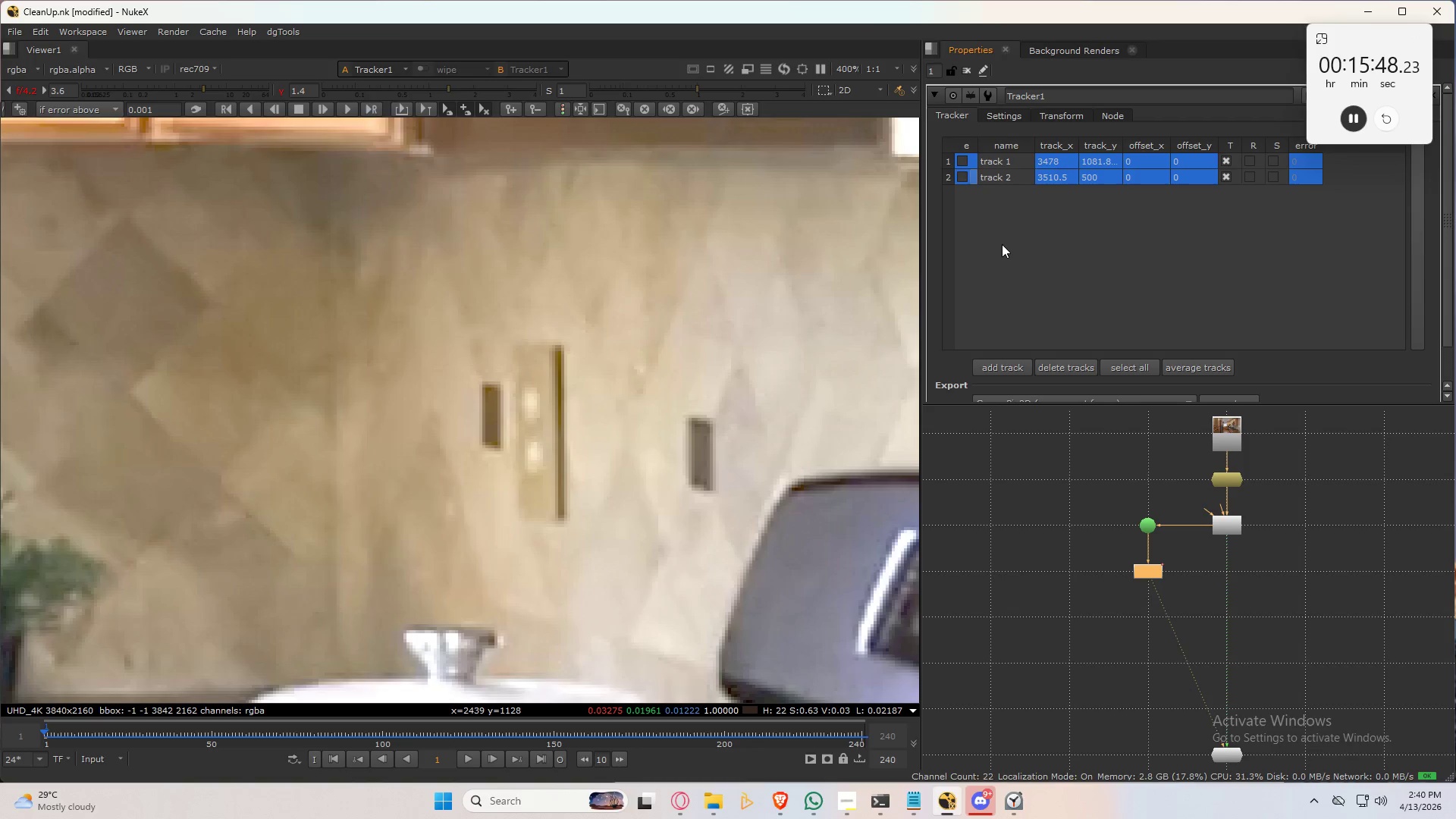 
triple_click([1002, 244])
 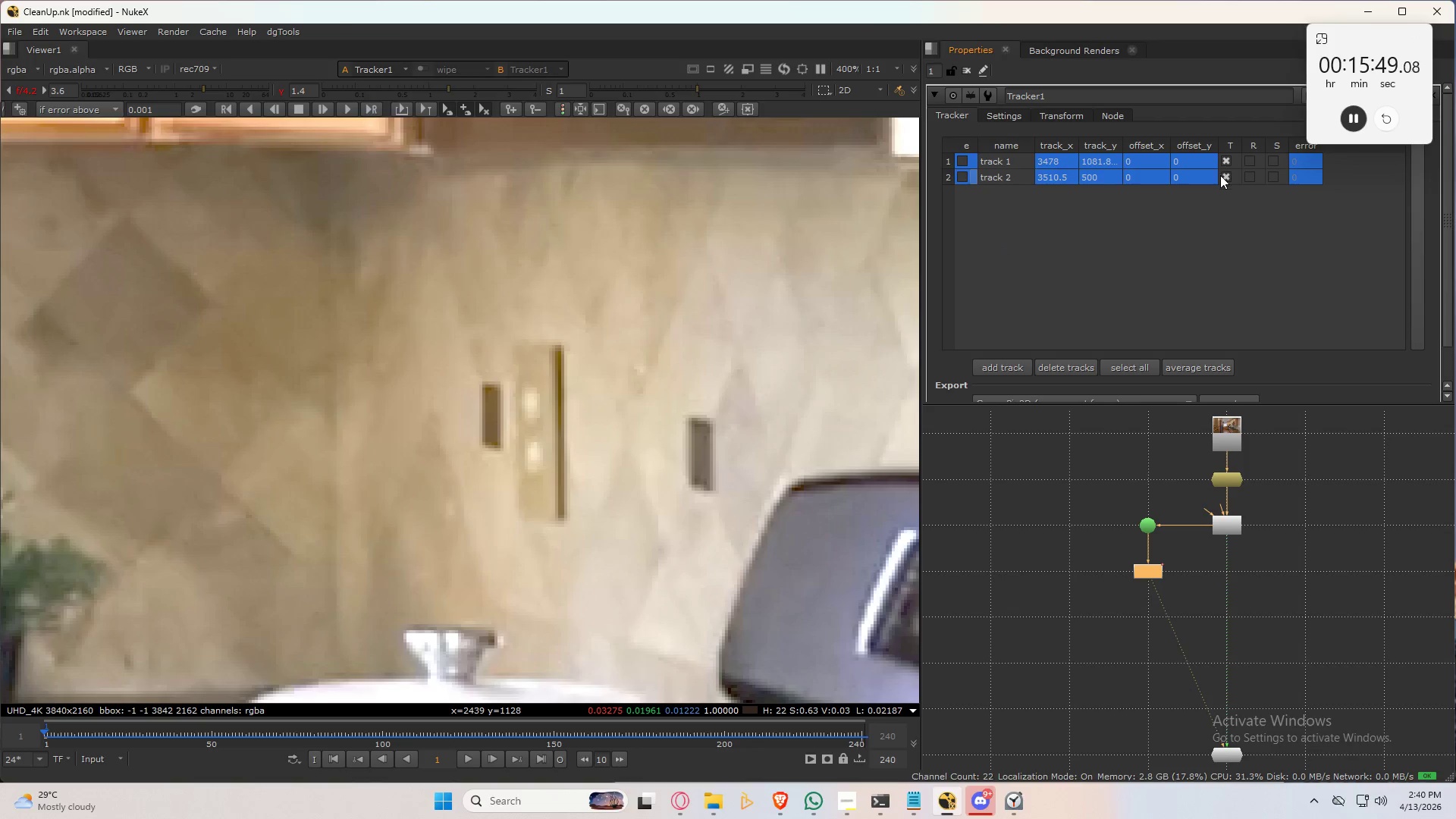 
left_click([1222, 180])
 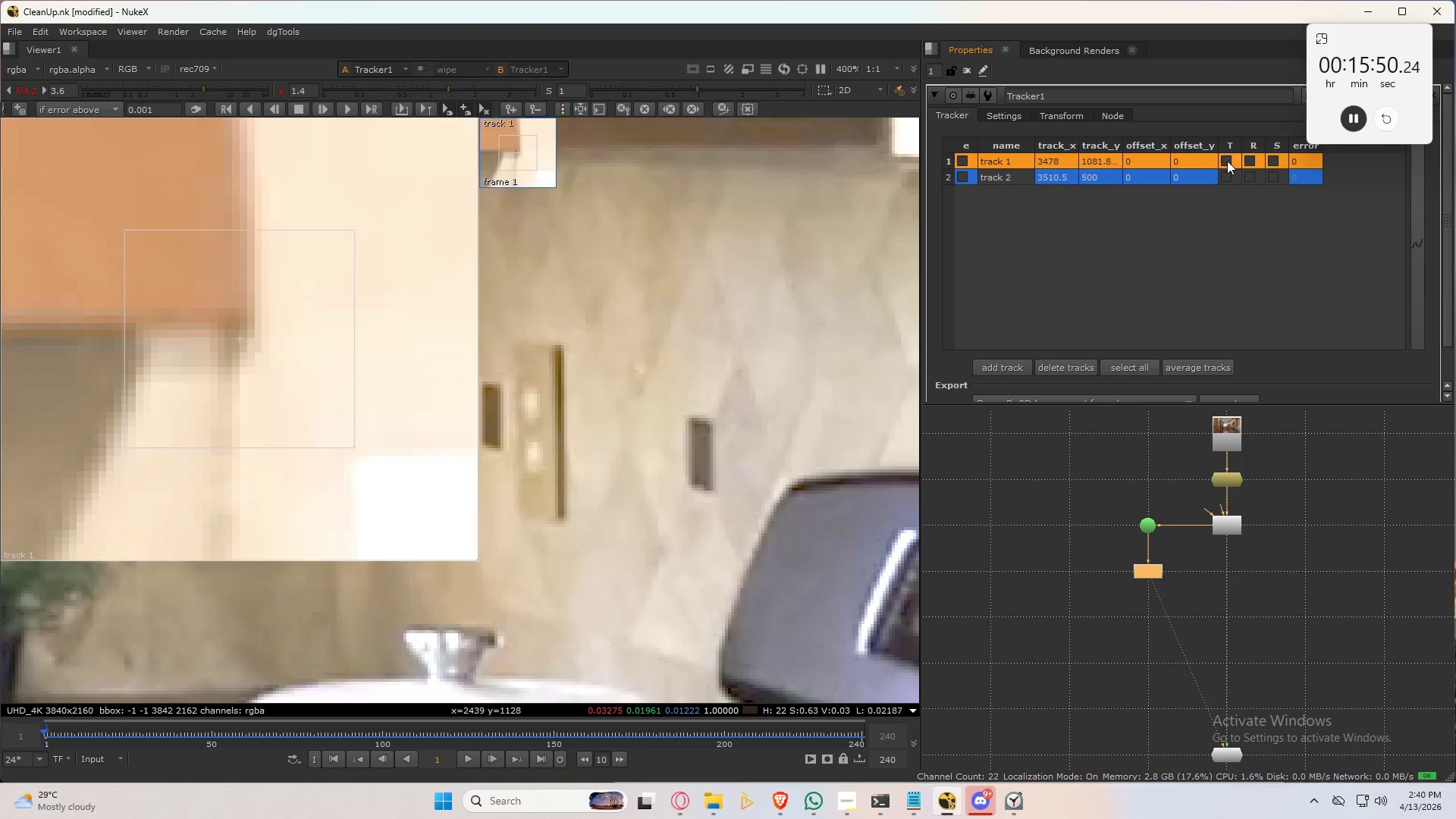 
double_click([1154, 244])
 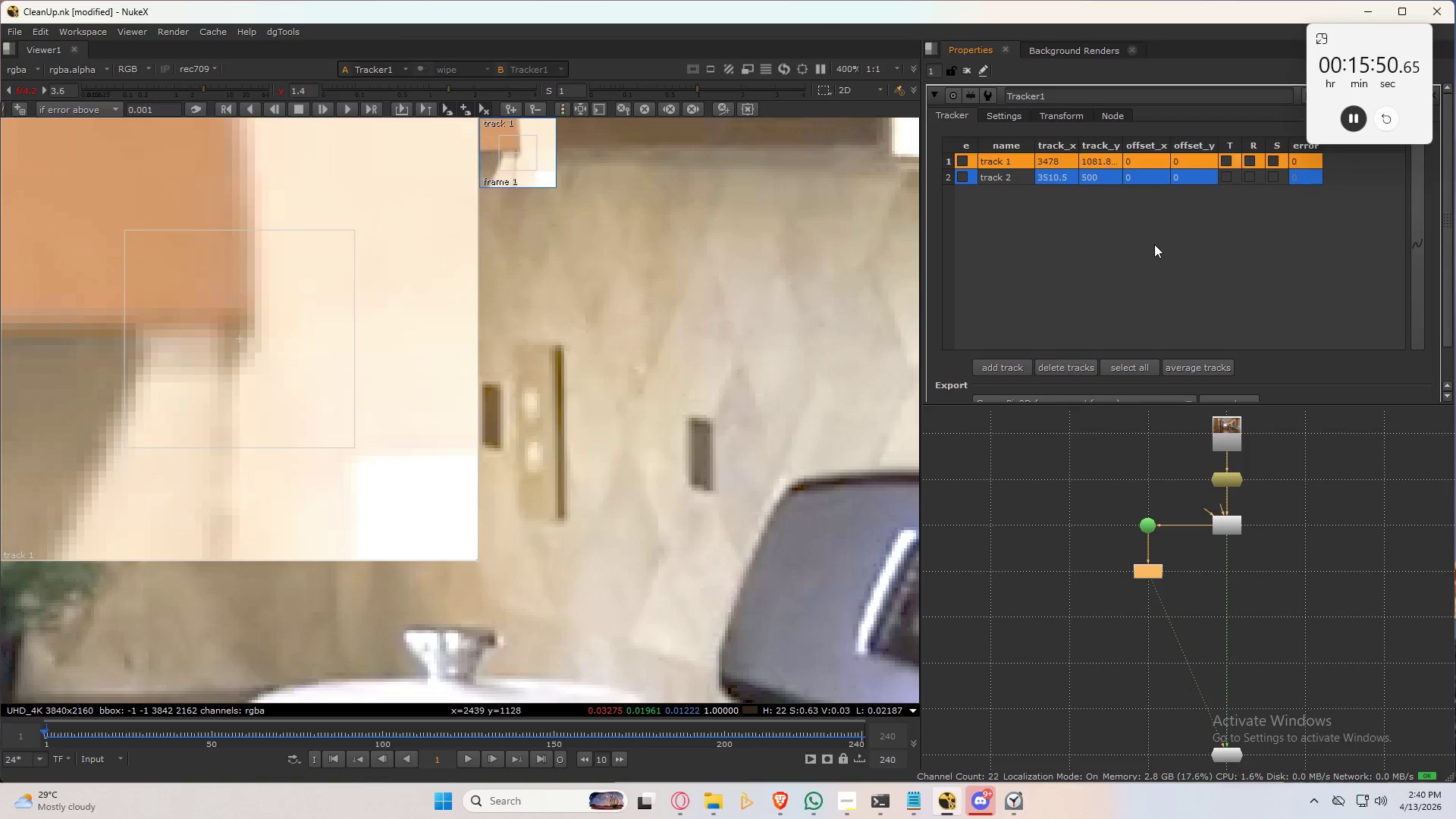 
triple_click([1154, 244])
 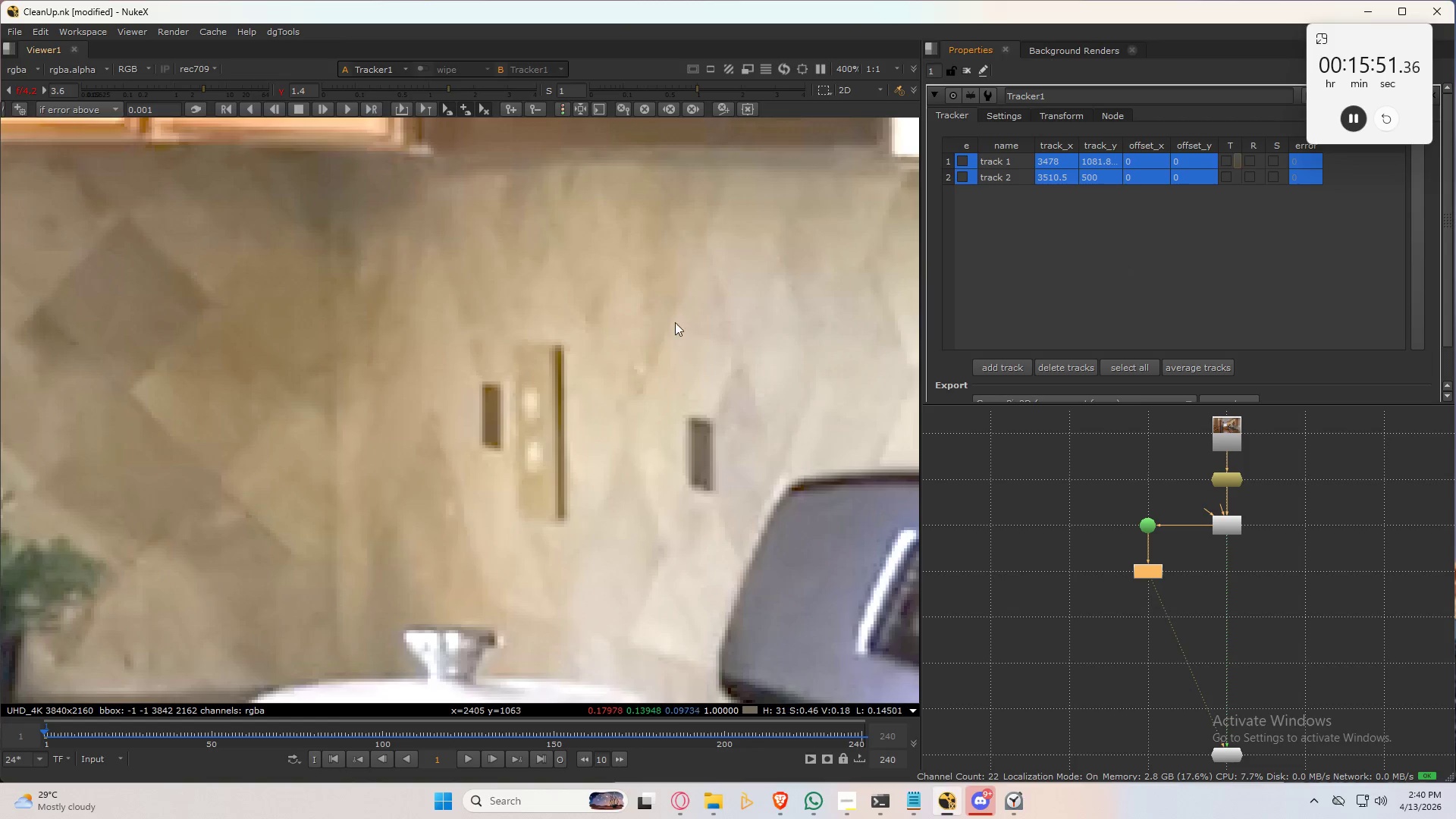 
hold_key(key=AltLeft, duration=2.08)
 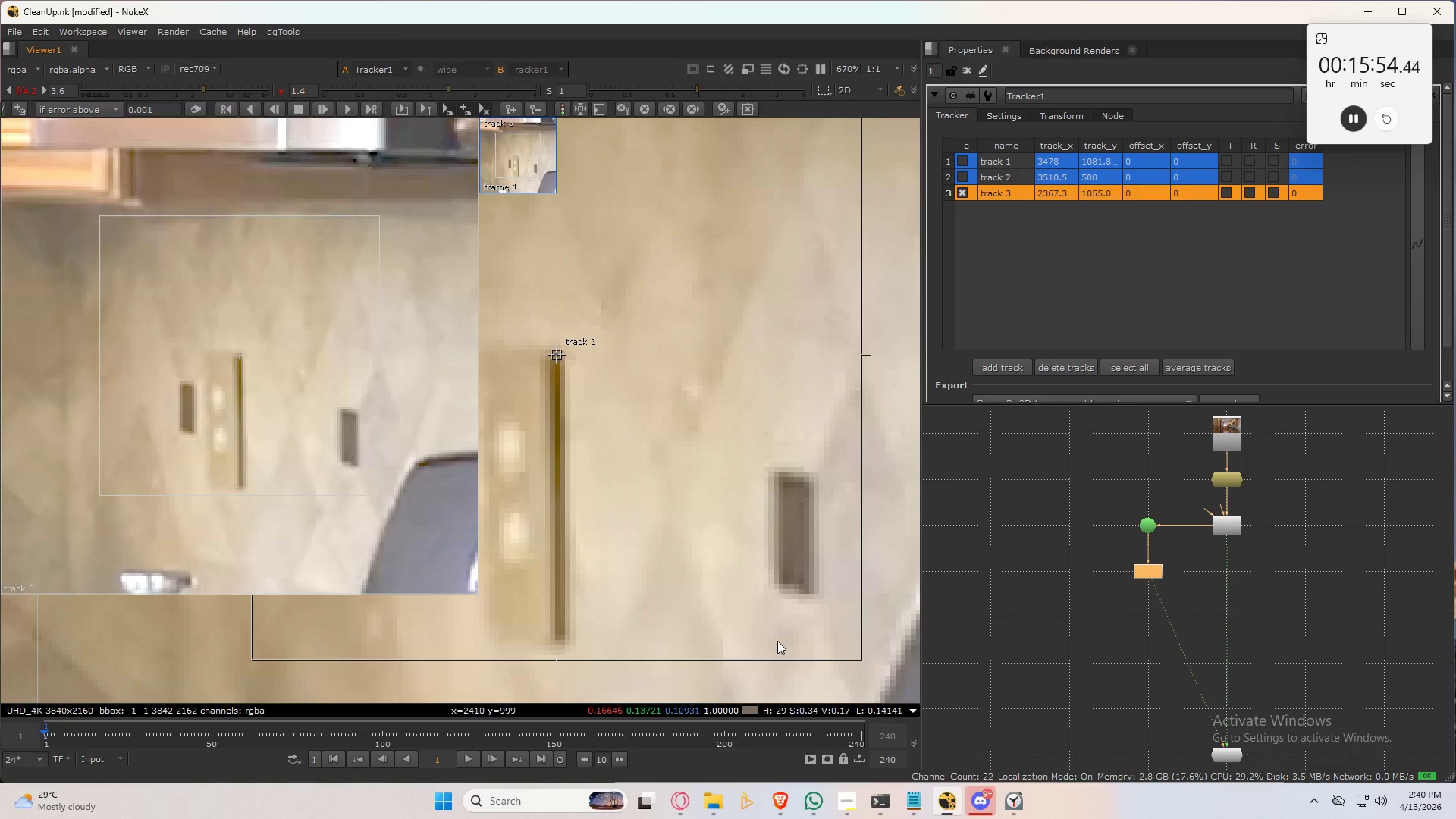 
hold_key(key=ControlLeft, duration=1.5)
 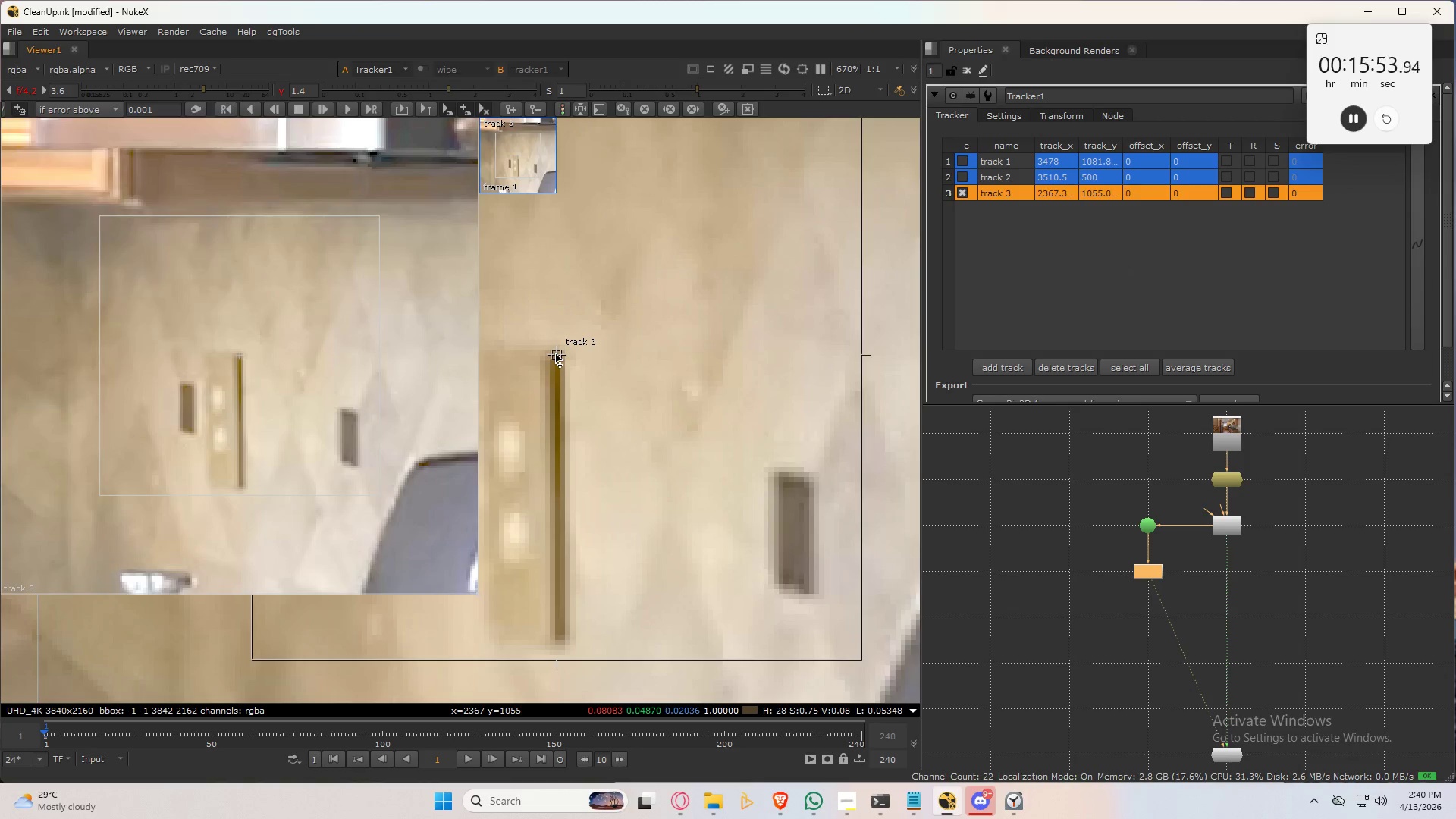 
scroll: coordinate [563, 336], scroll_direction: up, amount: 3.0
 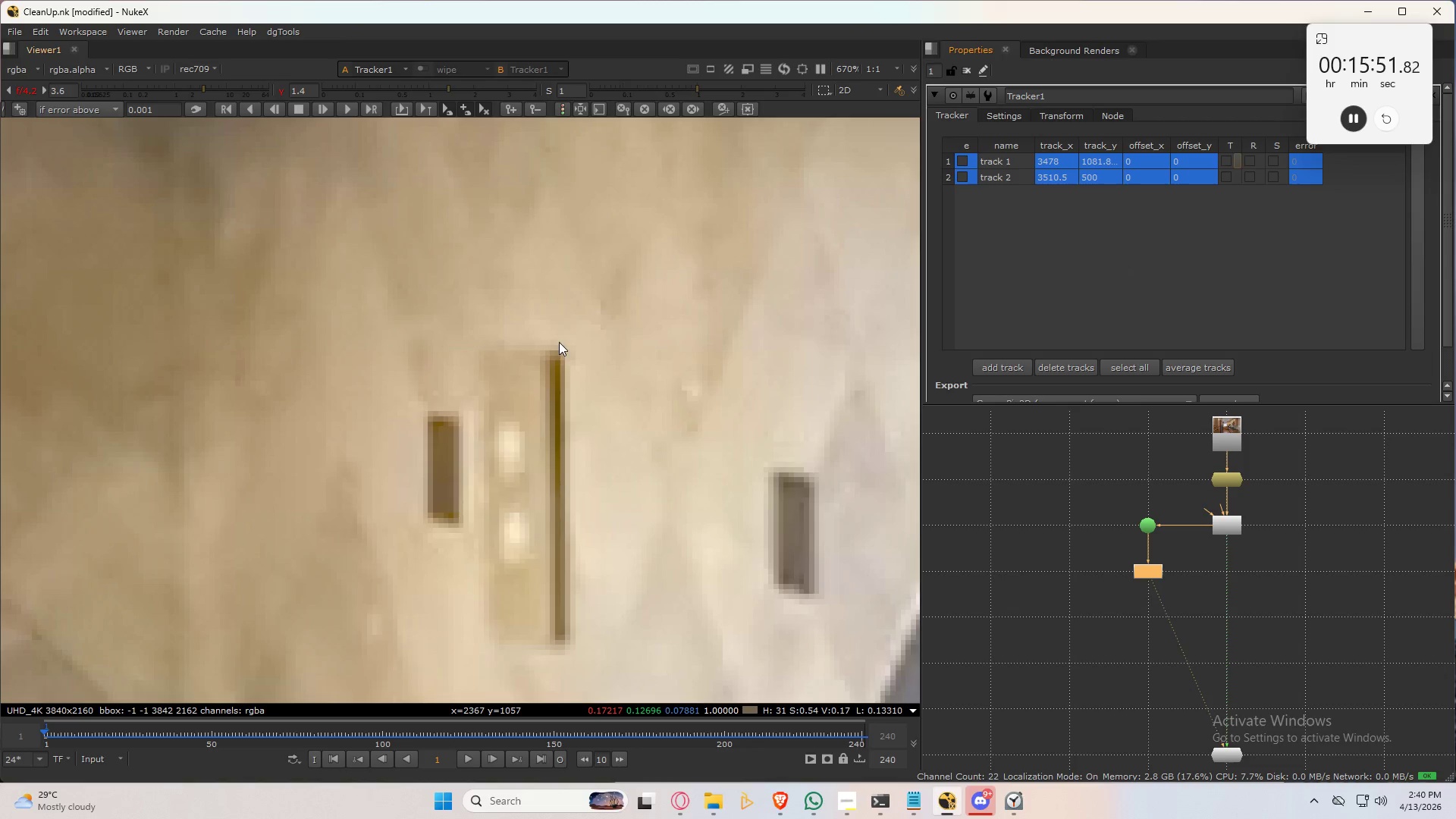 
left_click([557, 355])
 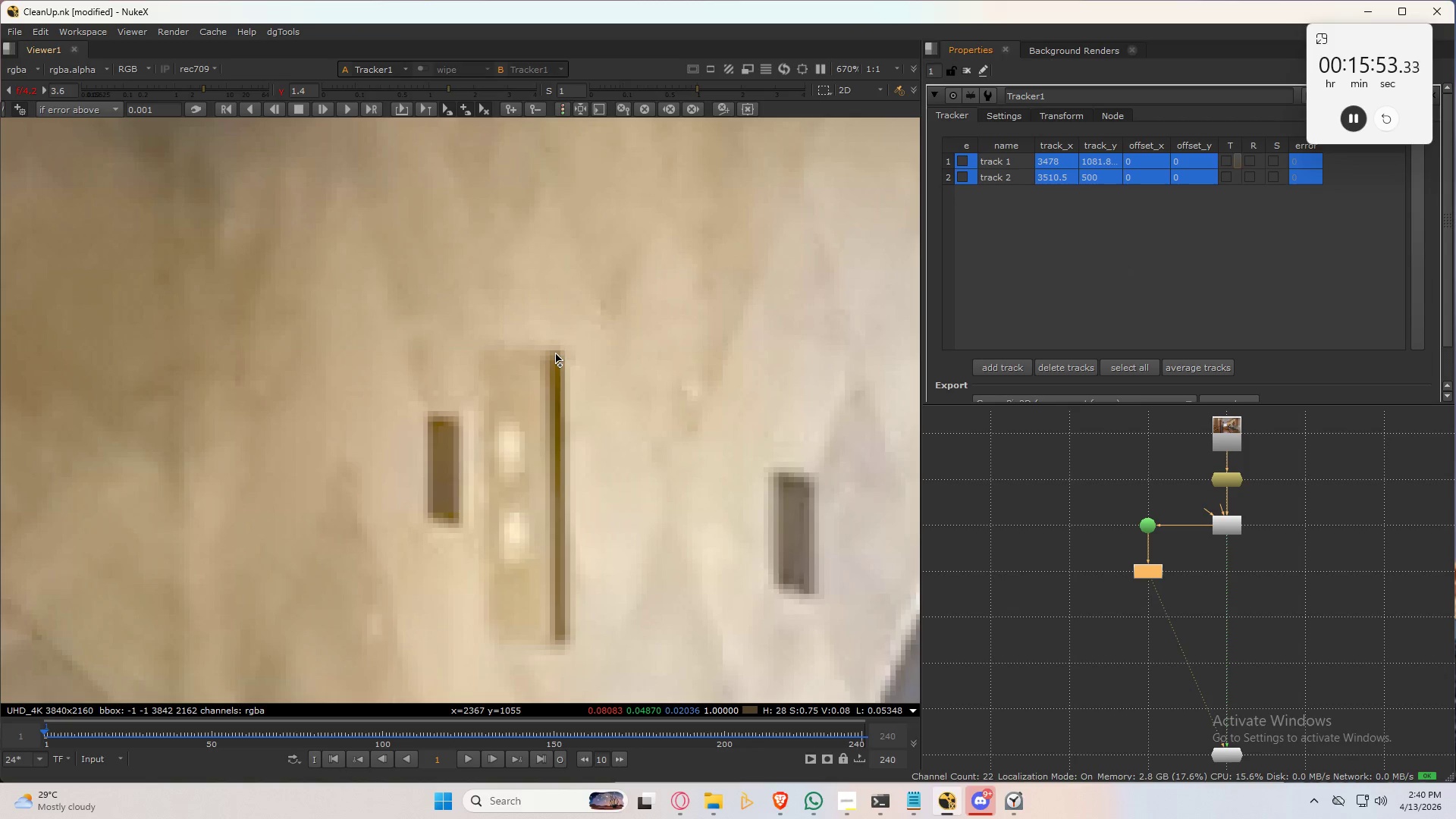 
hold_key(key=ControlLeft, duration=0.56)
 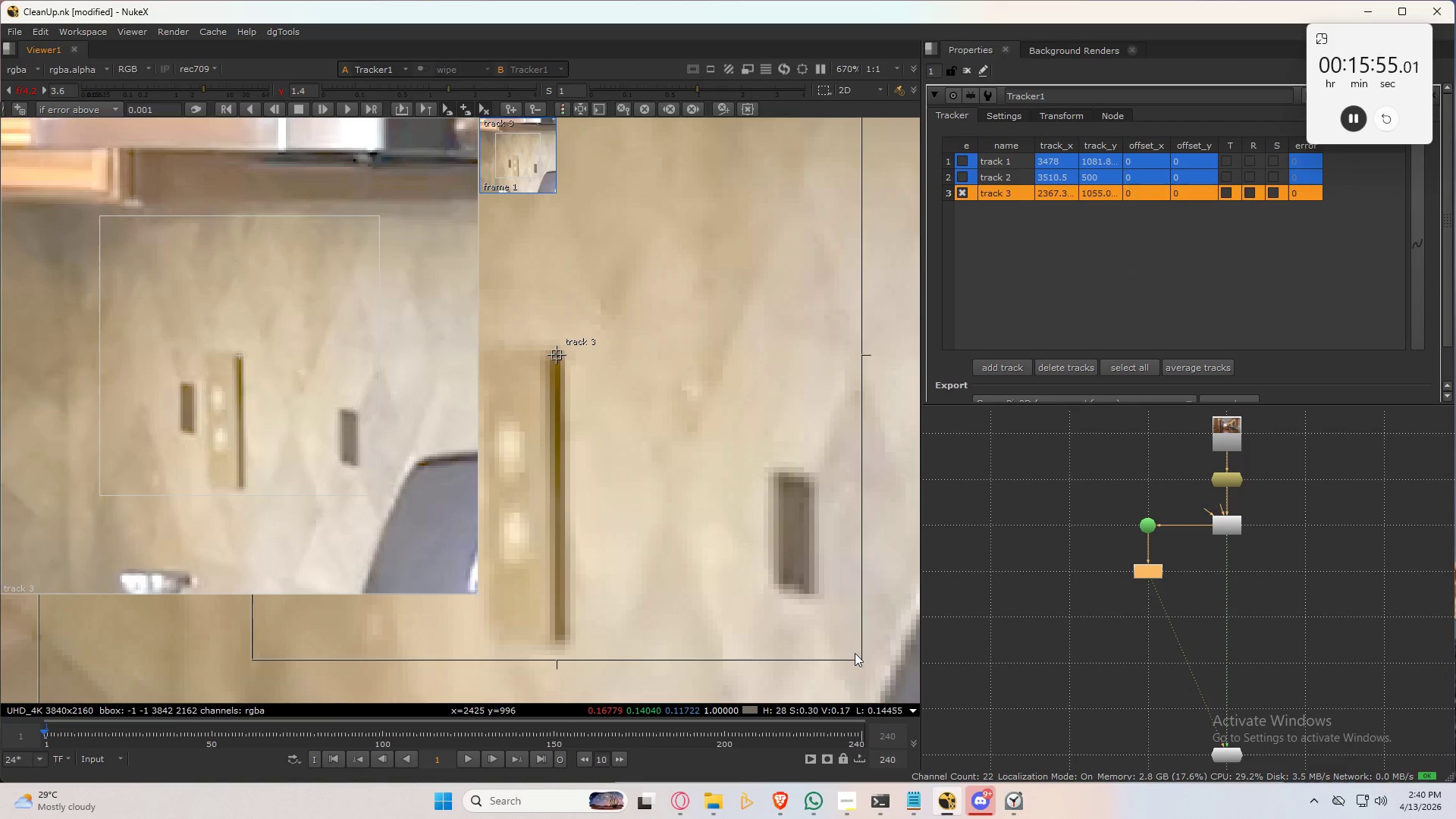 
left_click_drag(start_coordinate=[864, 660], to_coordinate=[617, 420])
 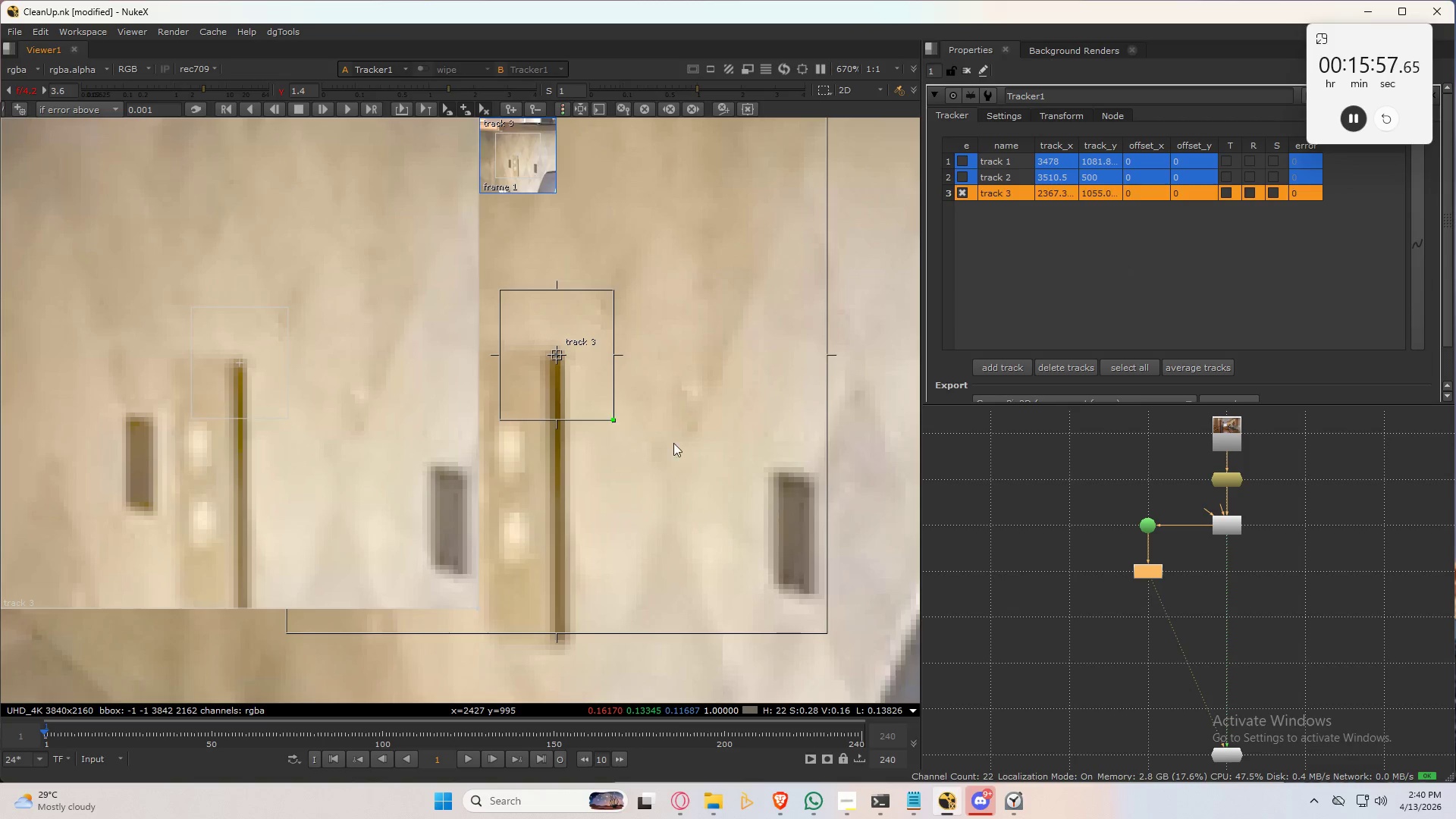 
scroll: coordinate [693, 488], scroll_direction: down, amount: 4.0
 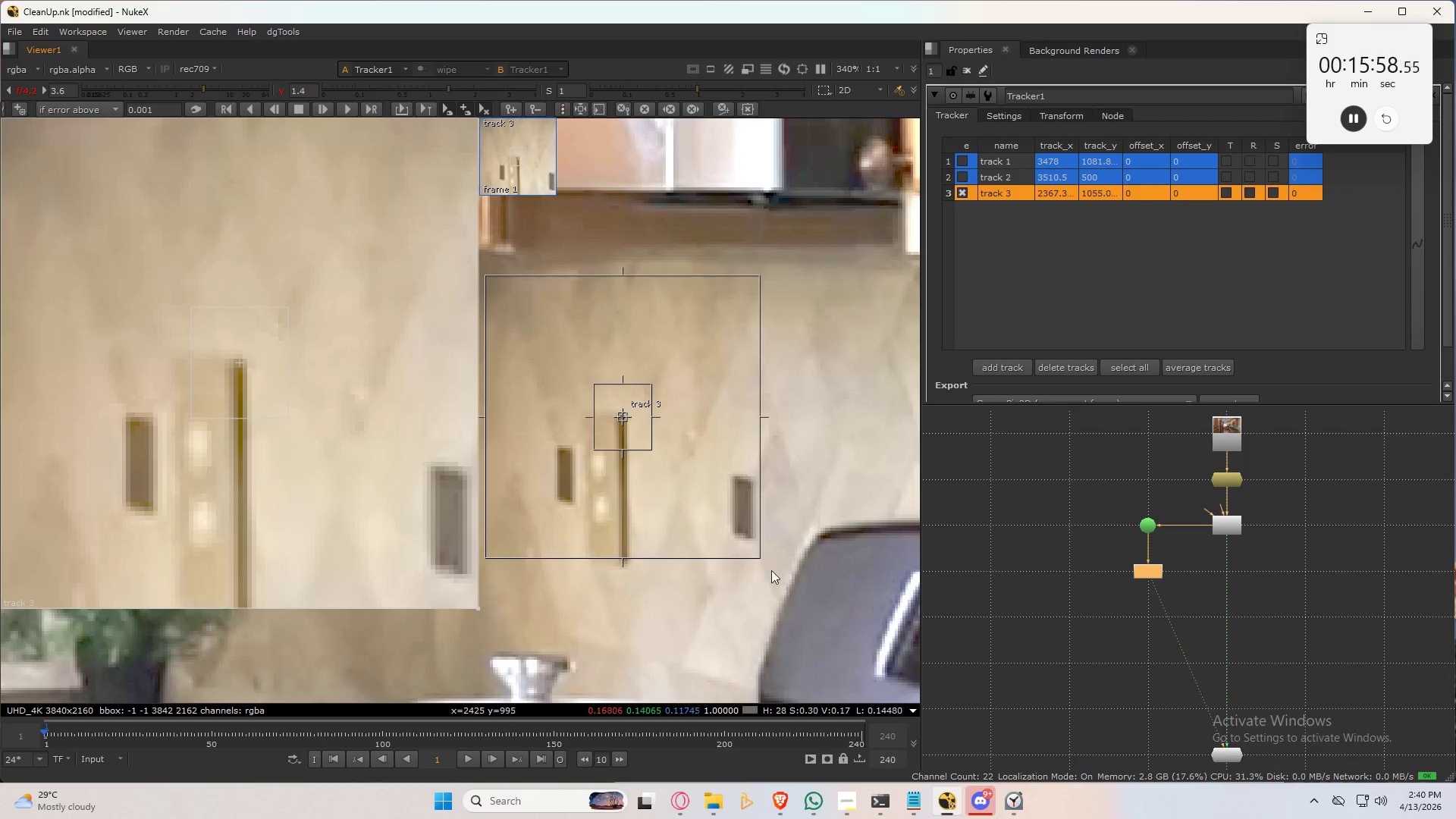 
left_click_drag(start_coordinate=[761, 557], to_coordinate=[706, 494])
 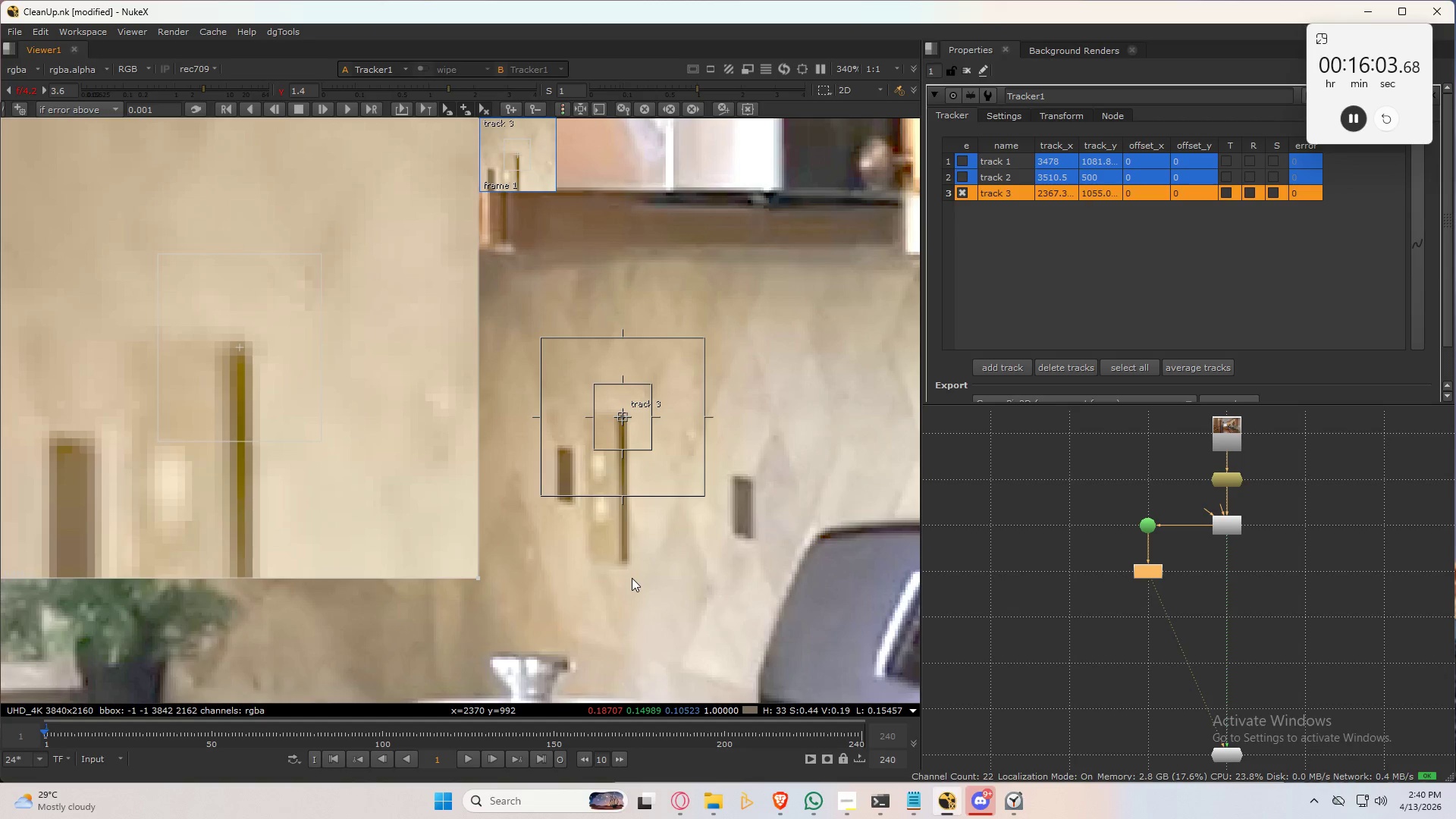 
scroll: coordinate [632, 578], scroll_direction: down, amount: 1.0
 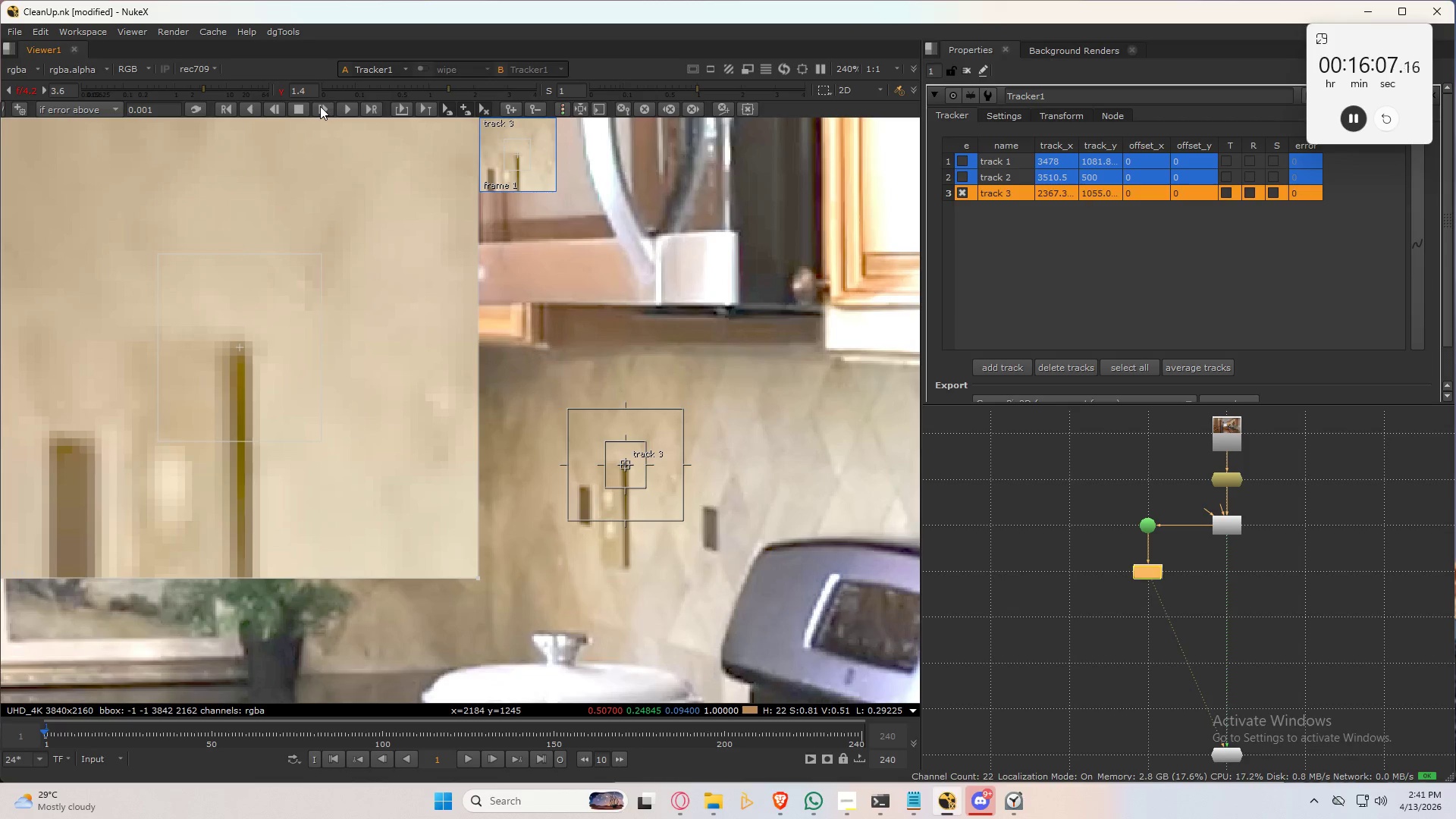 
left_click([320, 105])
 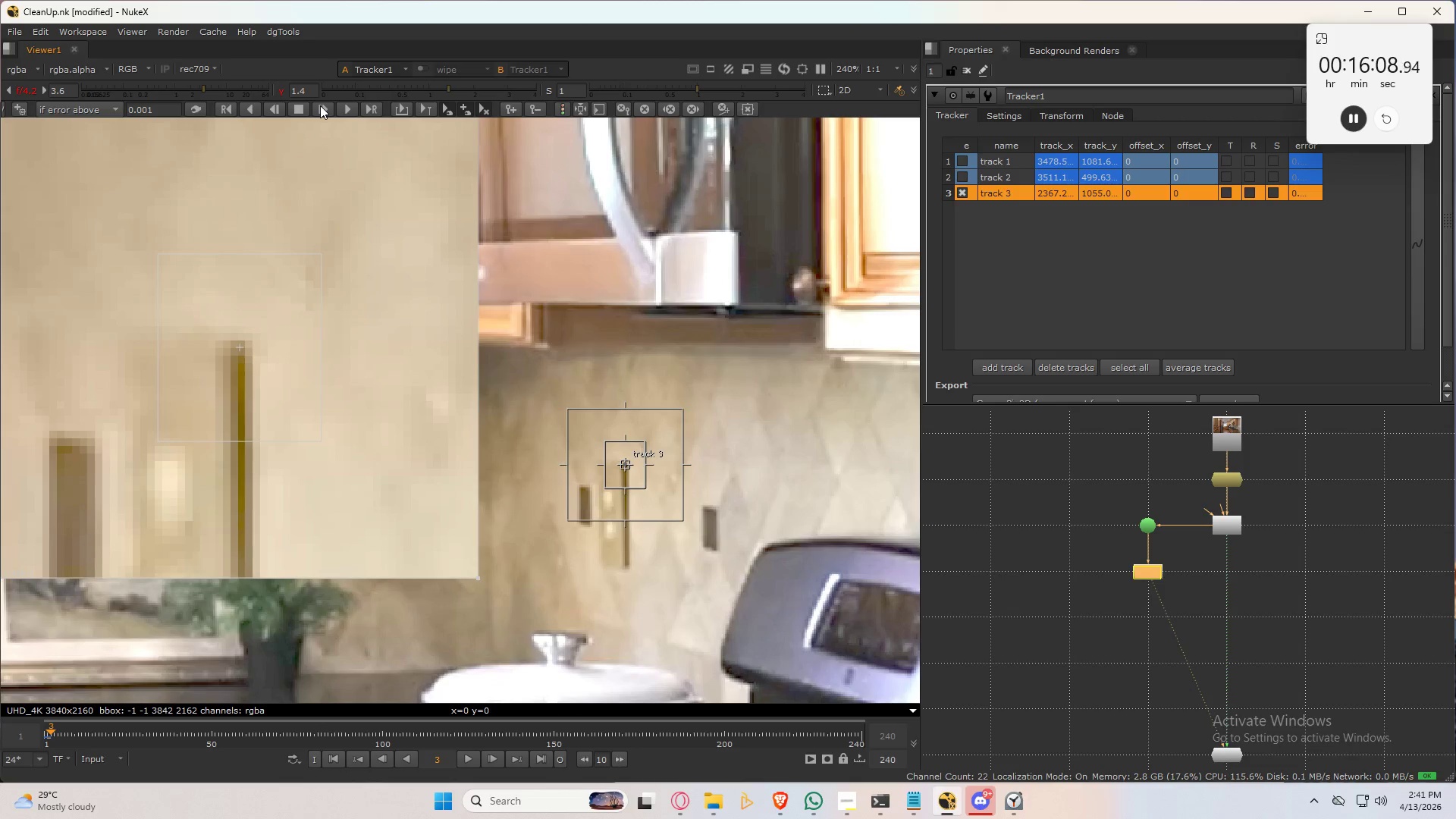 
left_click([320, 105])
 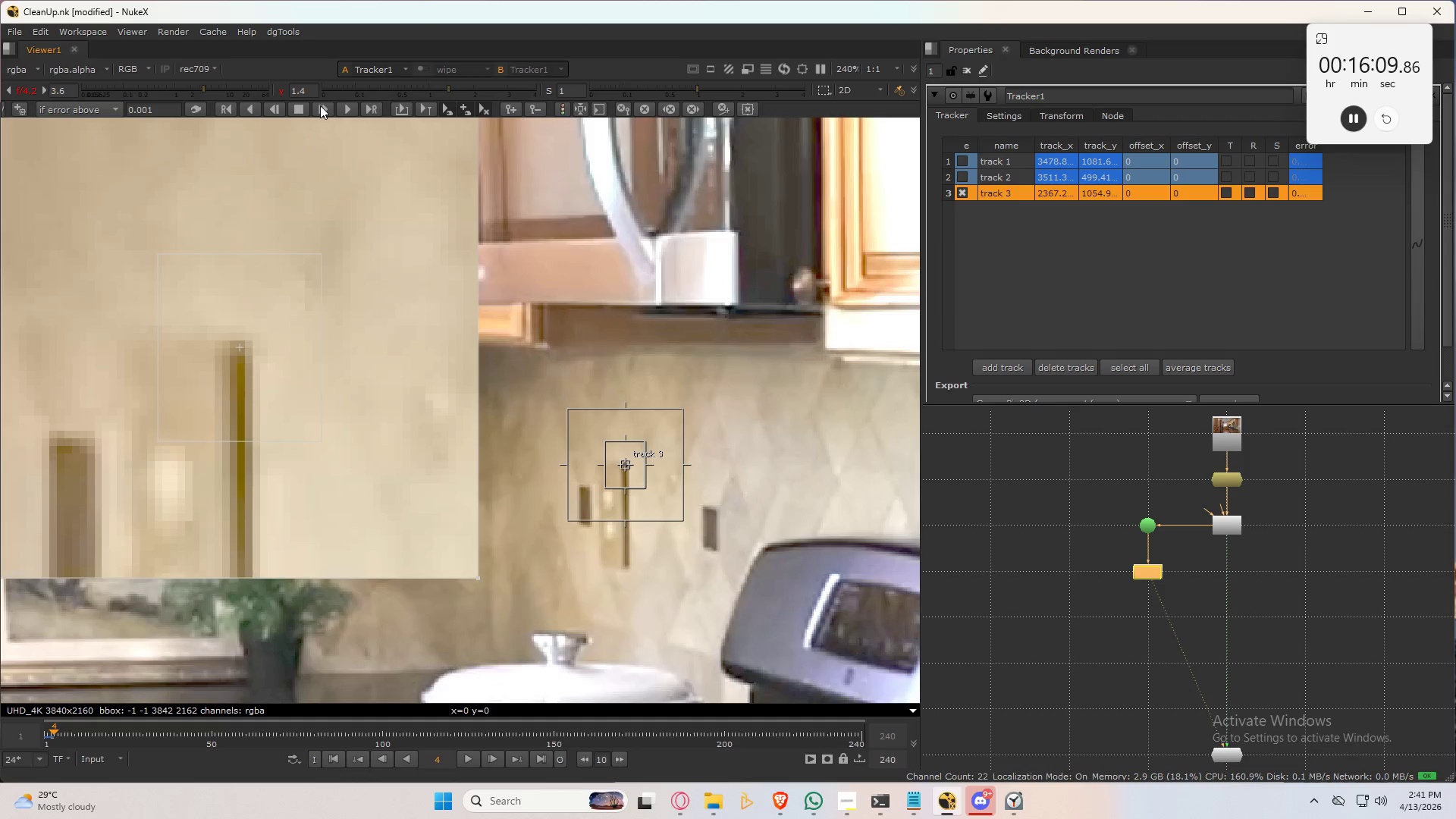 
left_click([320, 105])
 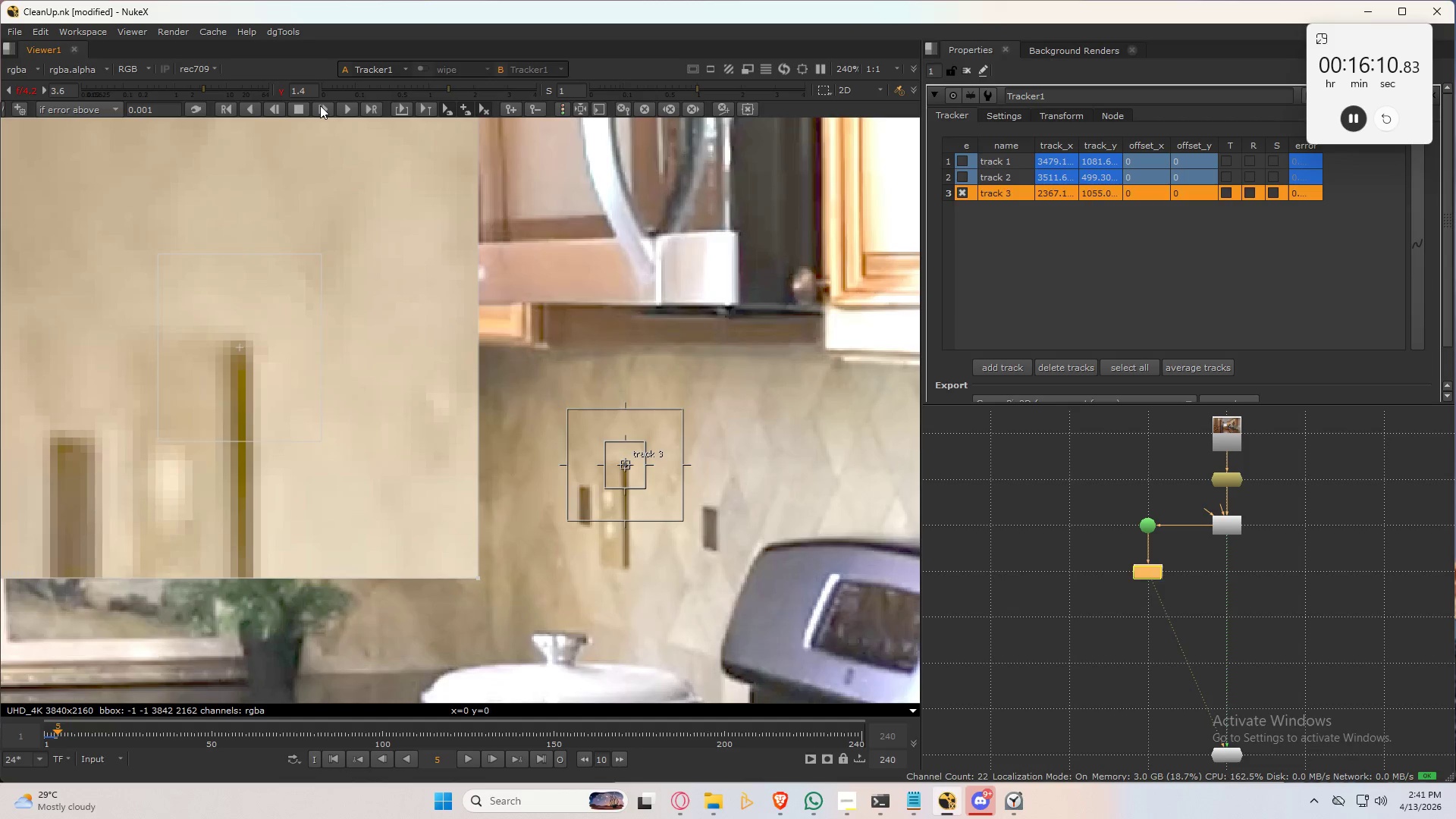 
left_click([320, 105])
 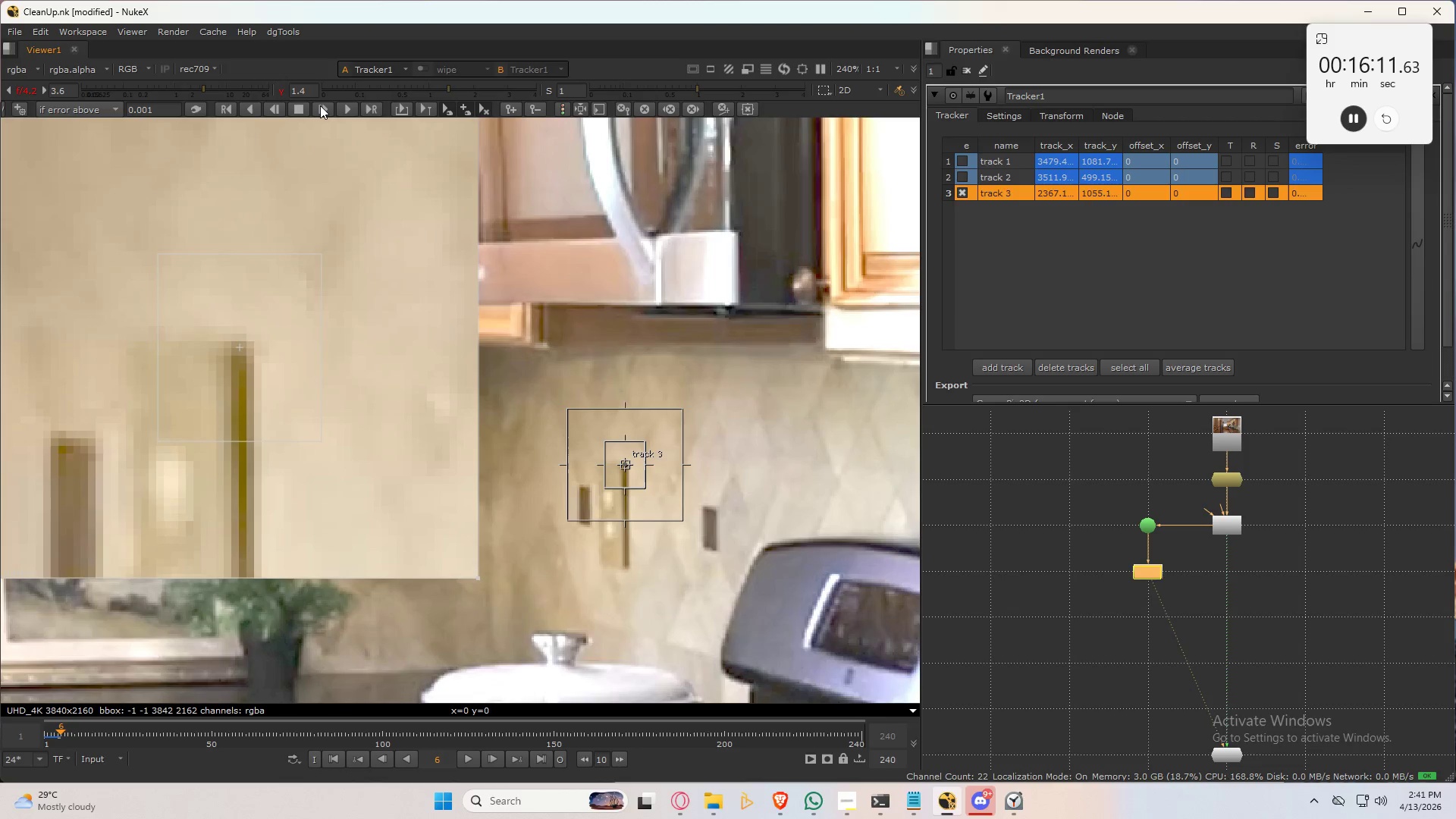 
left_click([320, 105])
 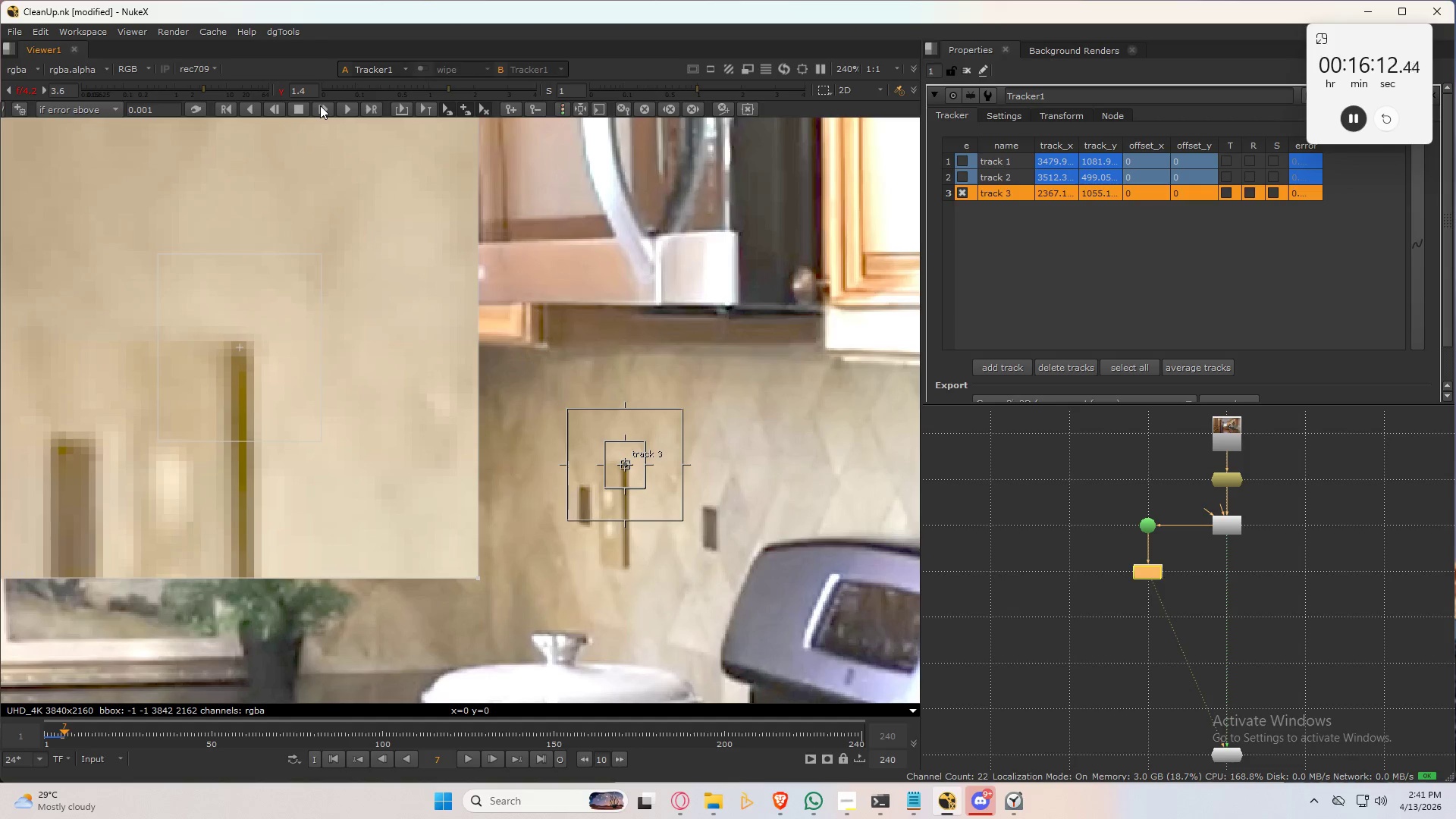 
left_click([320, 105])
 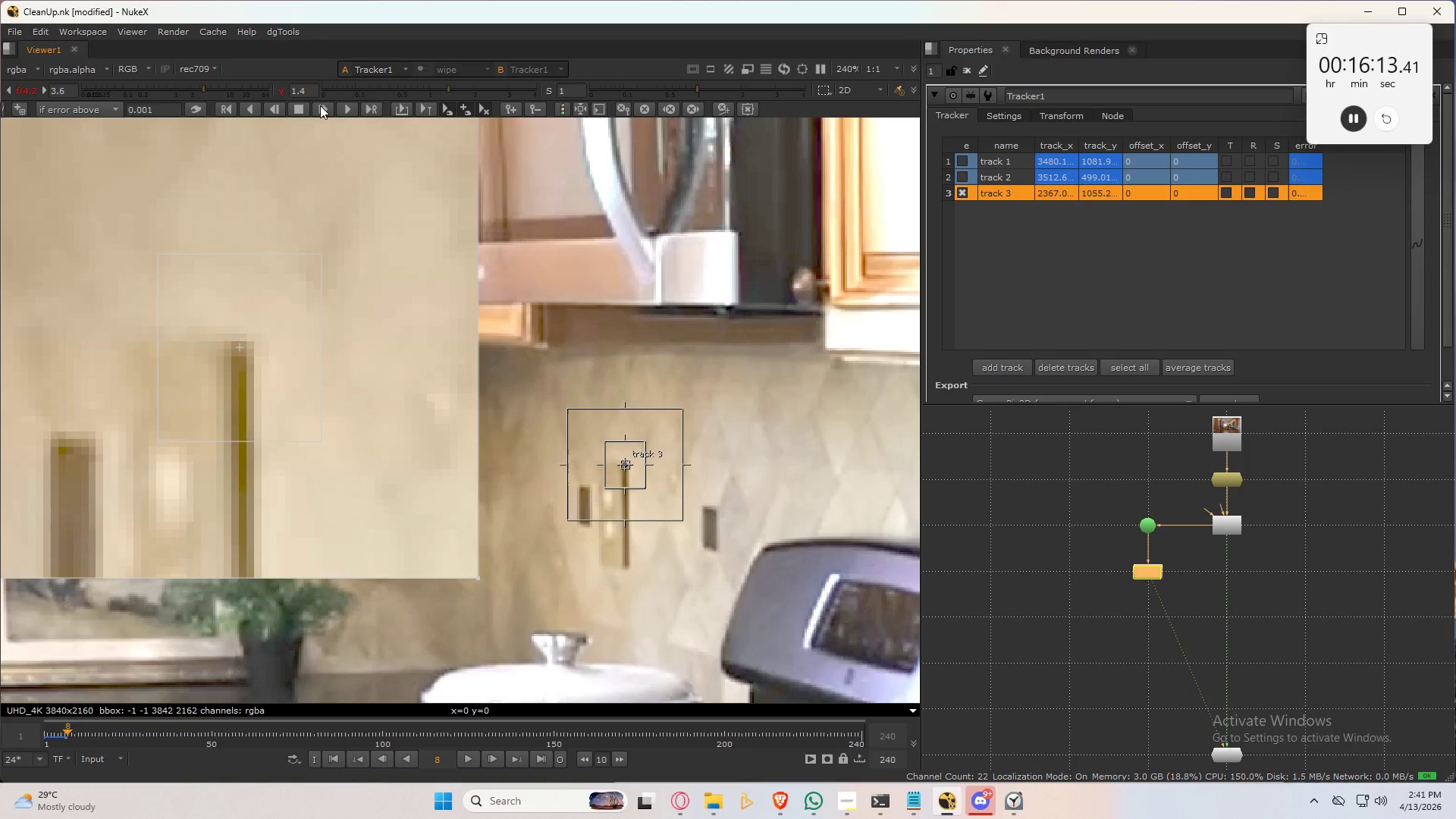 
left_click([320, 105])
 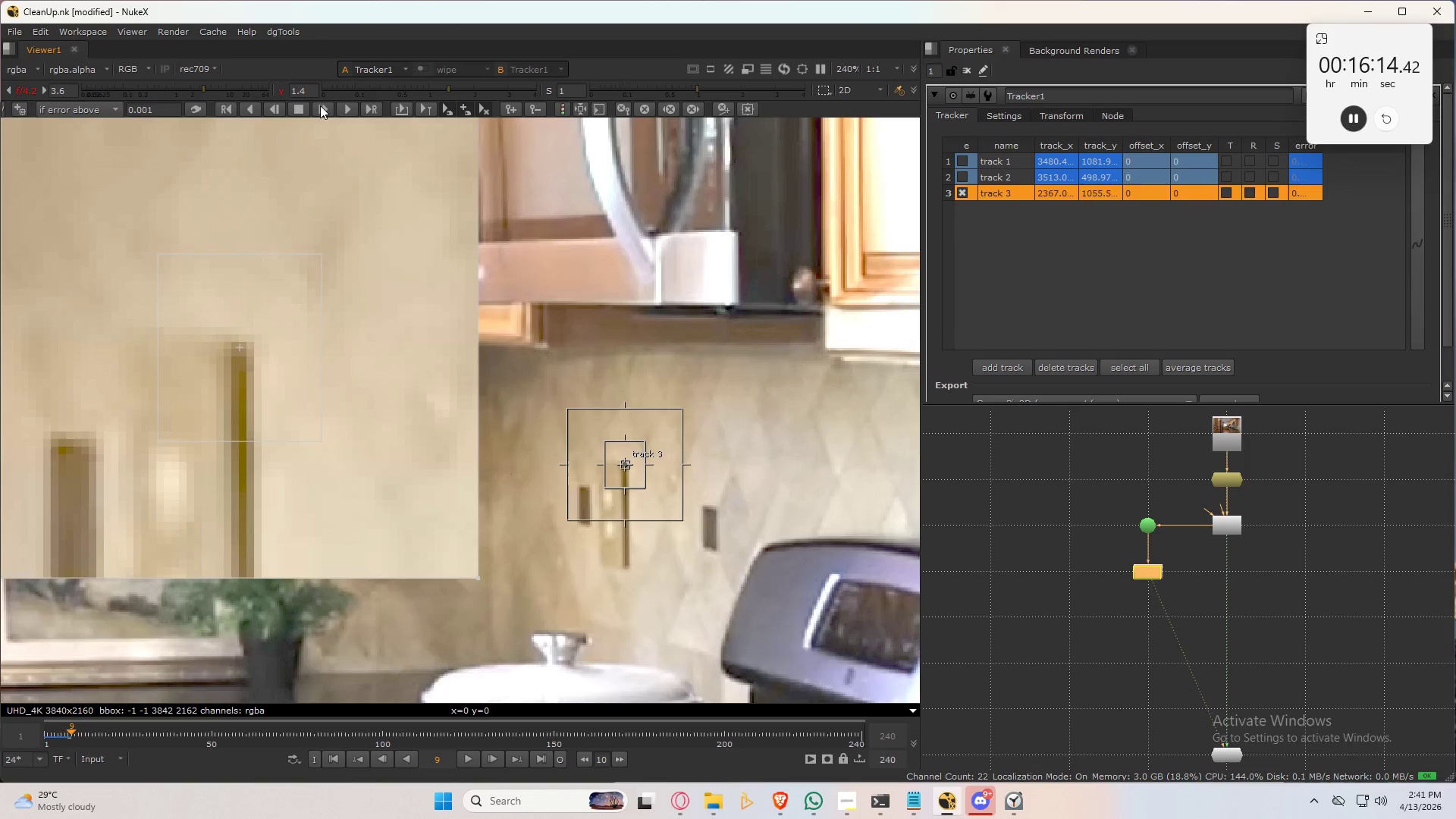 
left_click([320, 105])
 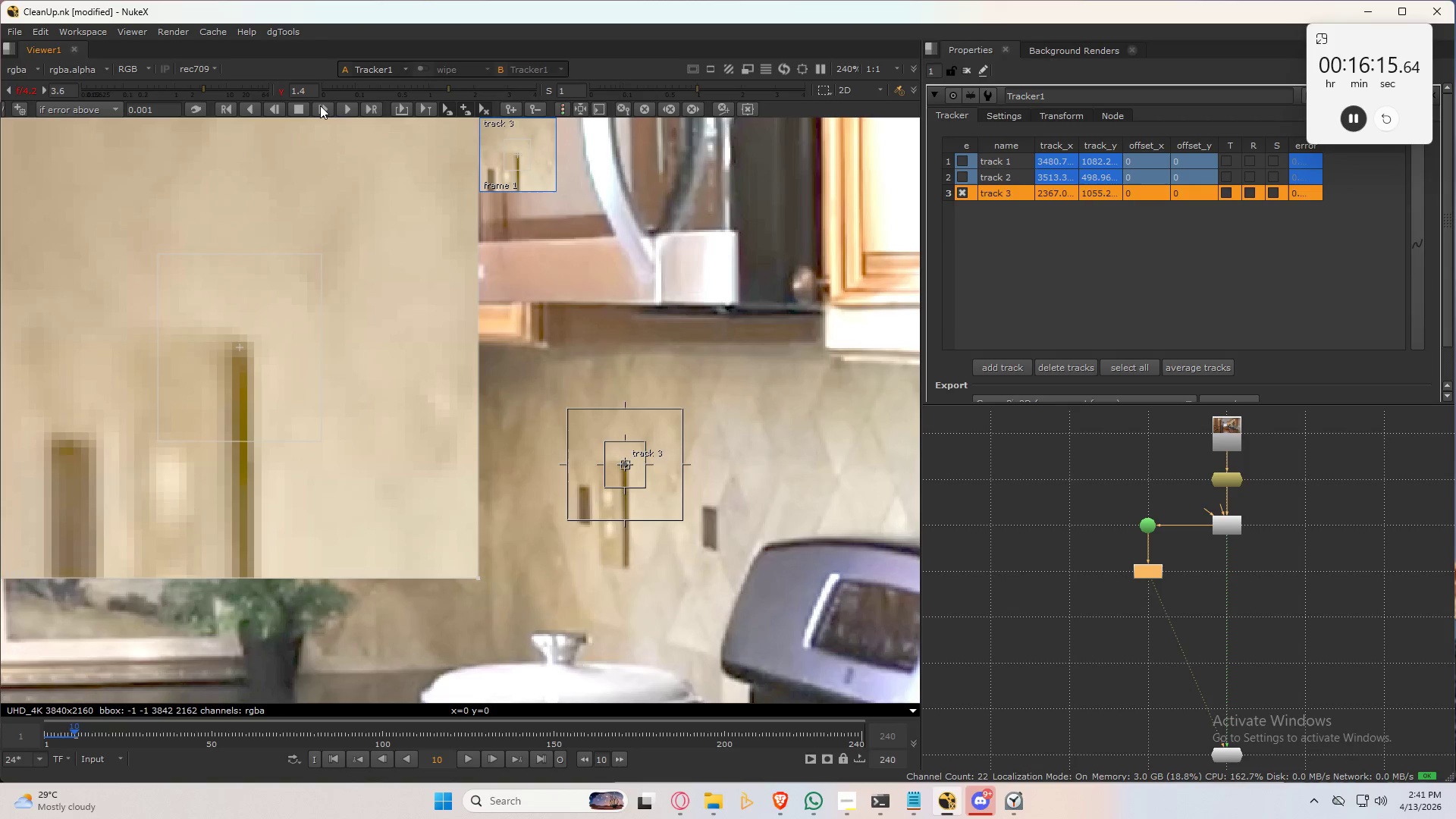 
left_click([320, 105])
 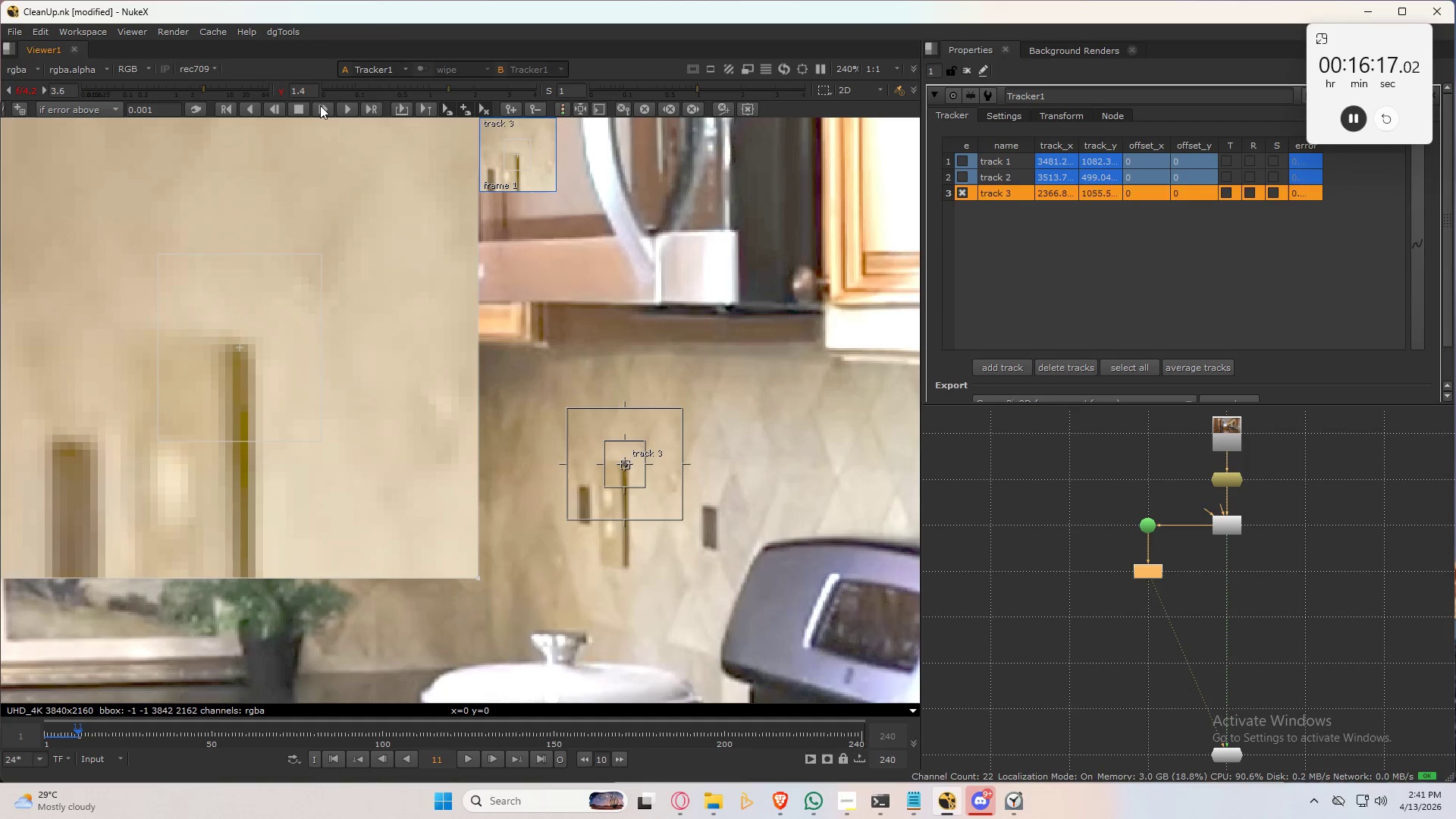 
left_click([320, 105])
 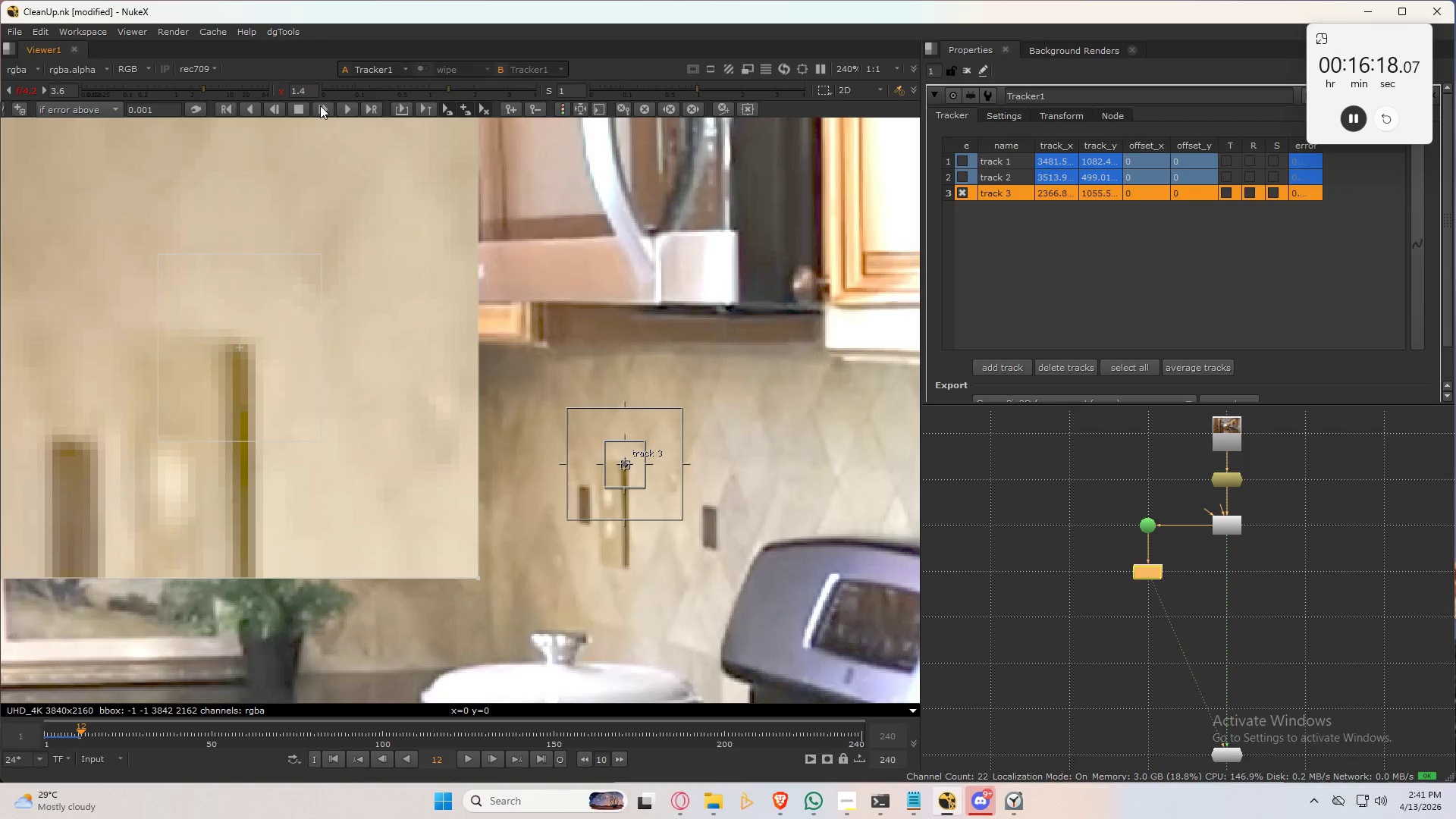 
left_click([320, 105])
 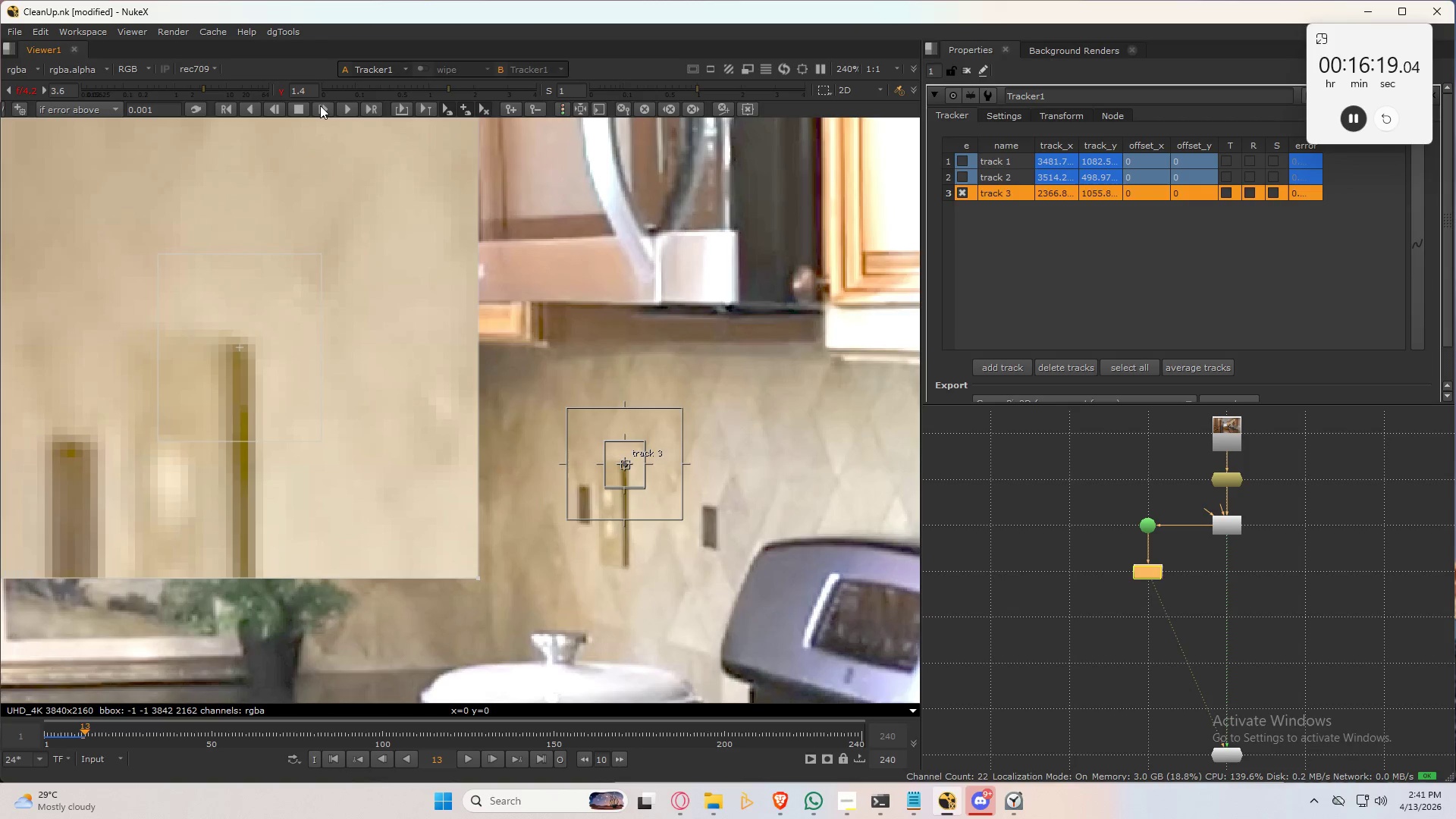 
left_click([320, 105])
 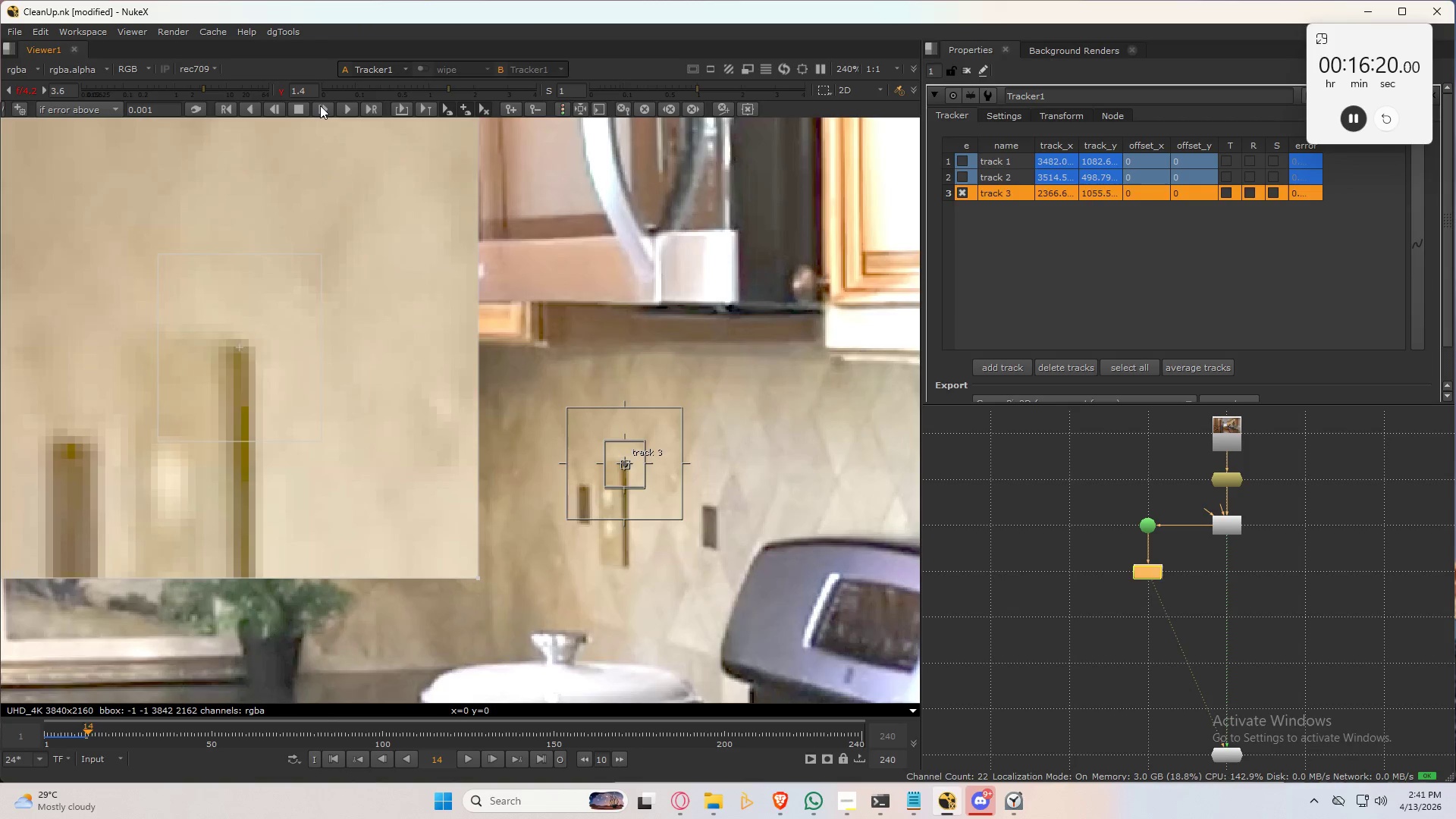 
left_click([320, 105])
 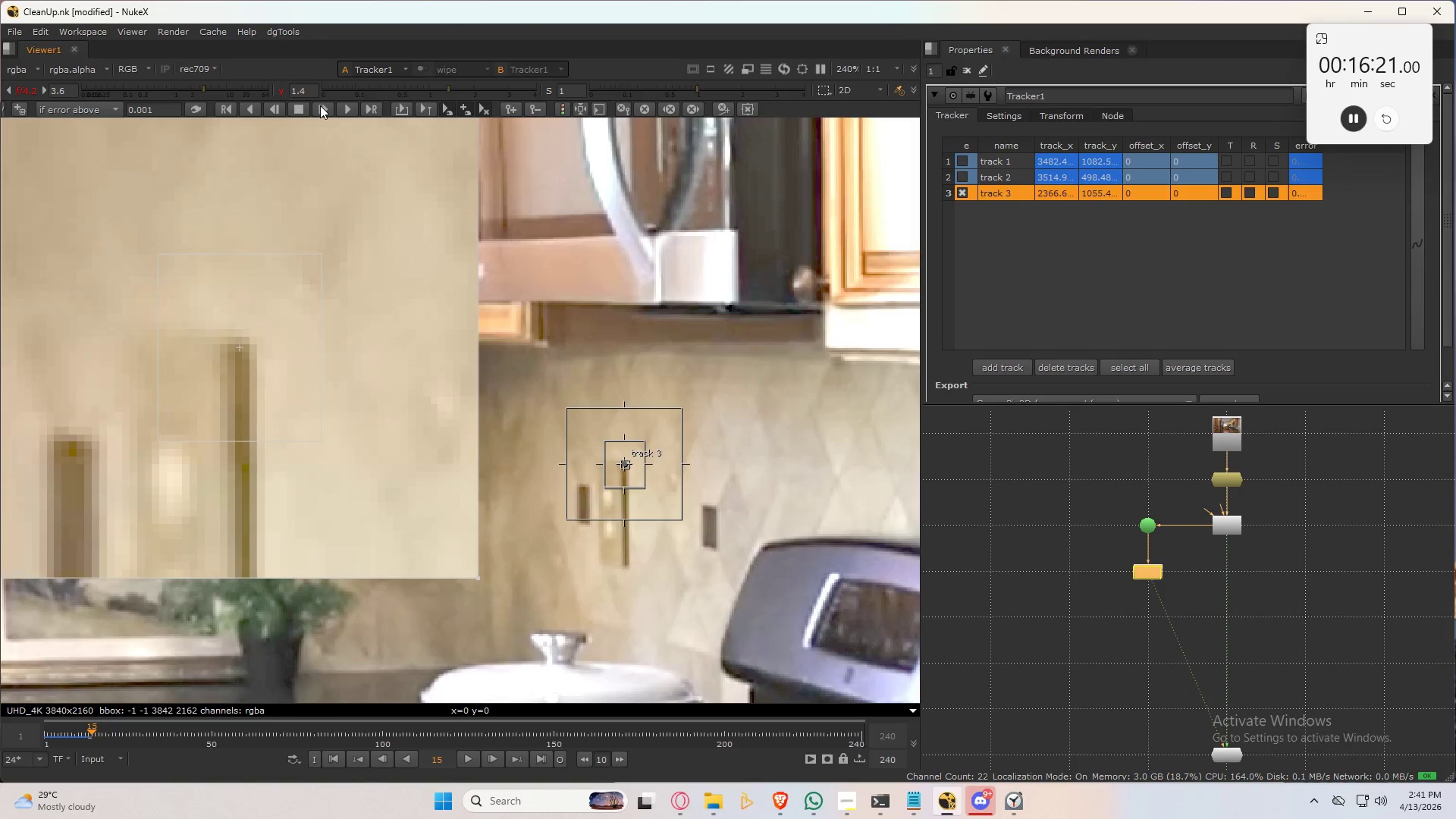 
left_click([320, 105])
 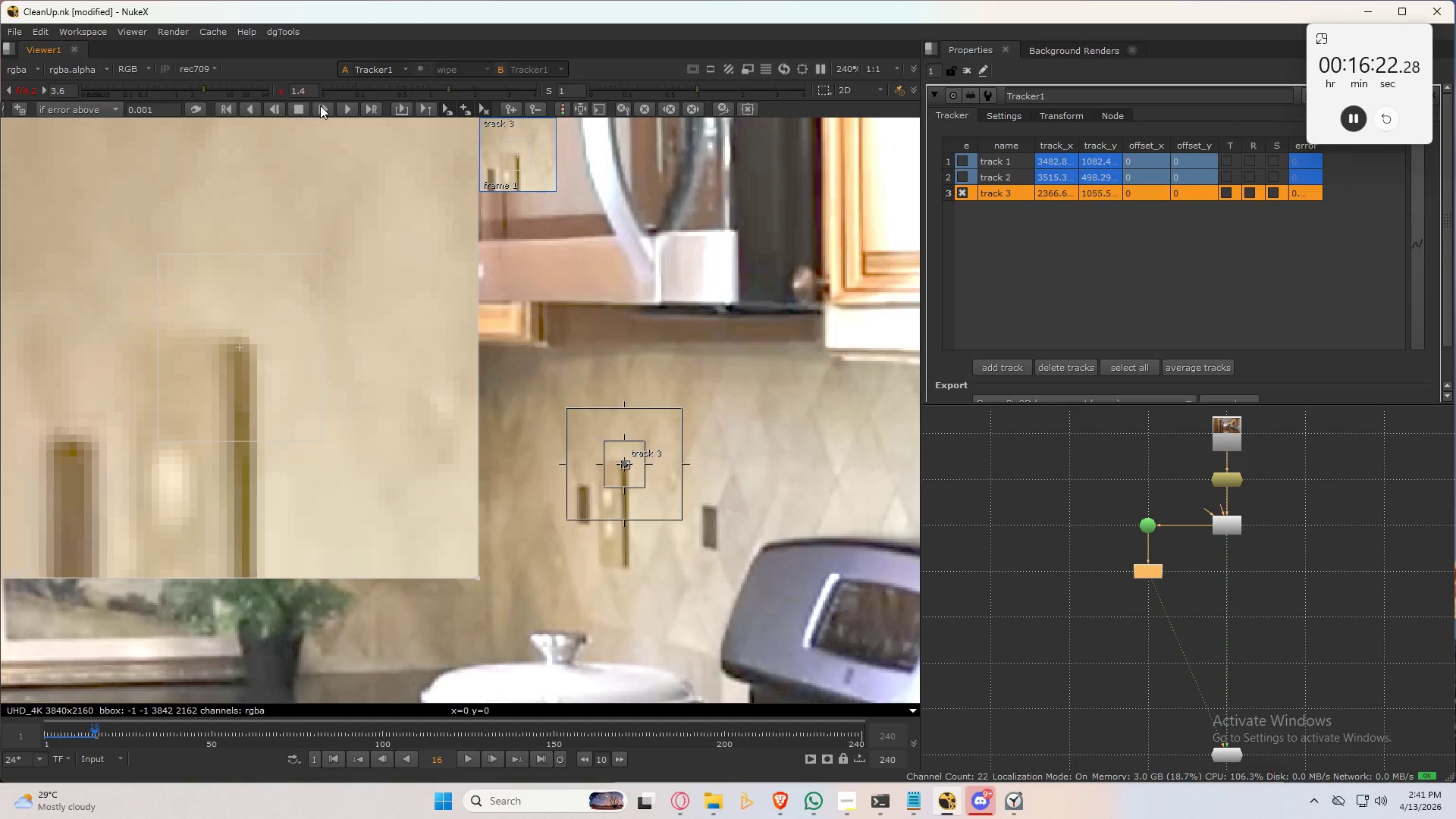 
left_click([320, 105])
 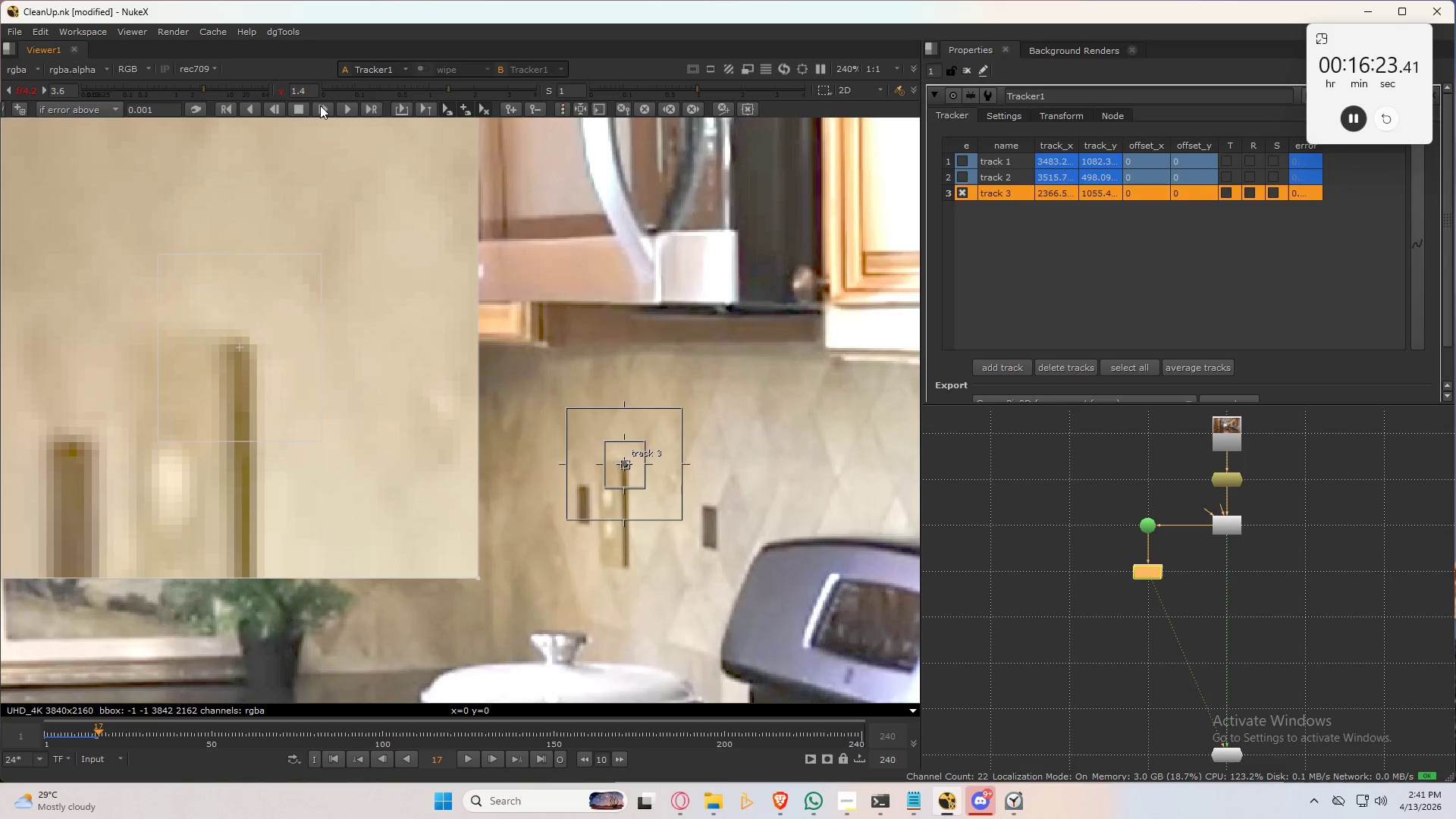 
left_click([320, 105])
 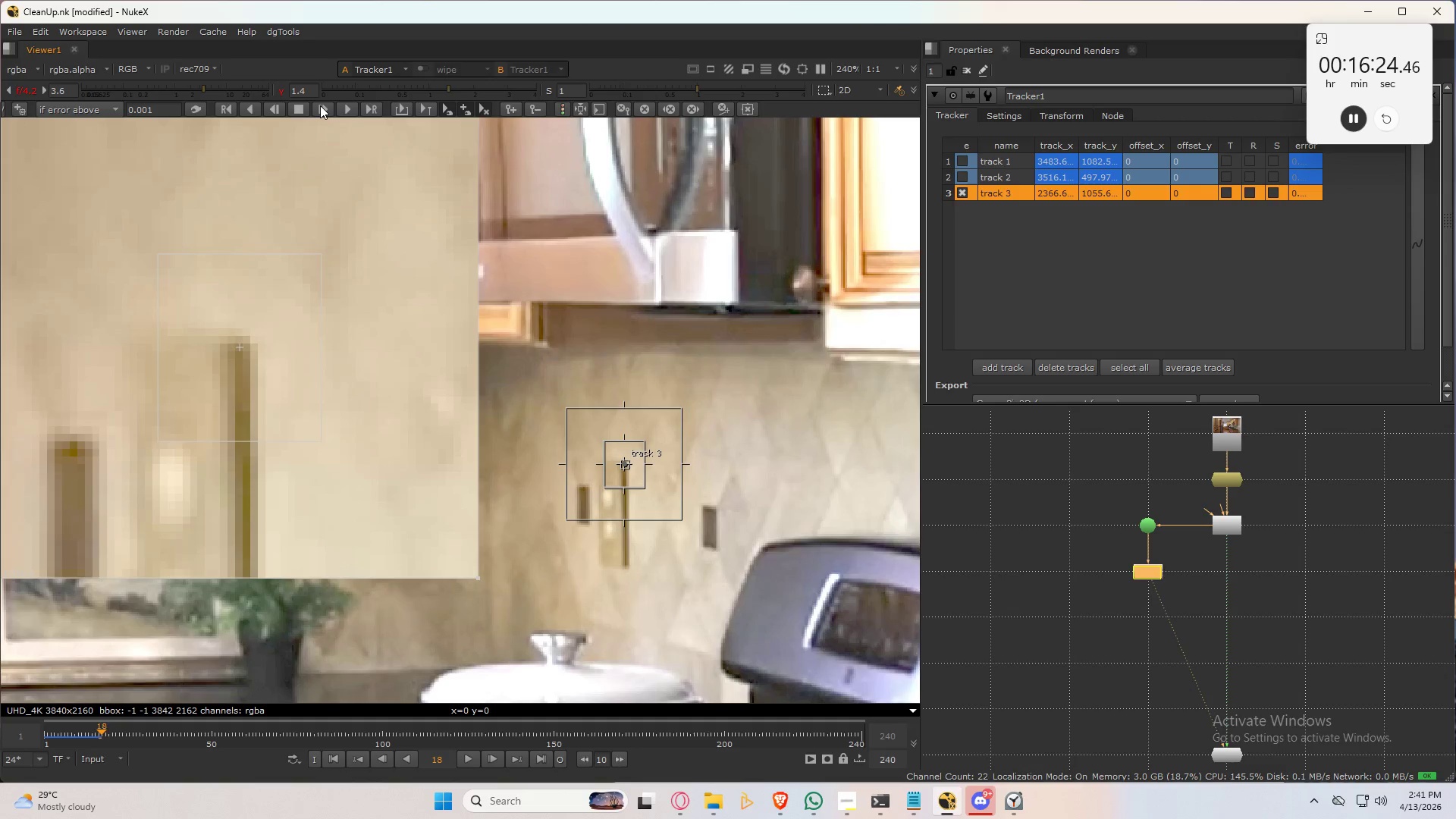 
left_click([320, 105])
 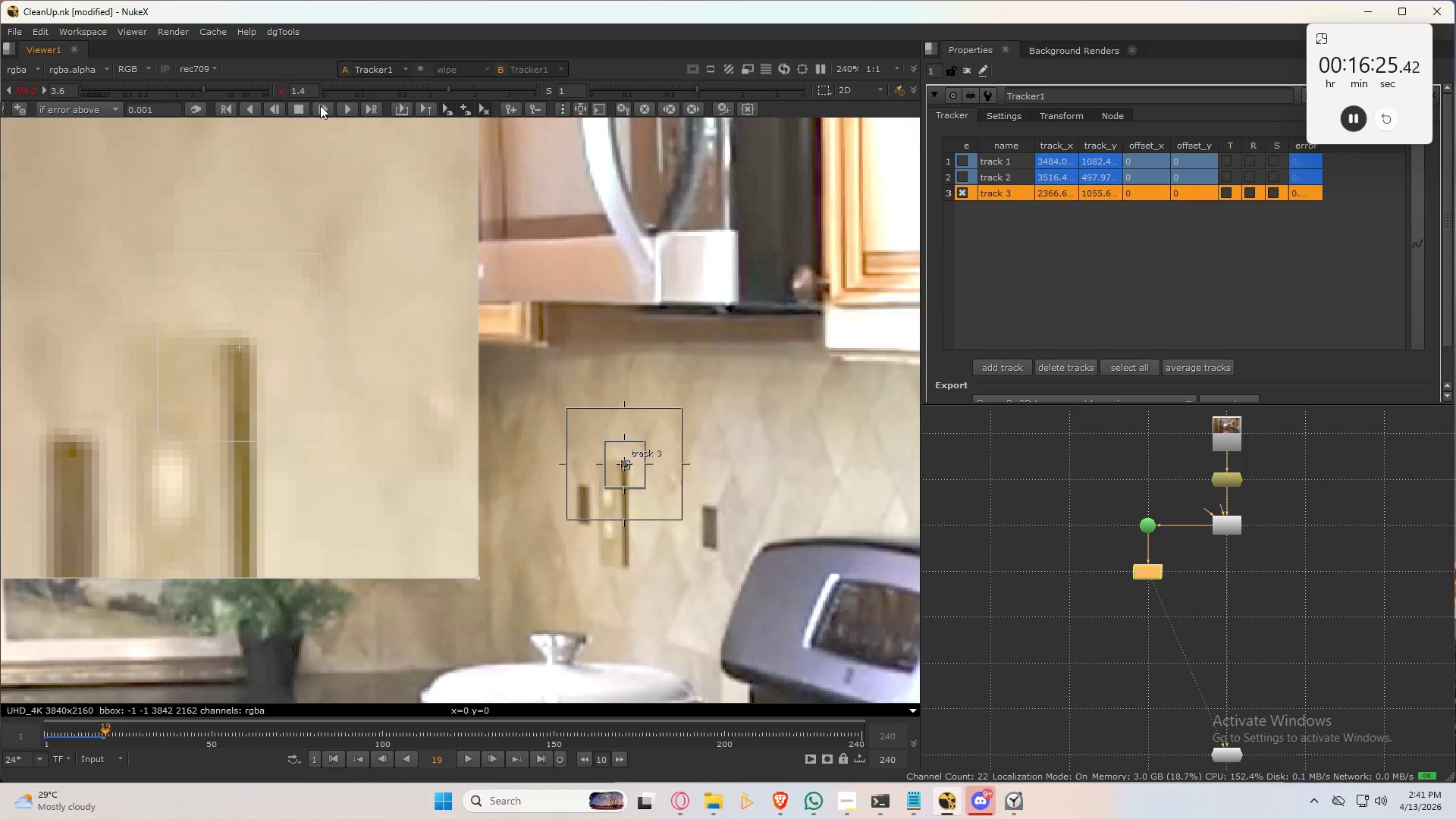 
left_click([320, 105])
 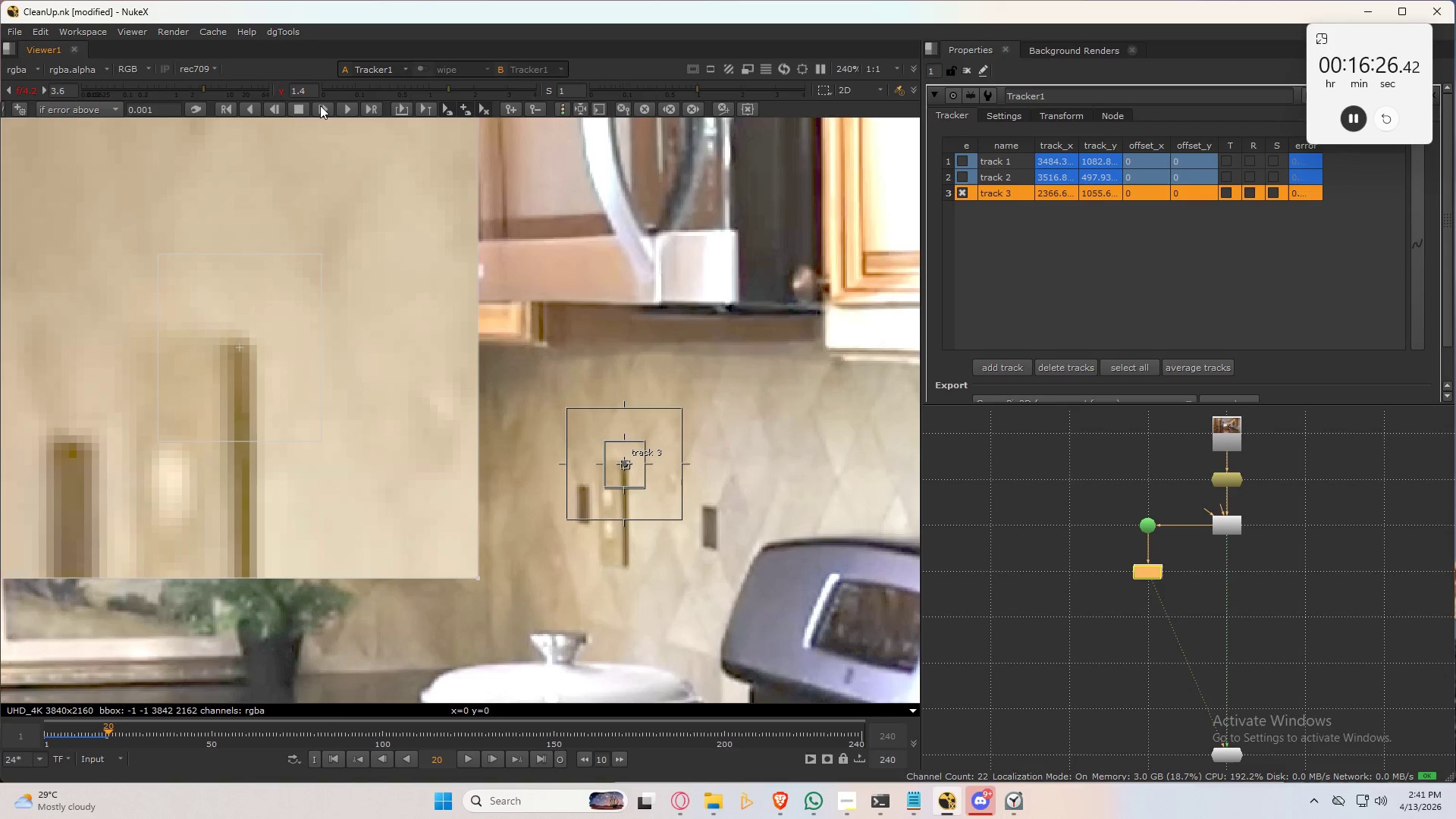 
left_click([320, 105])
 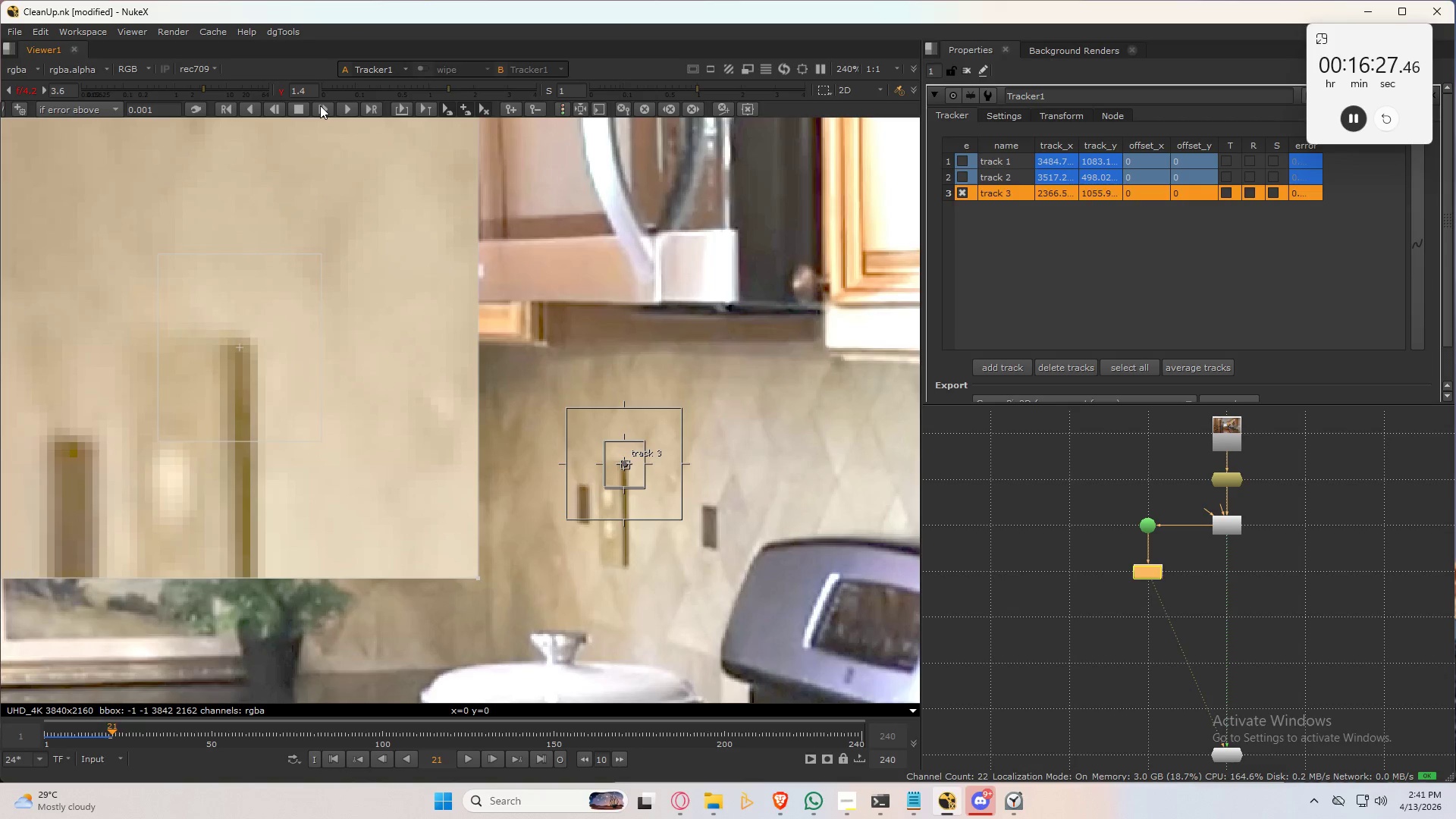 
left_click([320, 105])
 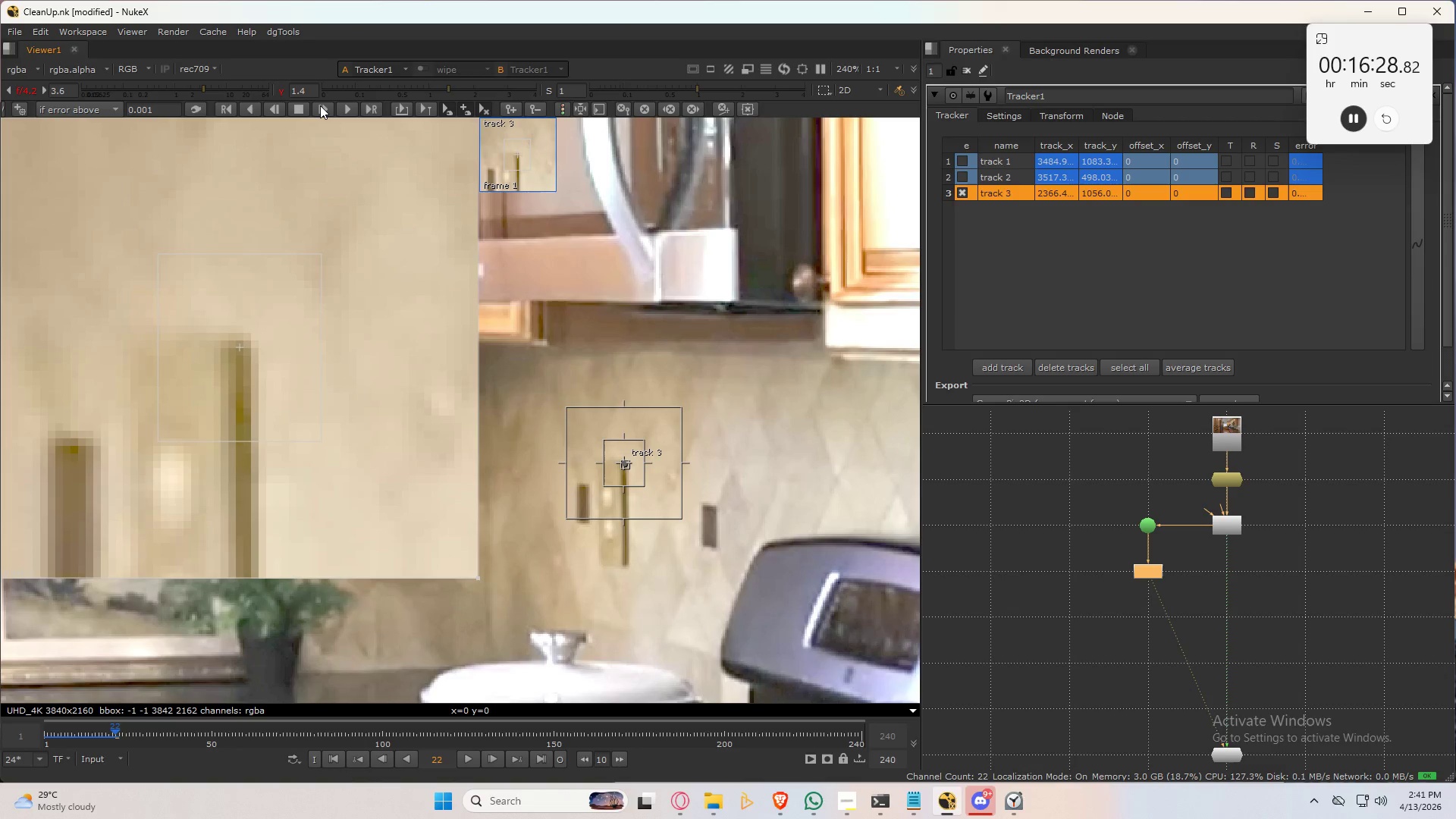 
left_click([320, 105])
 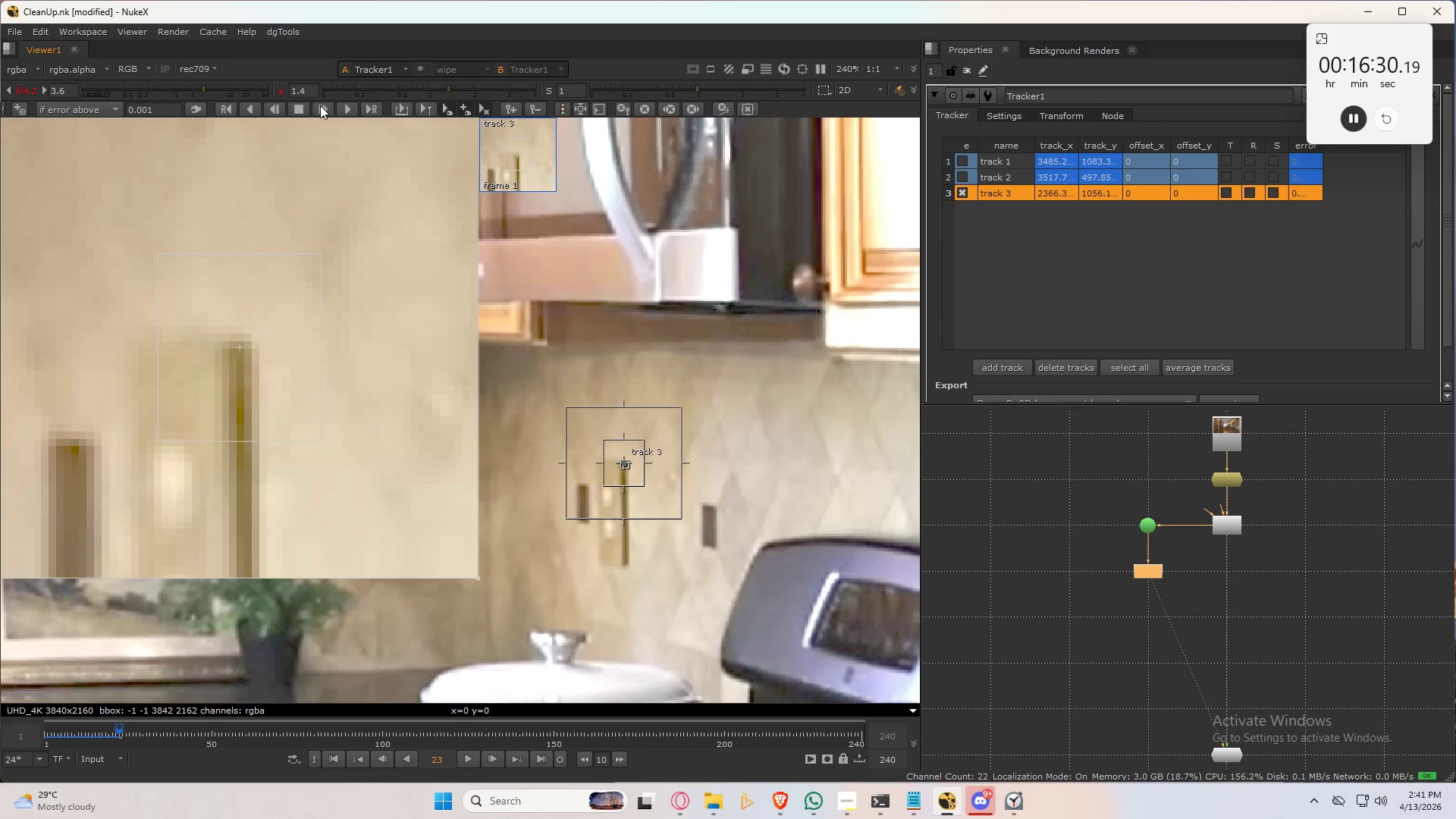 
left_click([320, 105])
 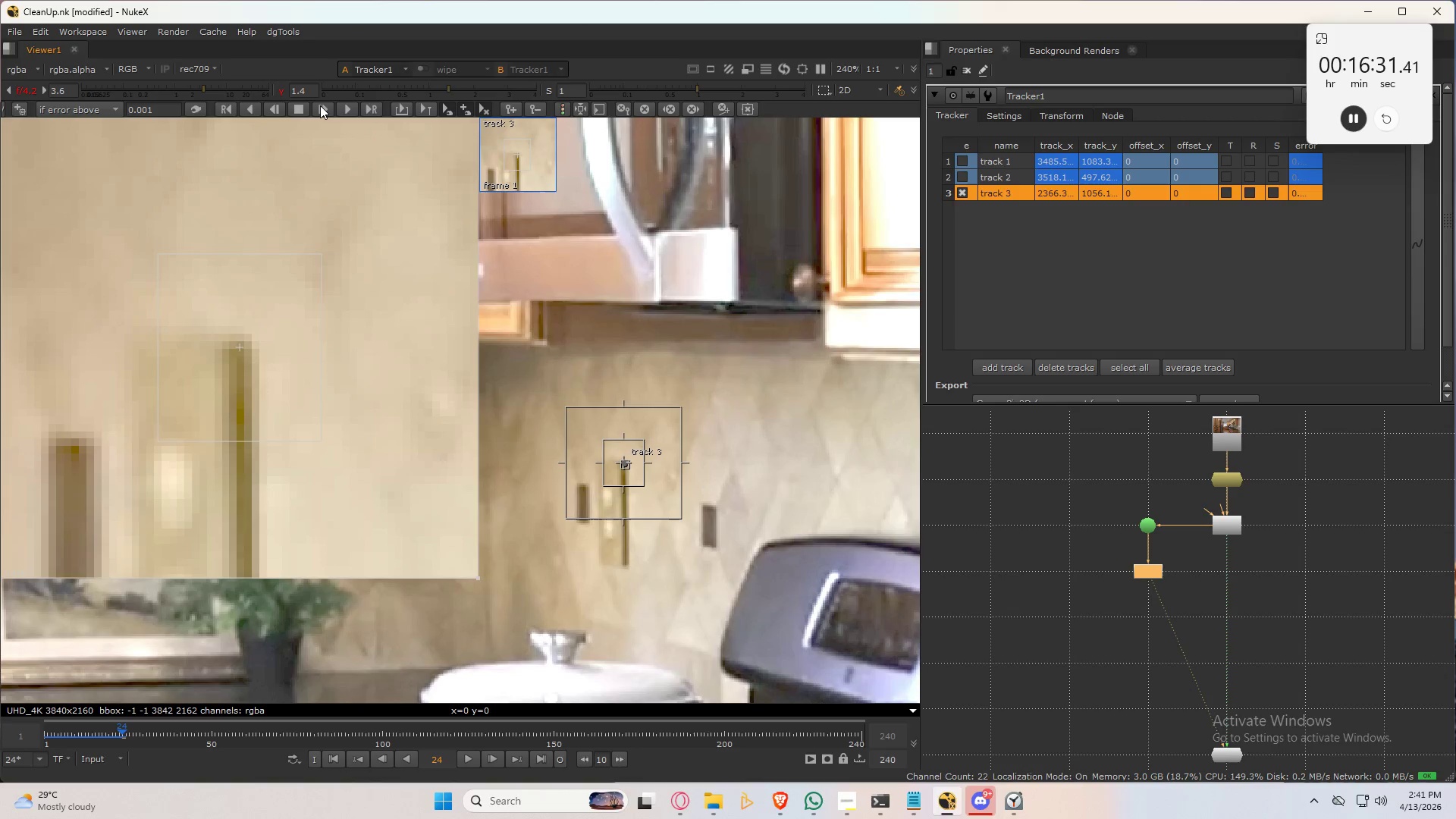 
left_click([320, 105])
 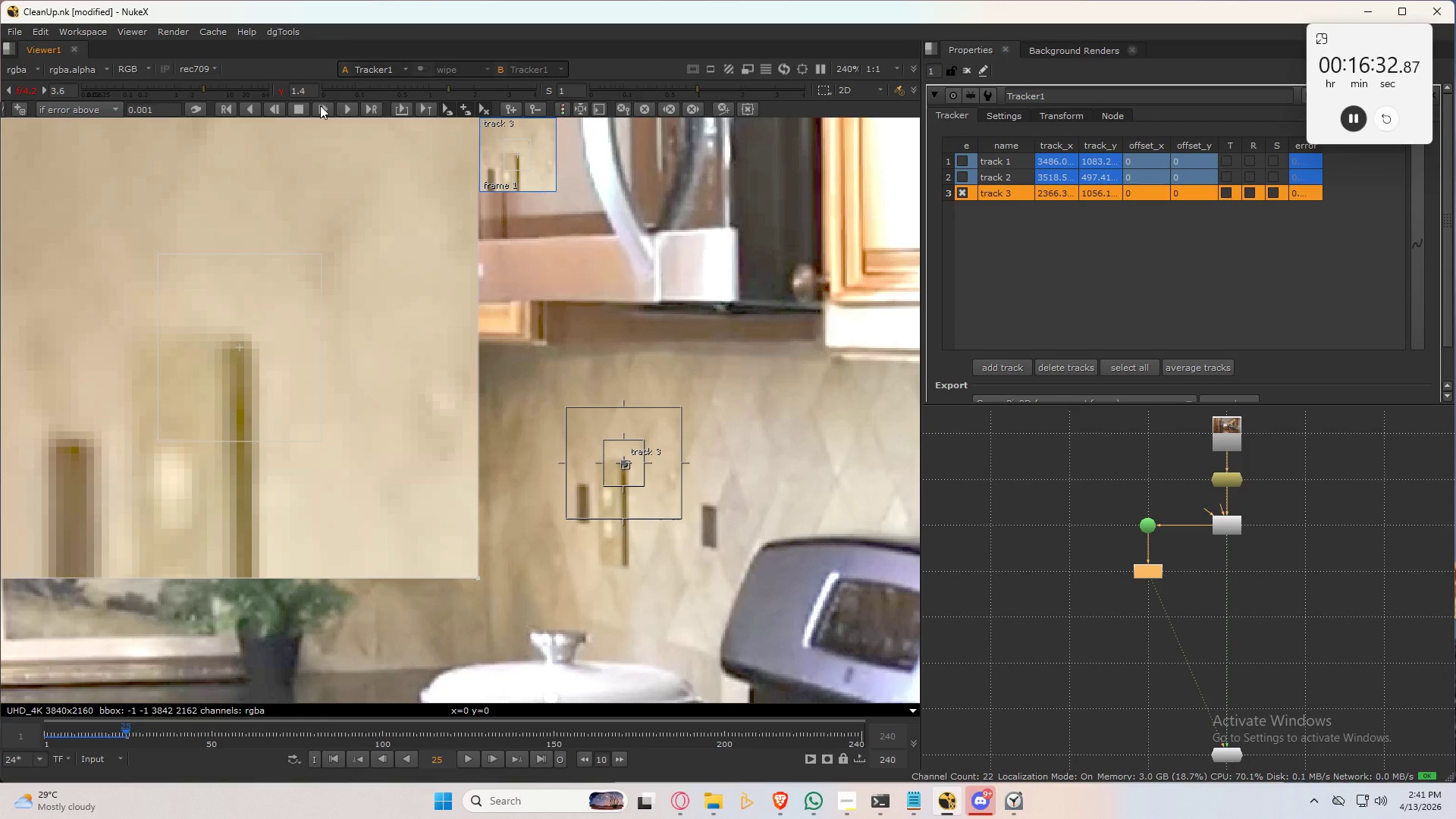 
left_click([320, 105])
 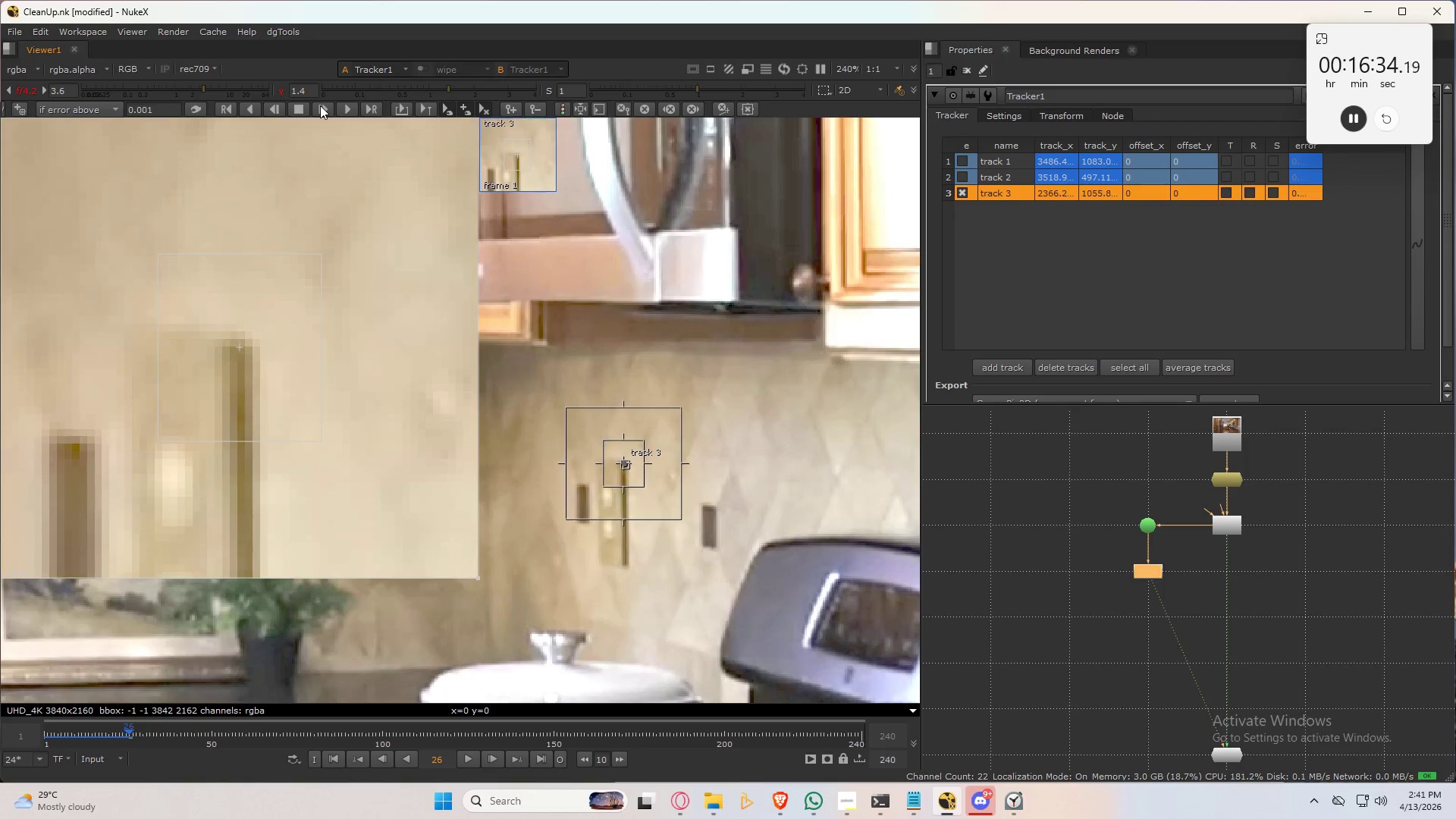 
left_click([320, 105])
 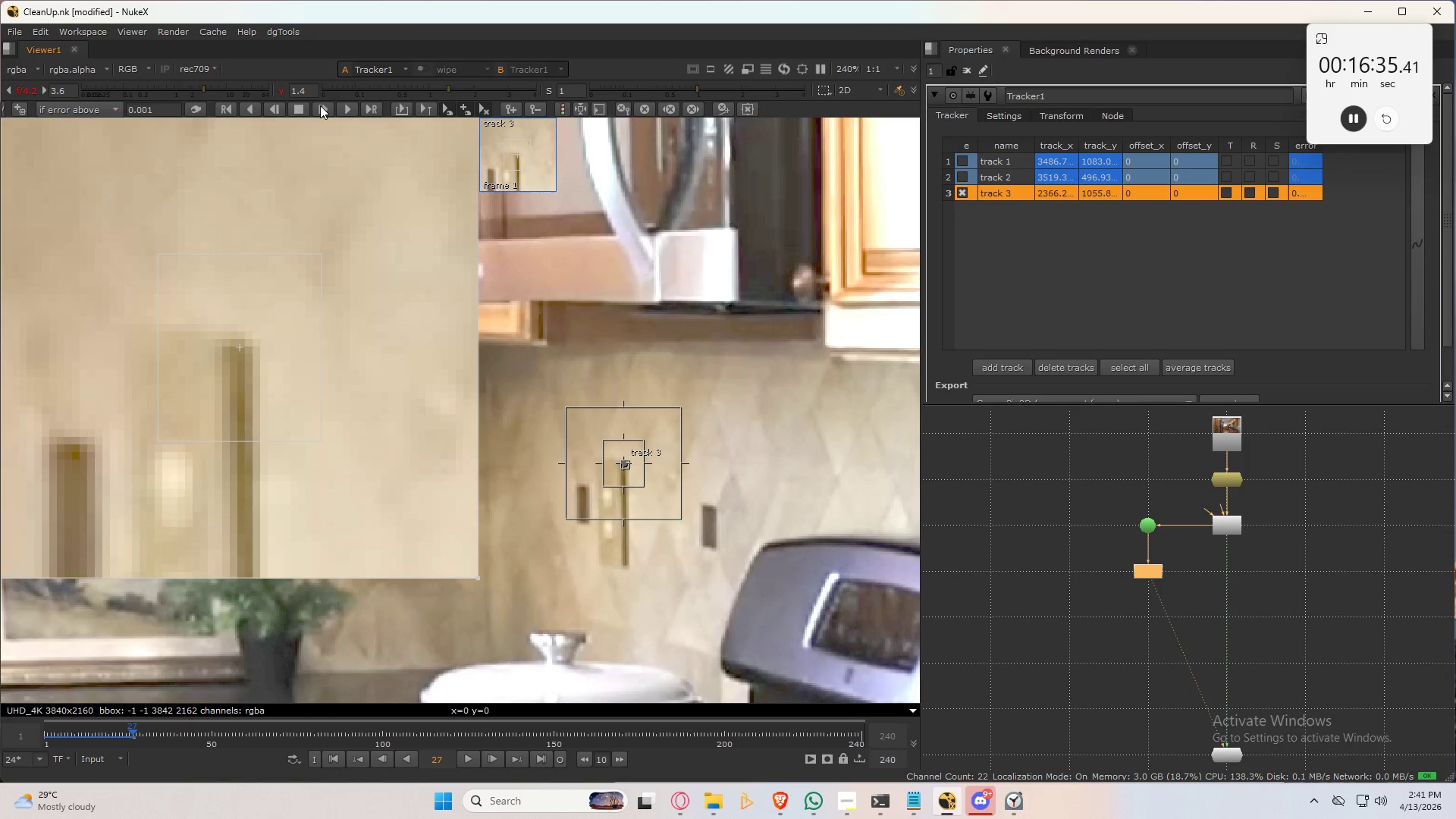 
left_click([320, 105])
 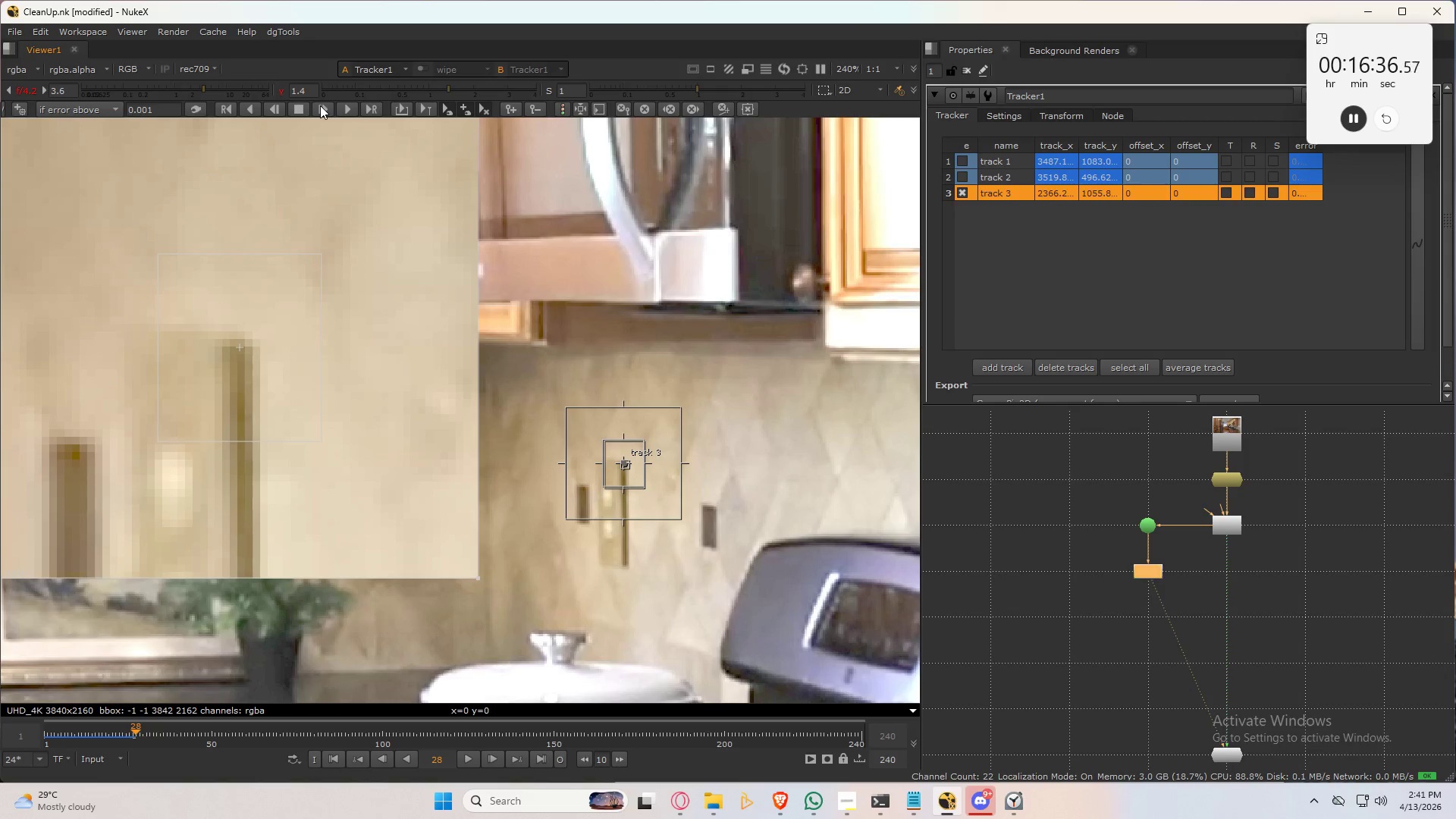 
left_click([320, 105])
 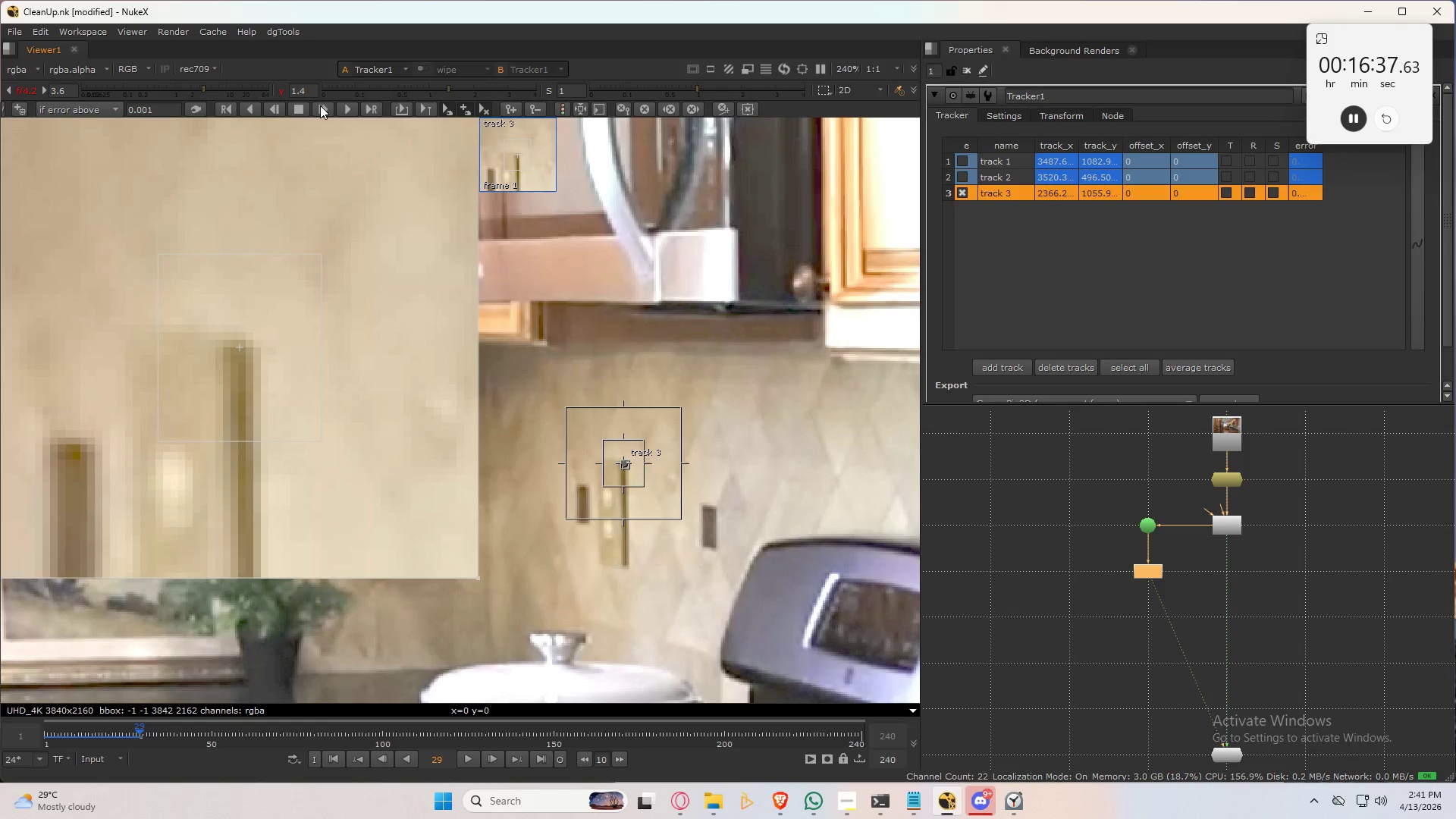 
left_click([320, 105])
 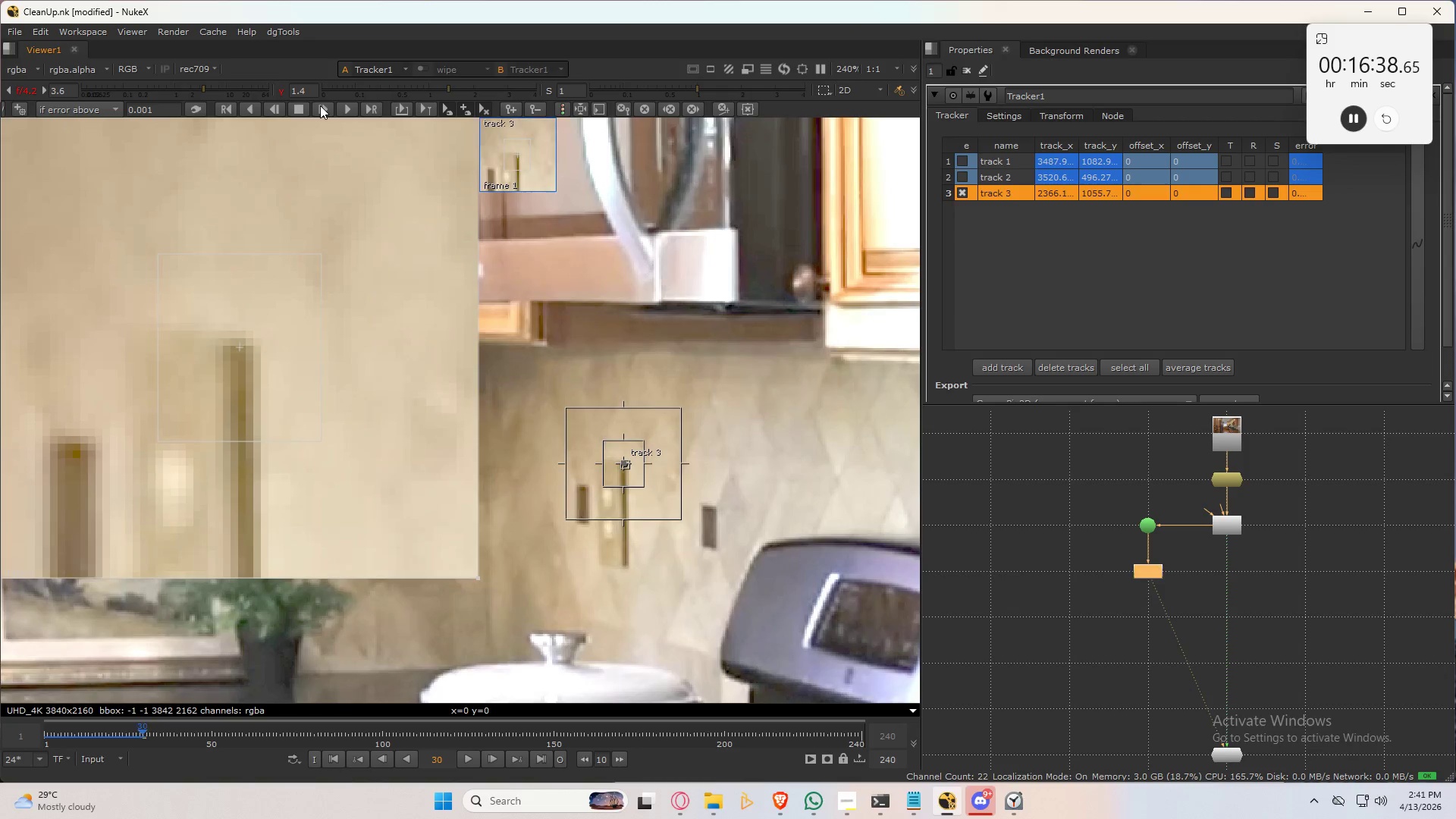 
left_click([320, 105])
 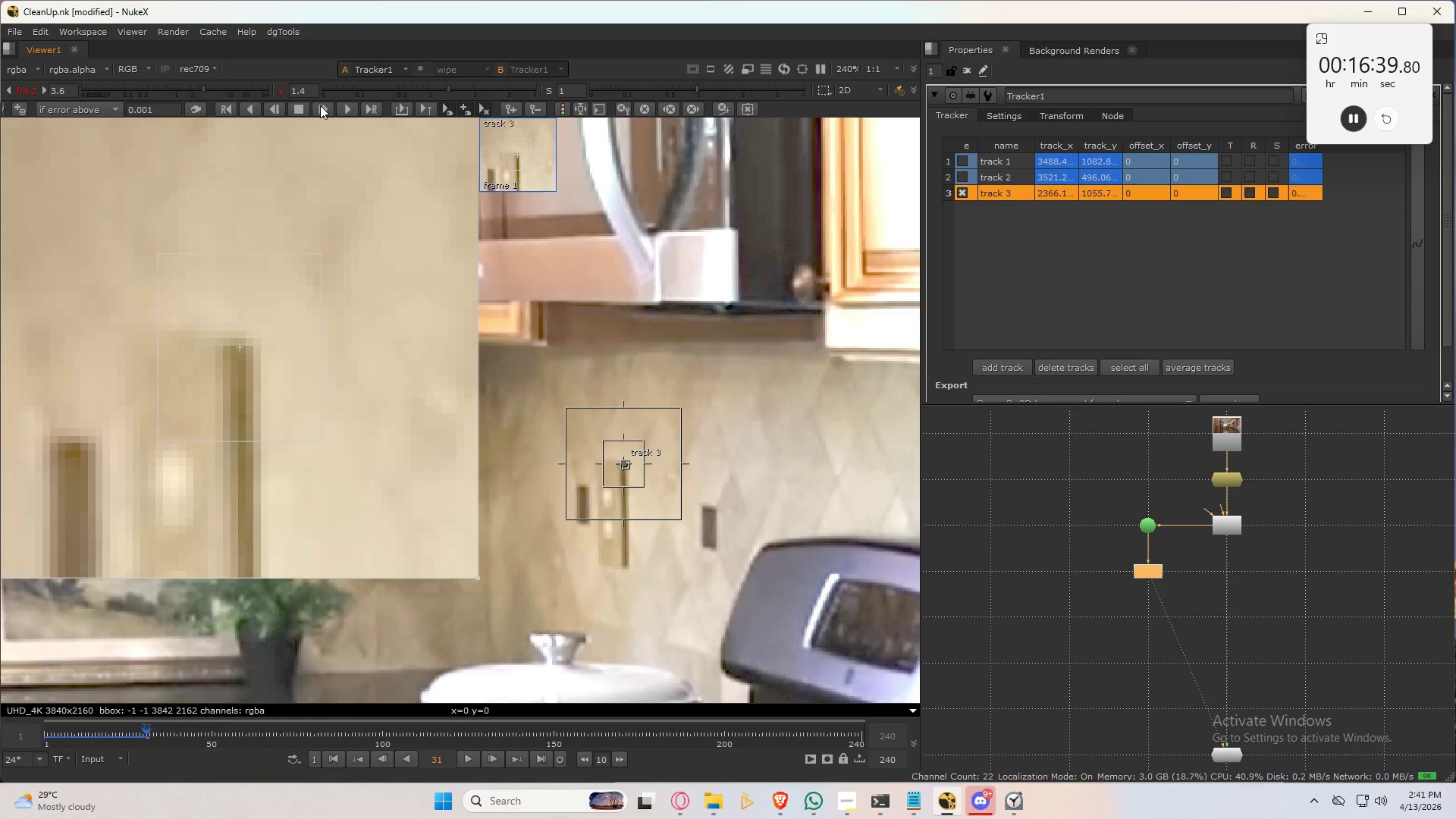 
left_click([320, 105])
 